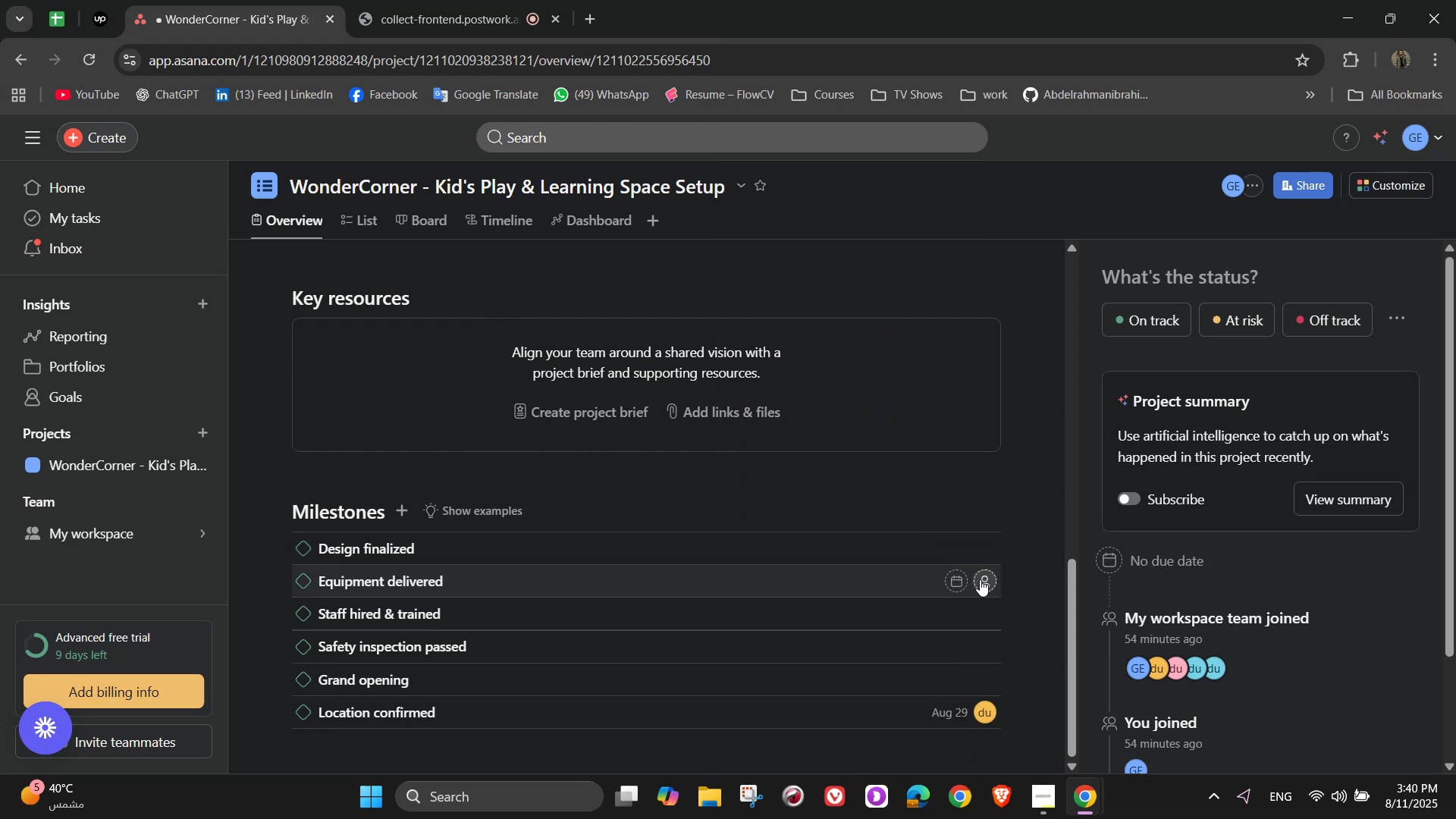 
left_click([980, 579])
 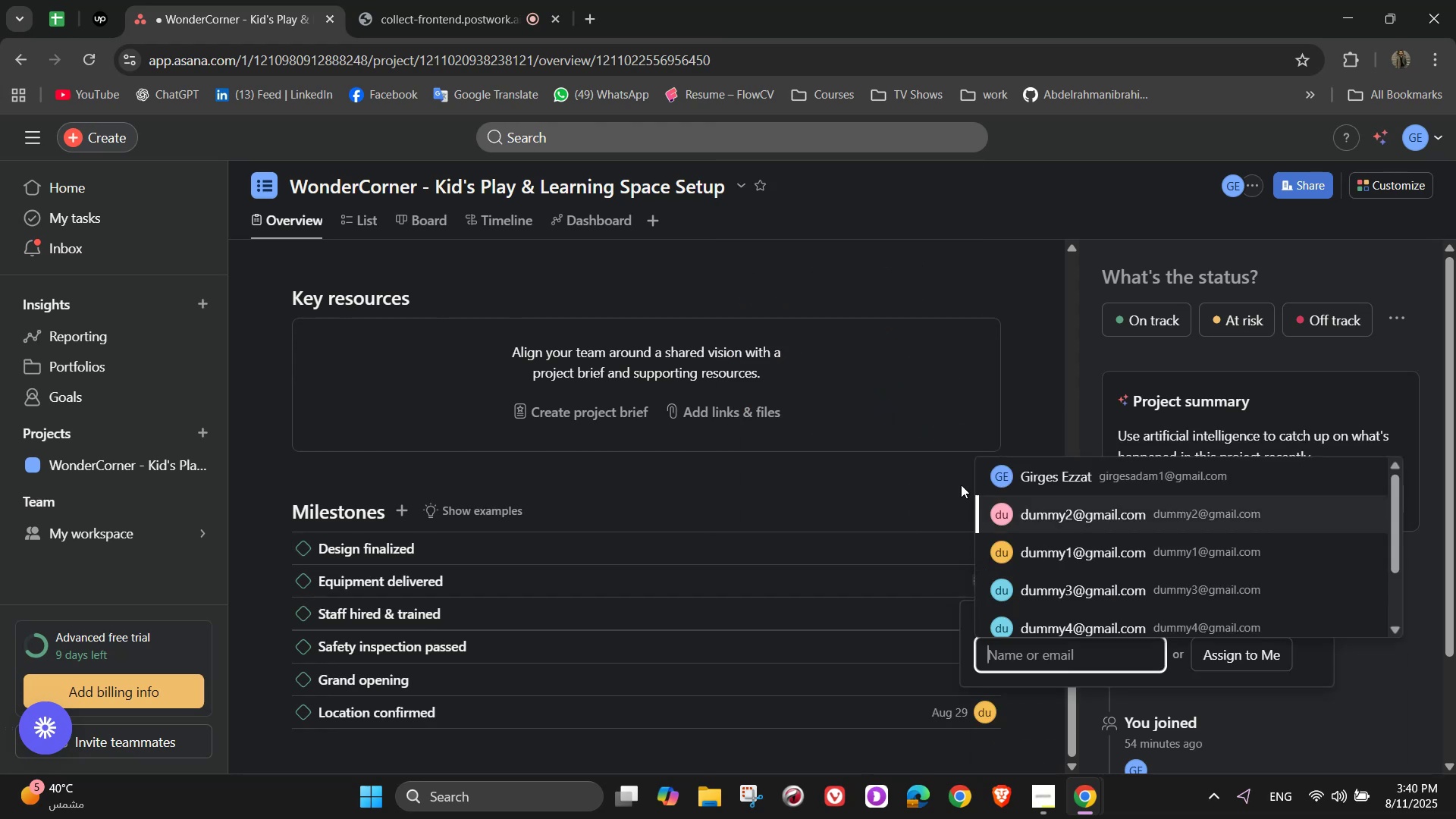 
left_click([920, 472])
 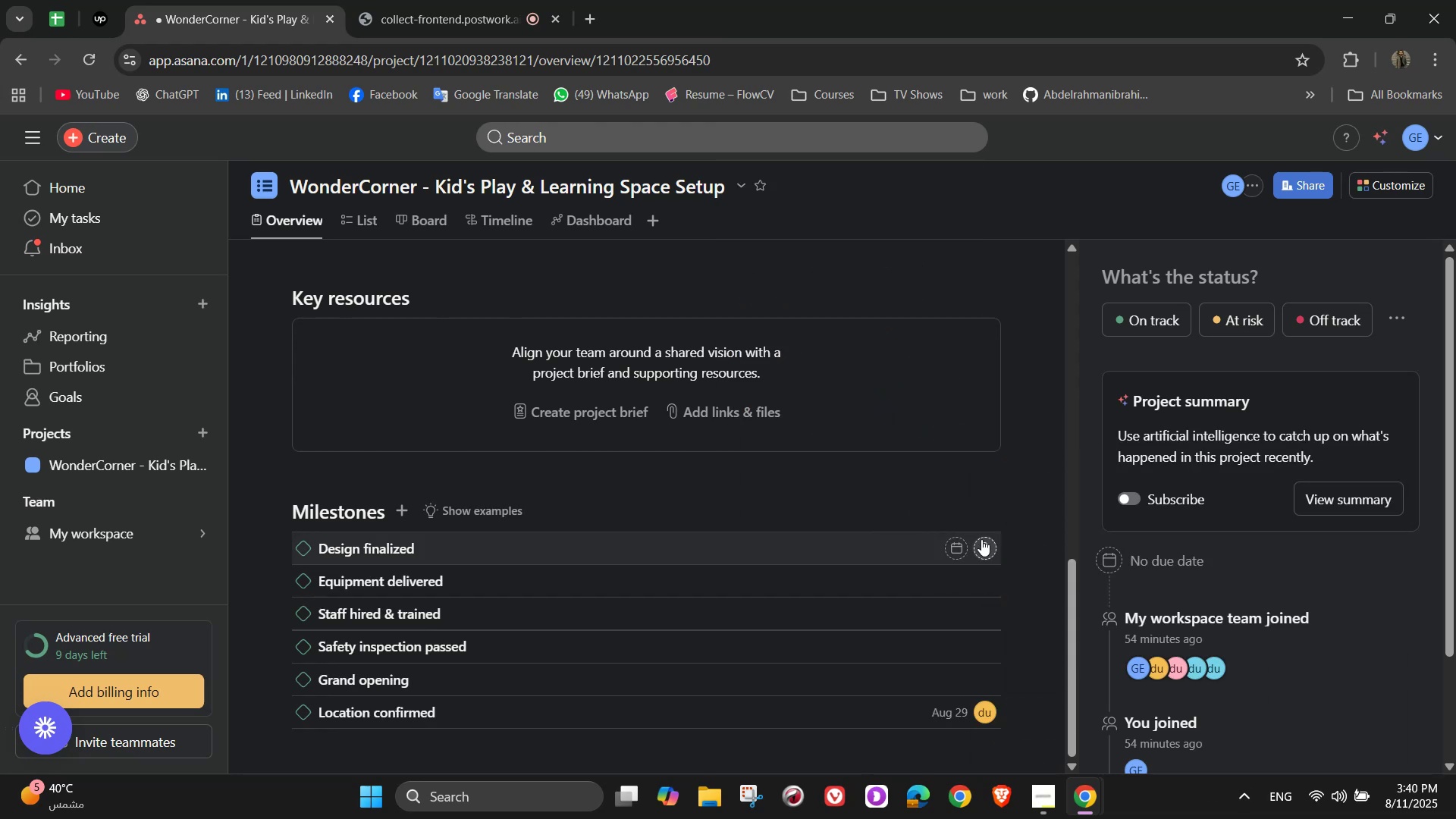 
left_click([988, 544])
 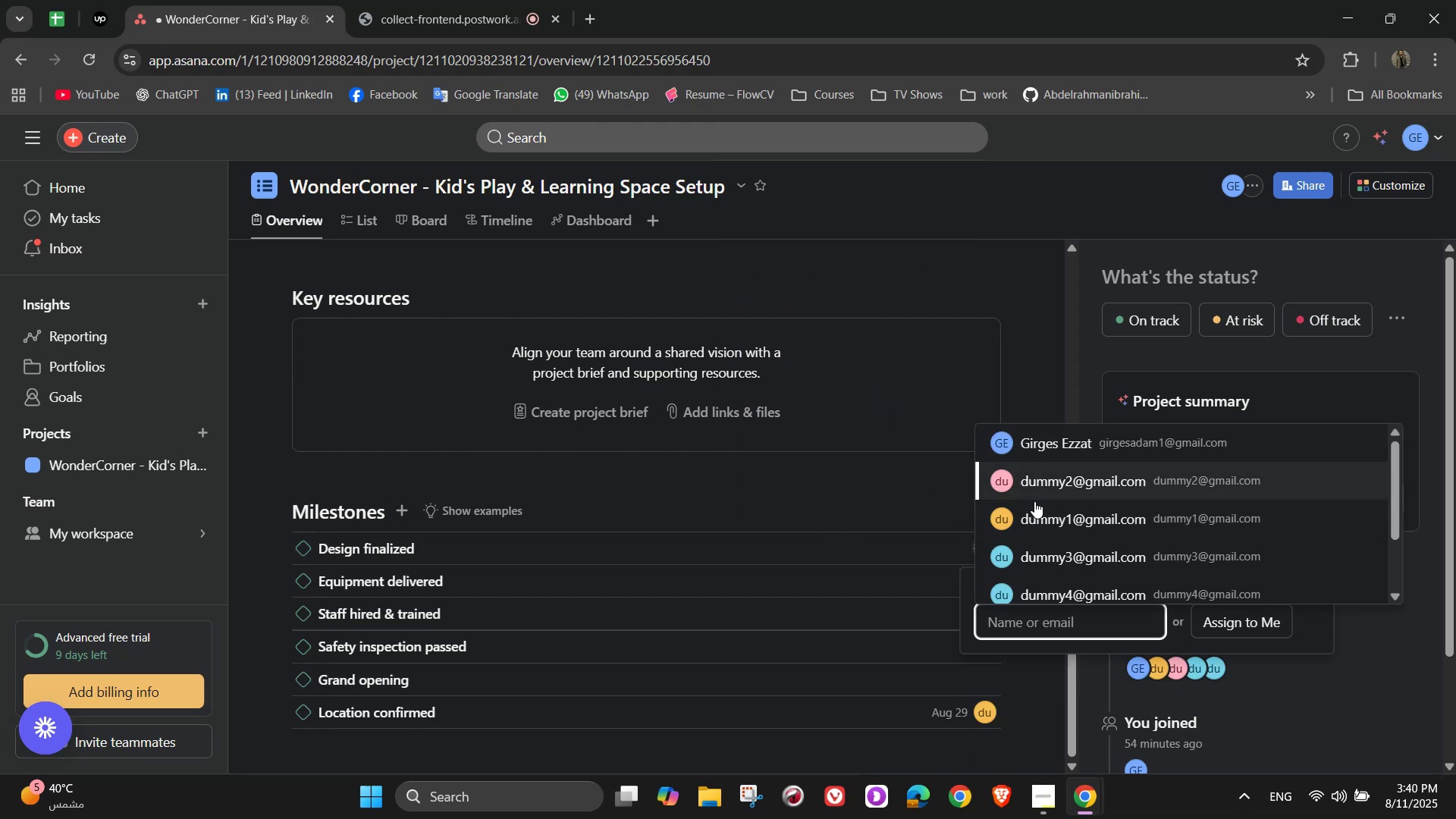 
left_click([1036, 491])
 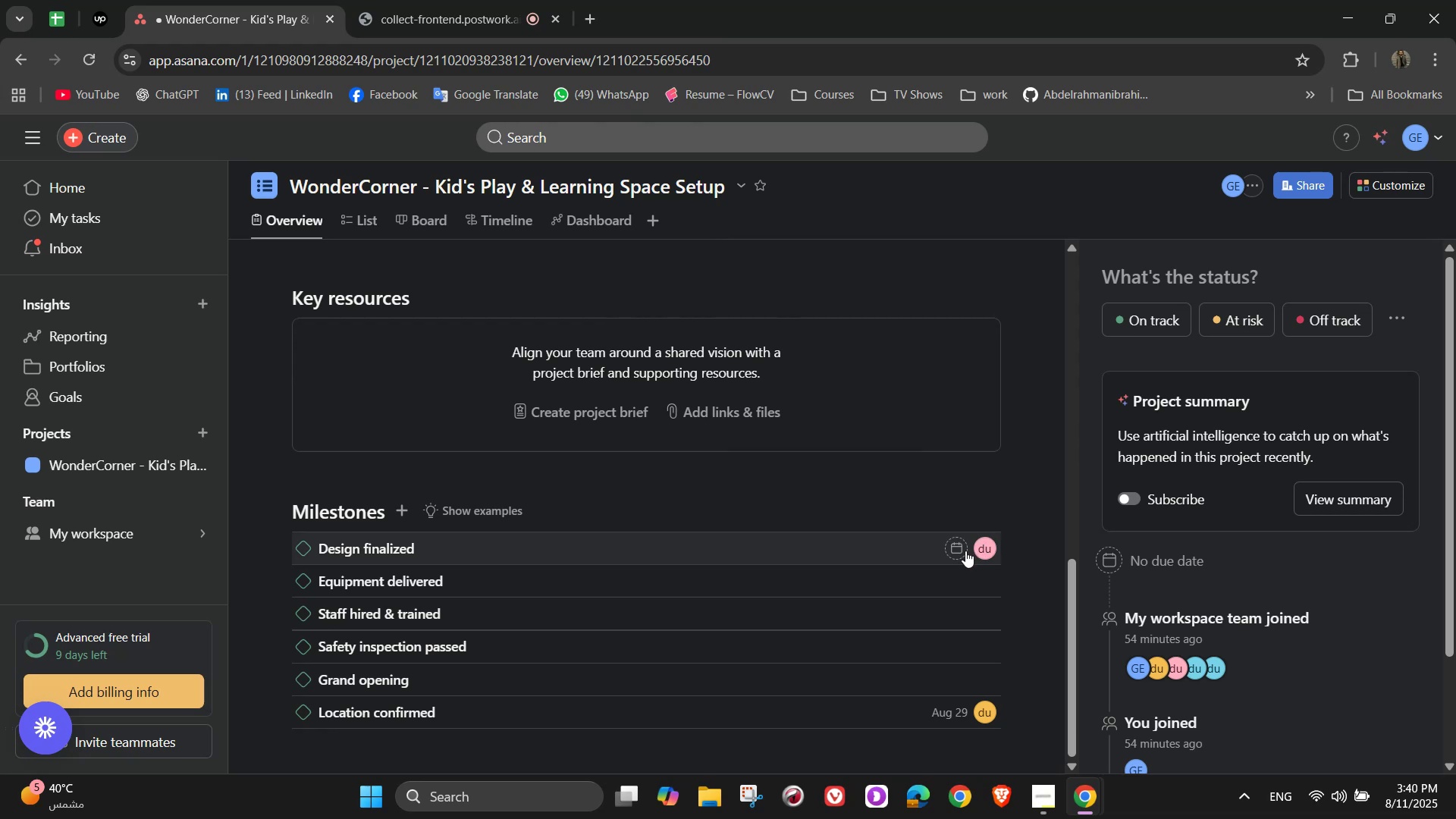 
left_click([962, 551])
 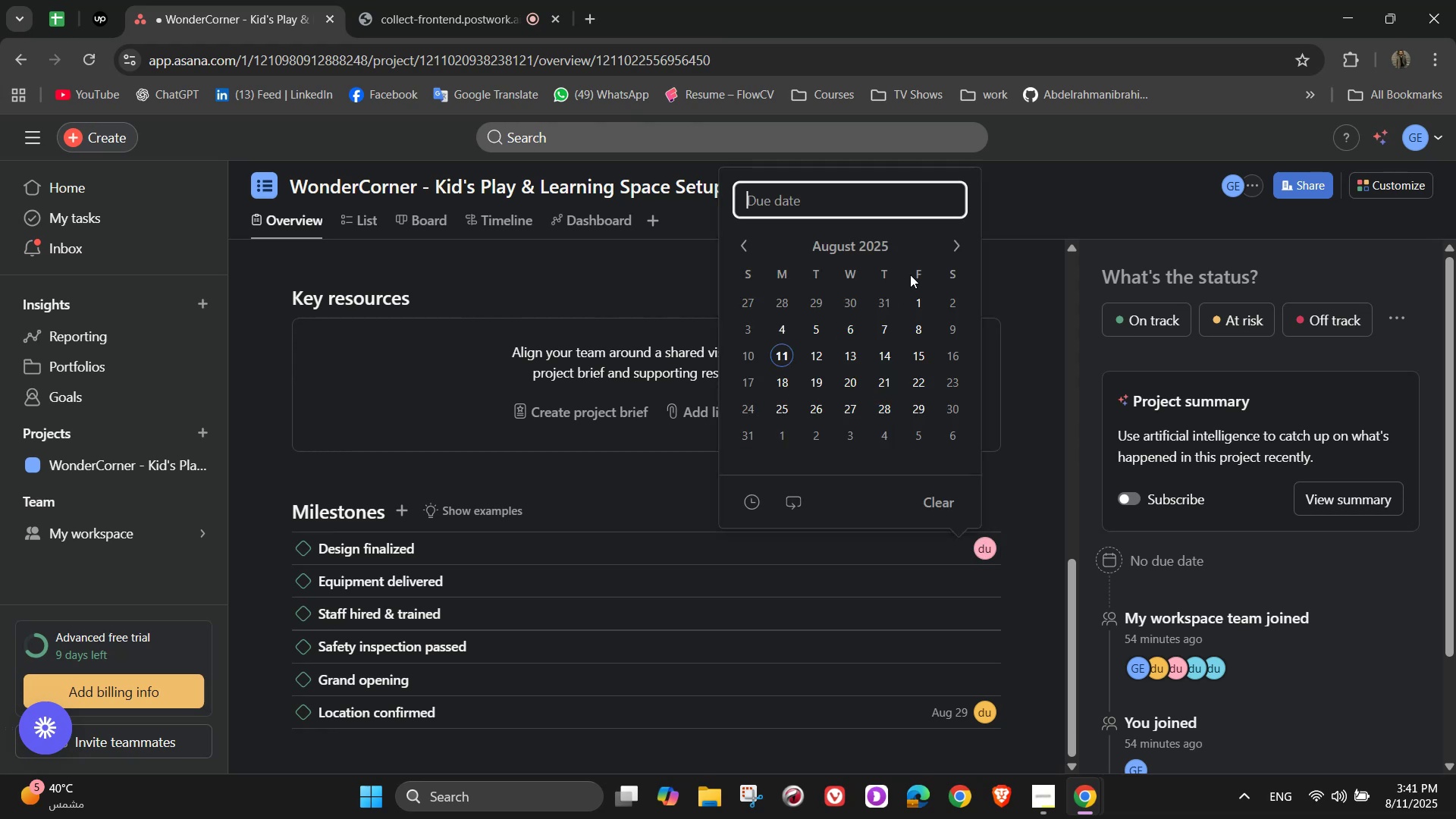 
left_click([958, 237])
 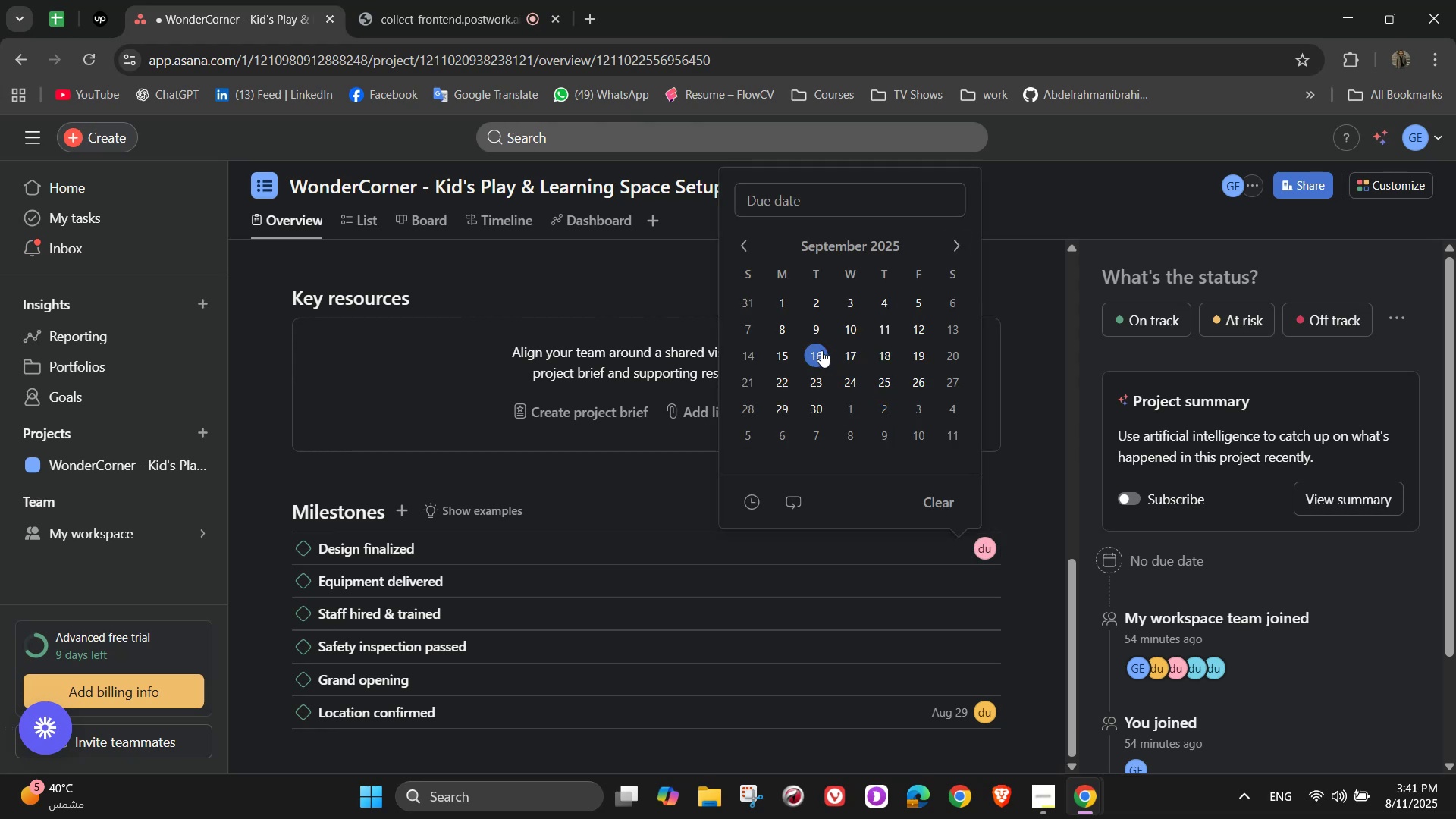 
left_click([821, 350])
 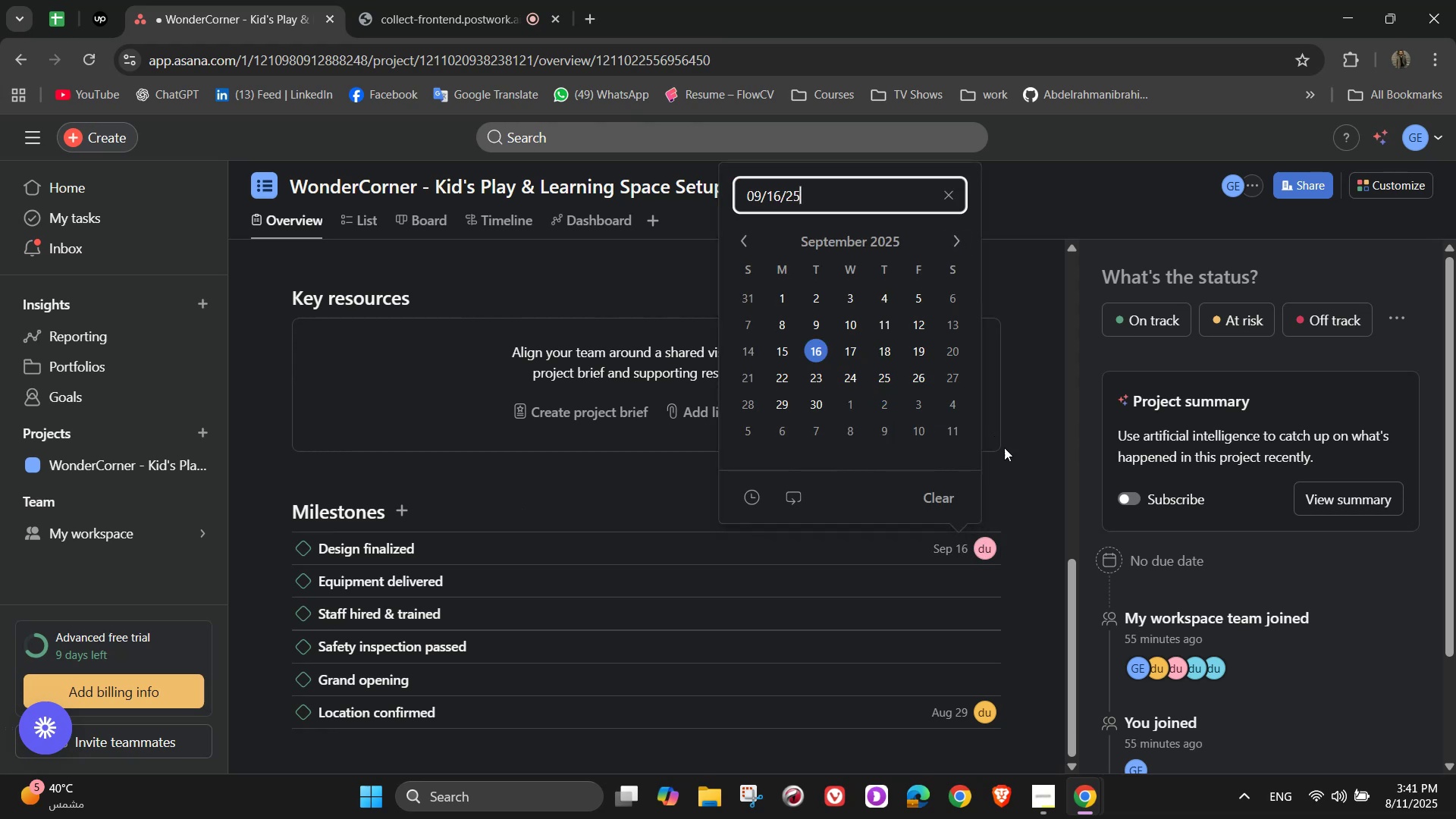 
left_click([1015, 459])
 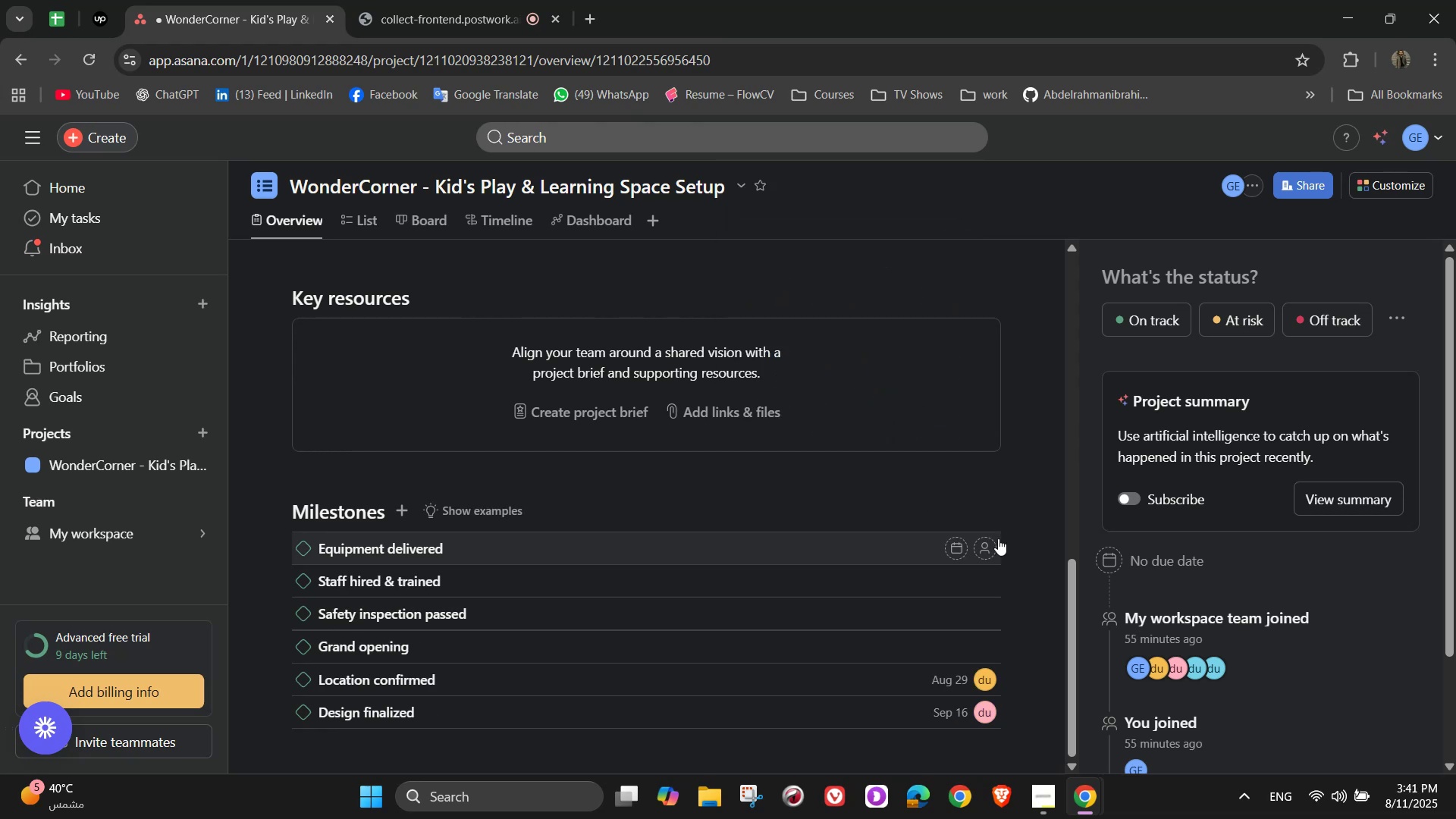 
left_click([986, 544])
 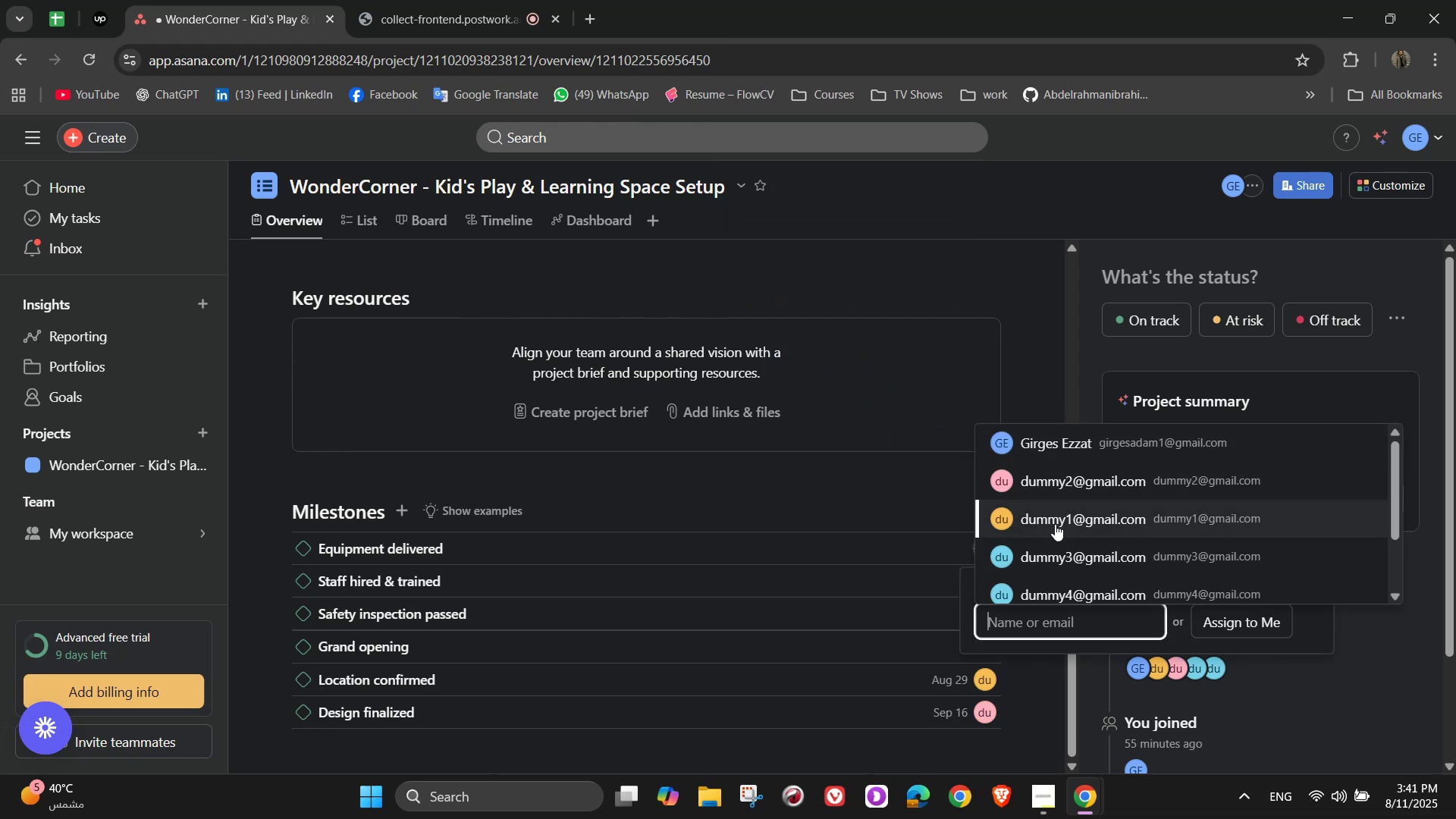 
left_click([1054, 552])
 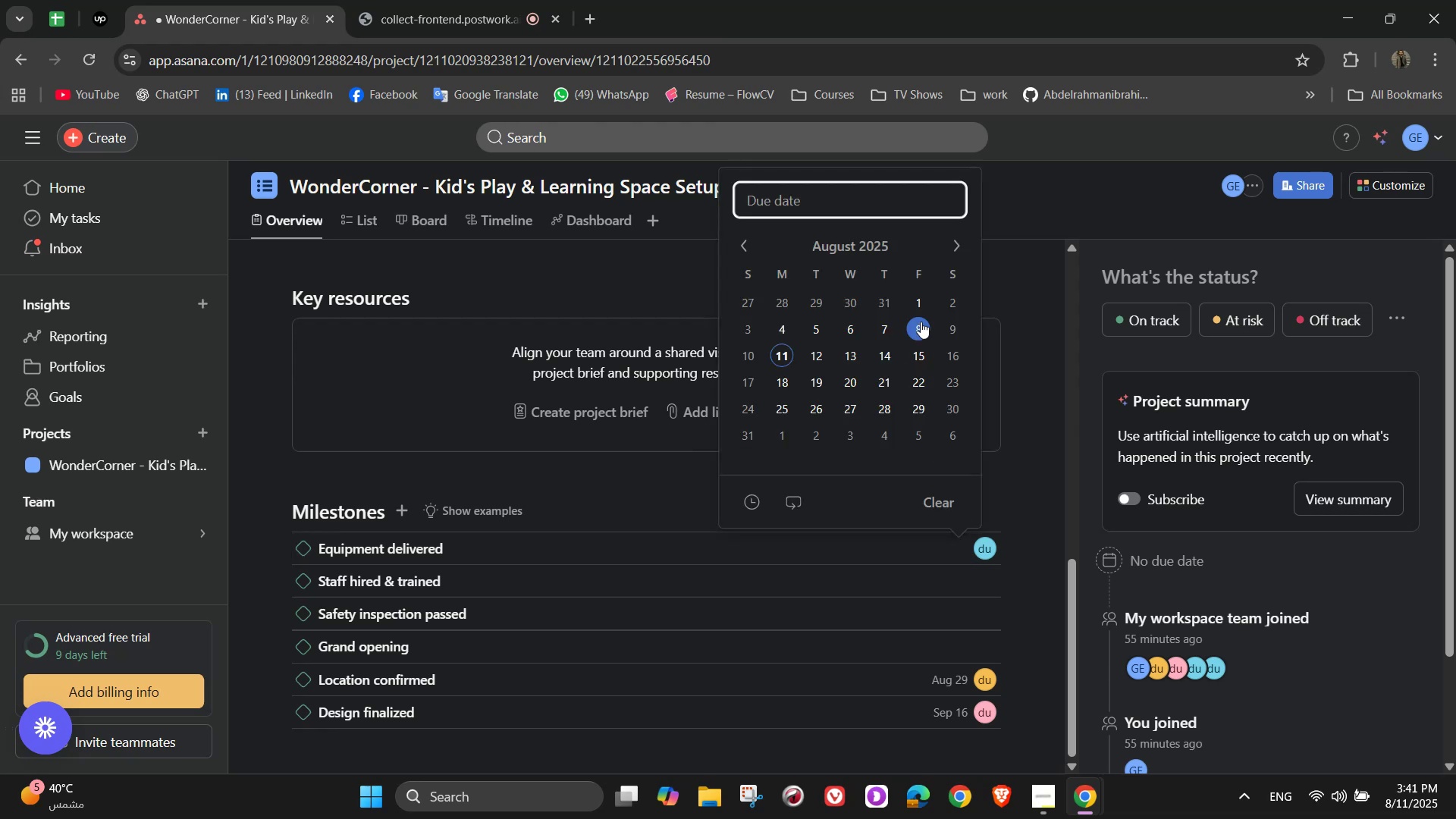 
left_click([952, 237])
 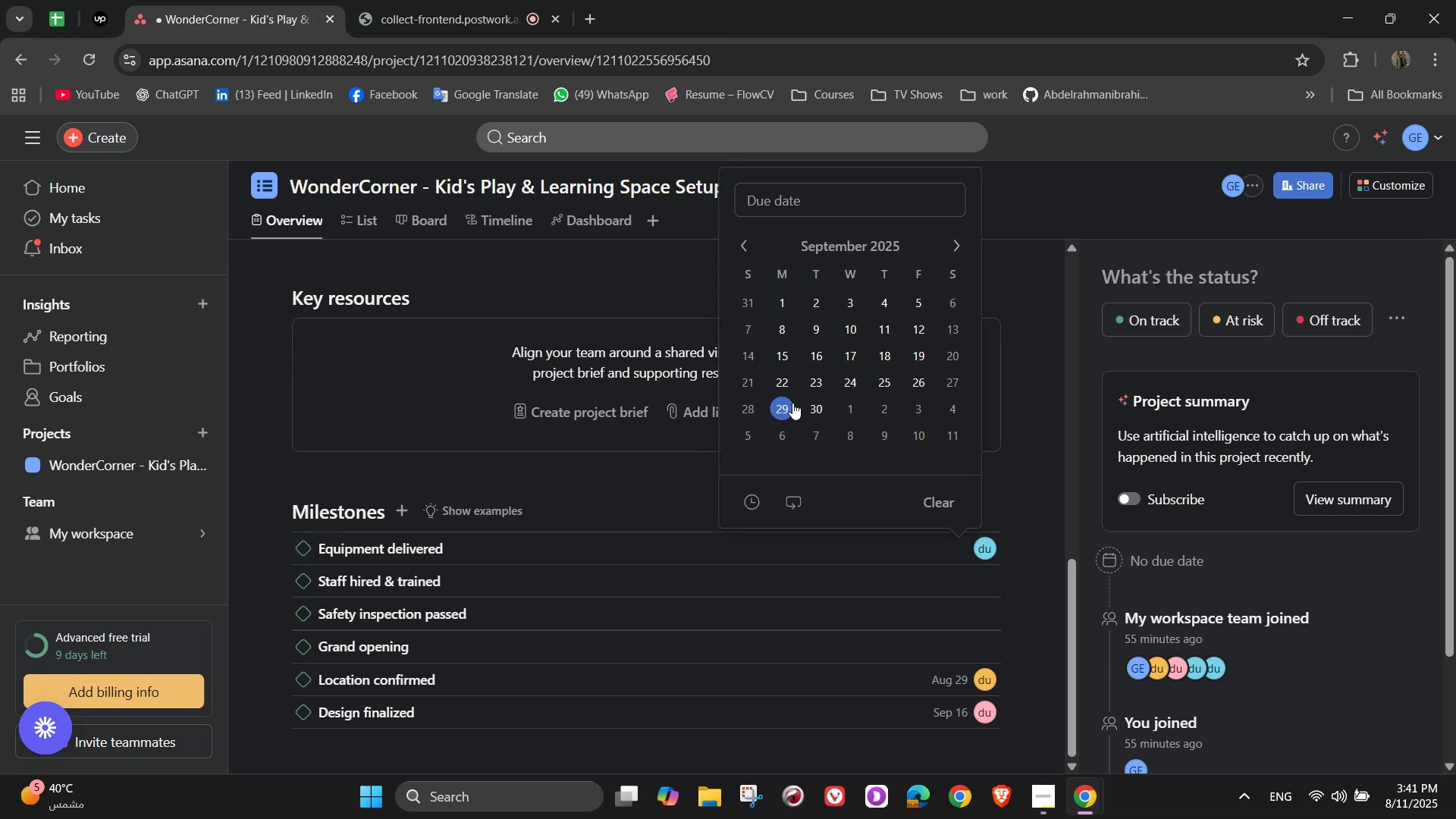 
left_click([793, 403])
 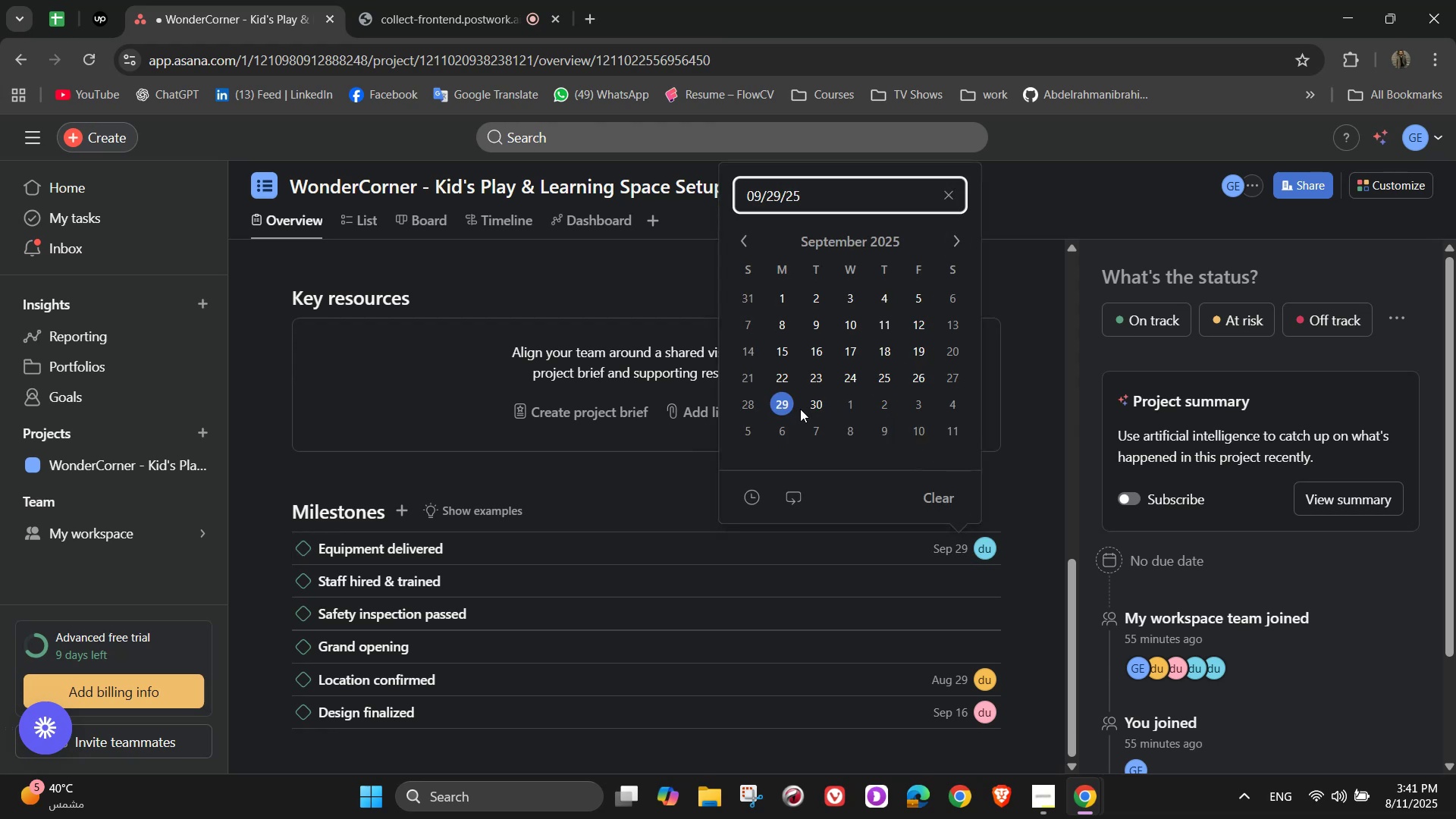 
left_click([819, 407])
 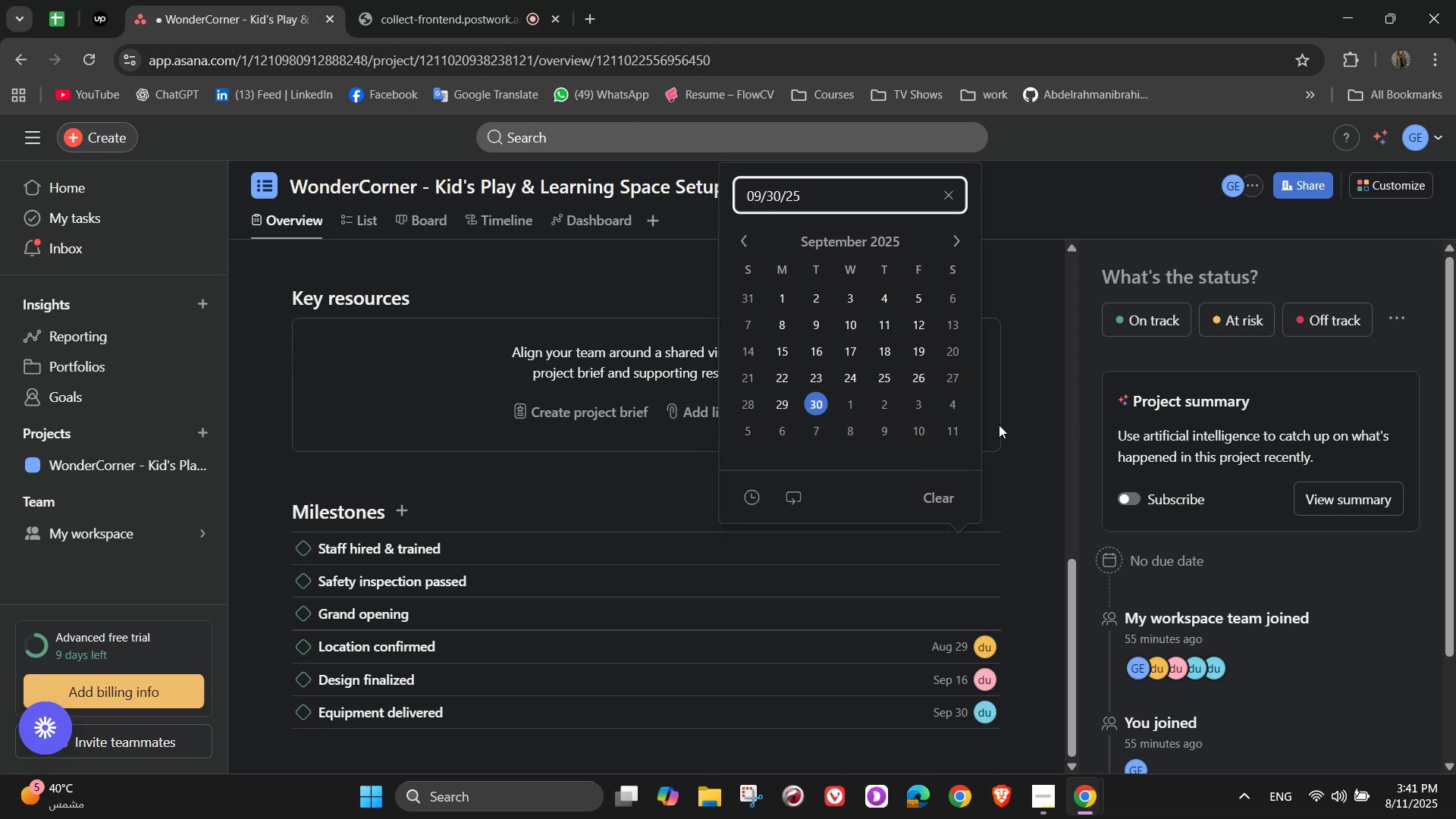 
left_click([999, 425])
 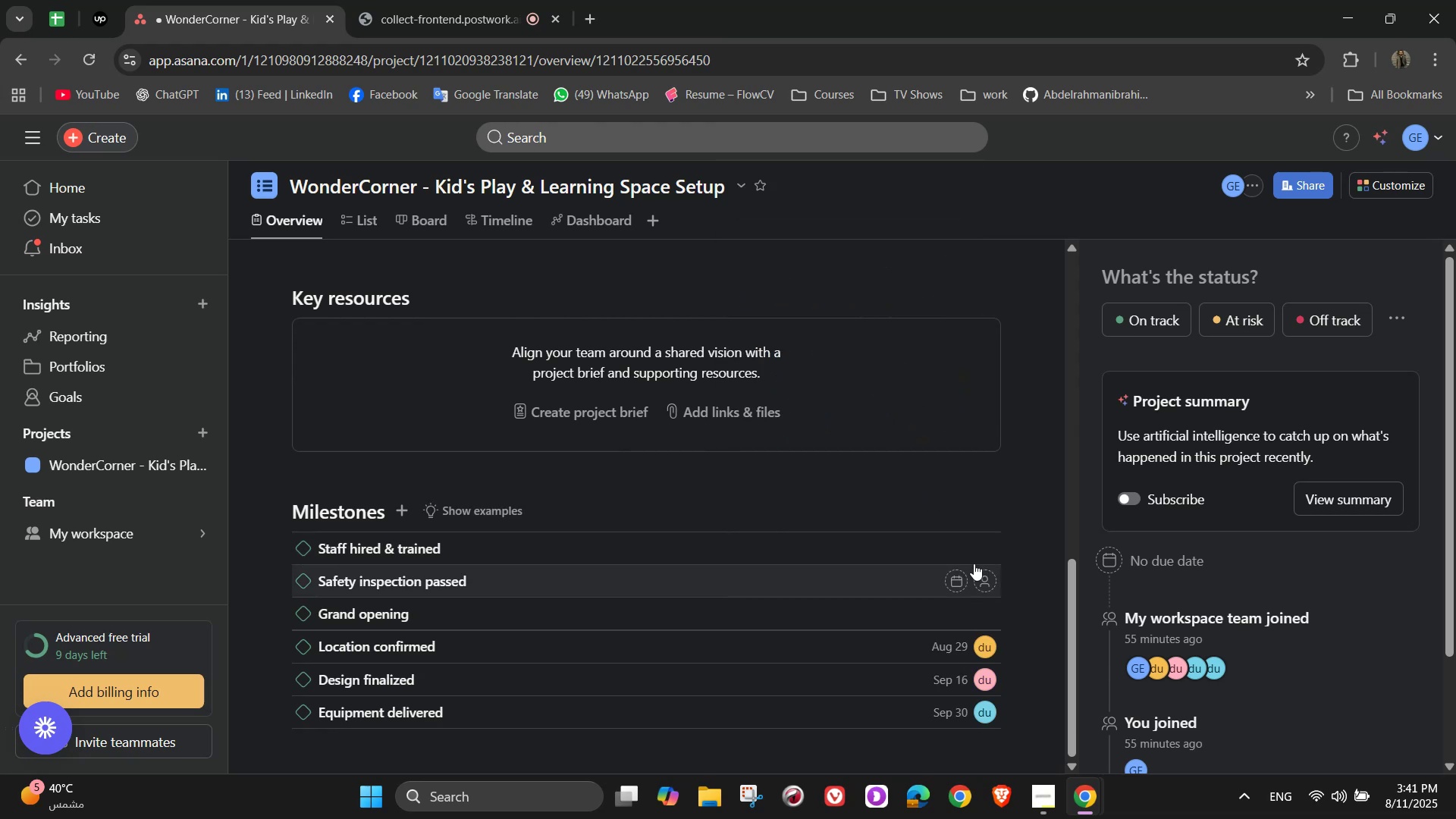 
left_click([979, 550])
 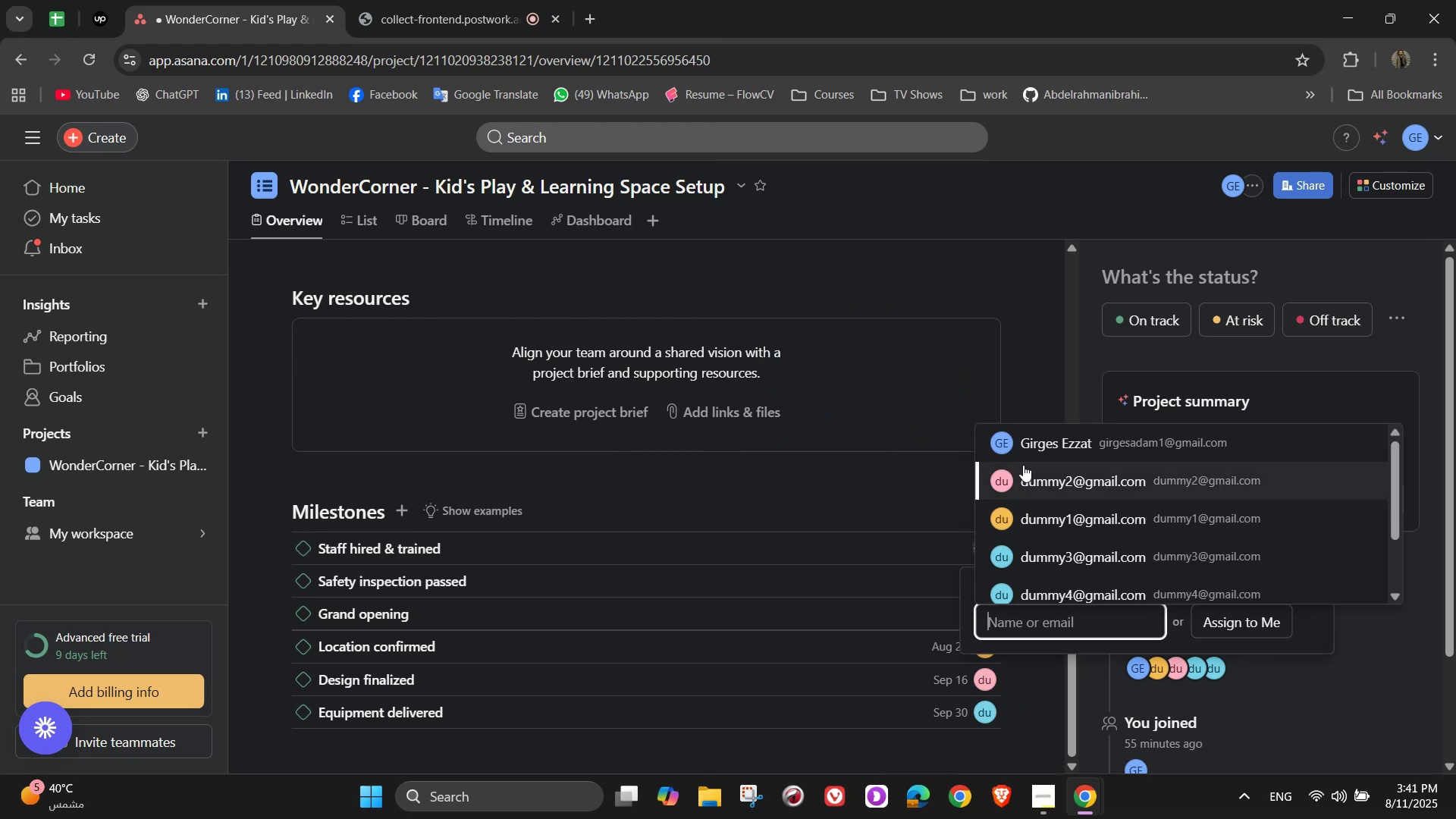 
scroll: coordinate [1034, 491], scroll_direction: down, amount: 3.0
 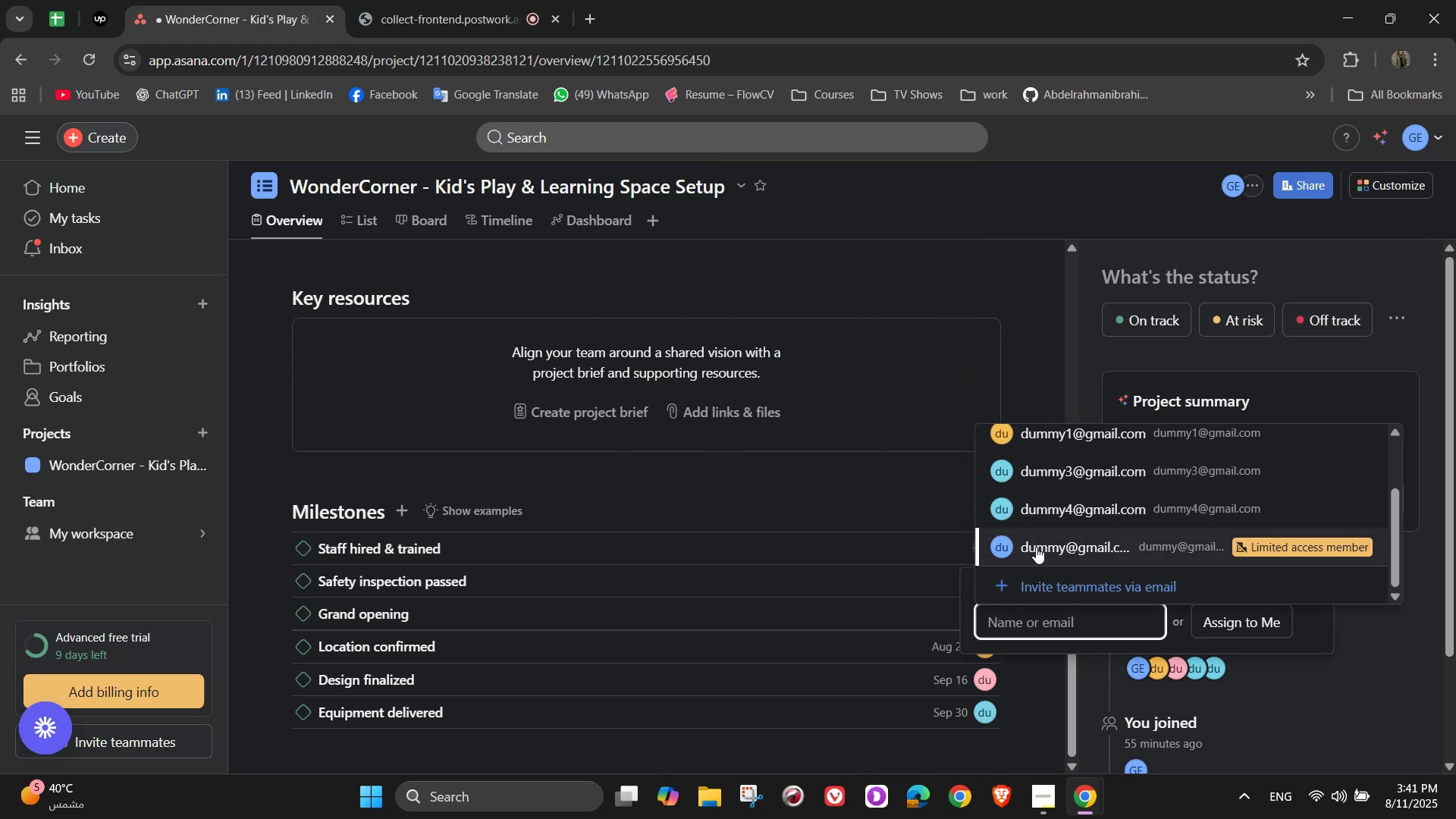 
left_click([1036, 537])
 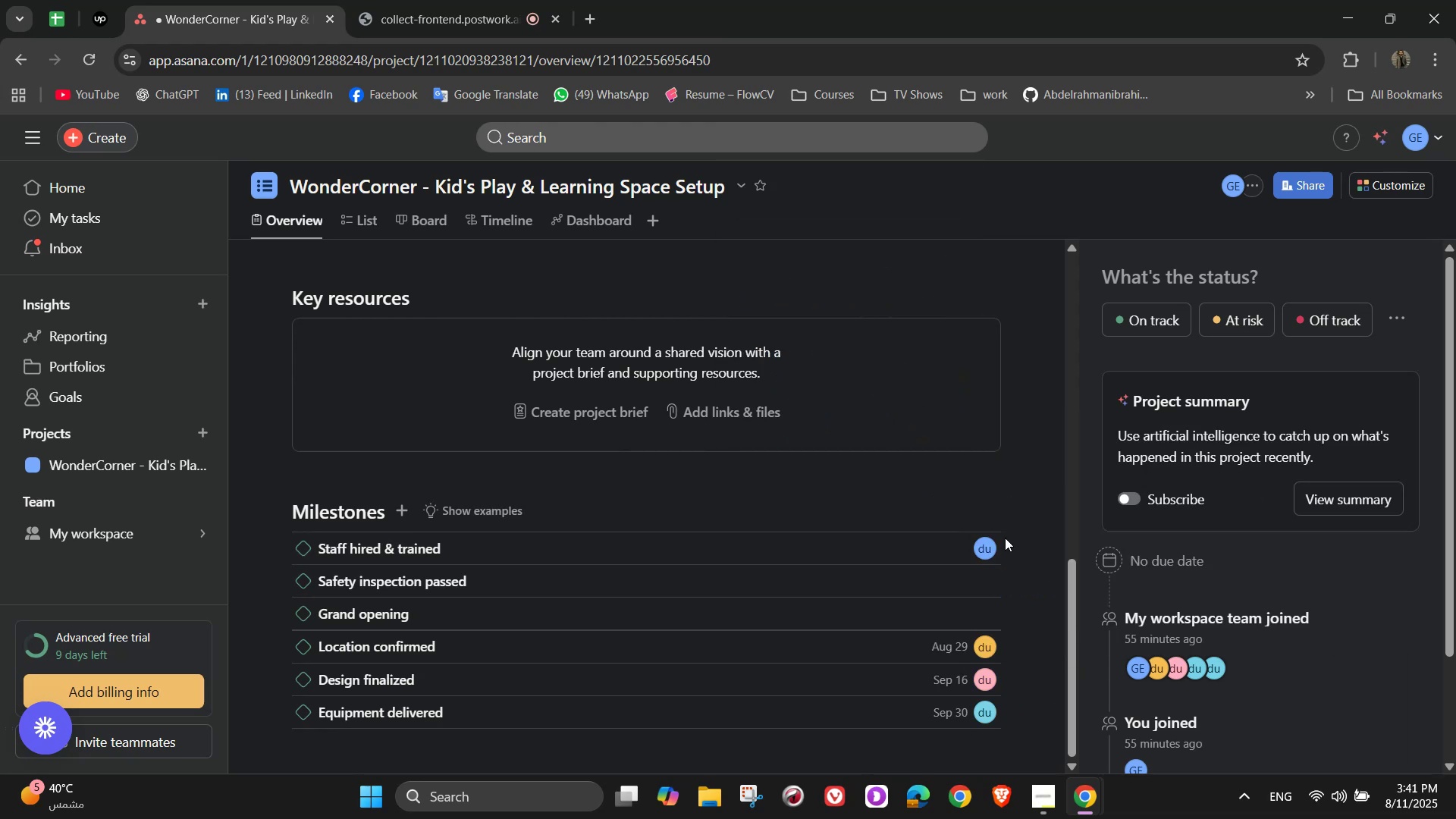 
left_click([986, 541])
 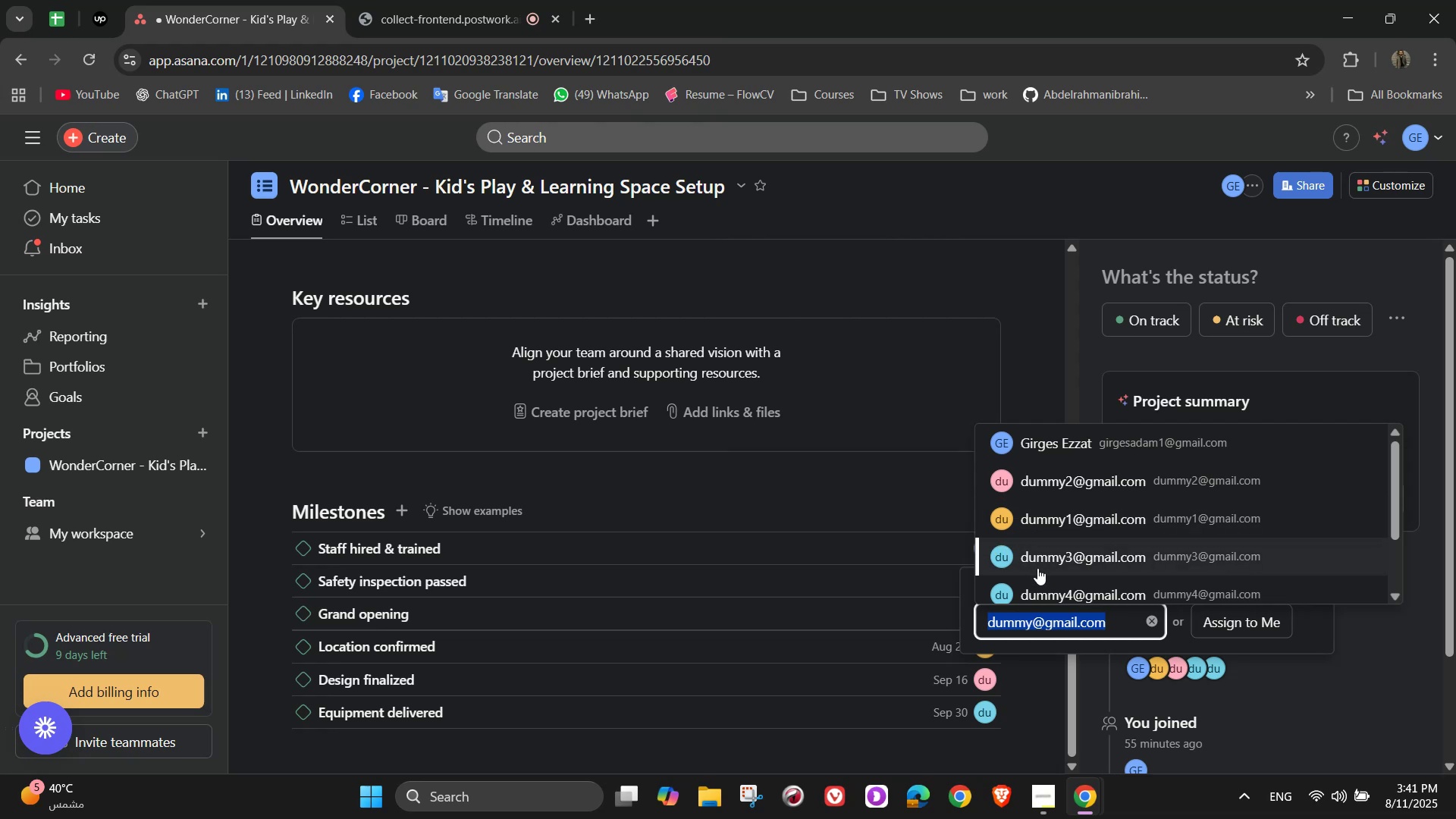 
left_click([1037, 579])
 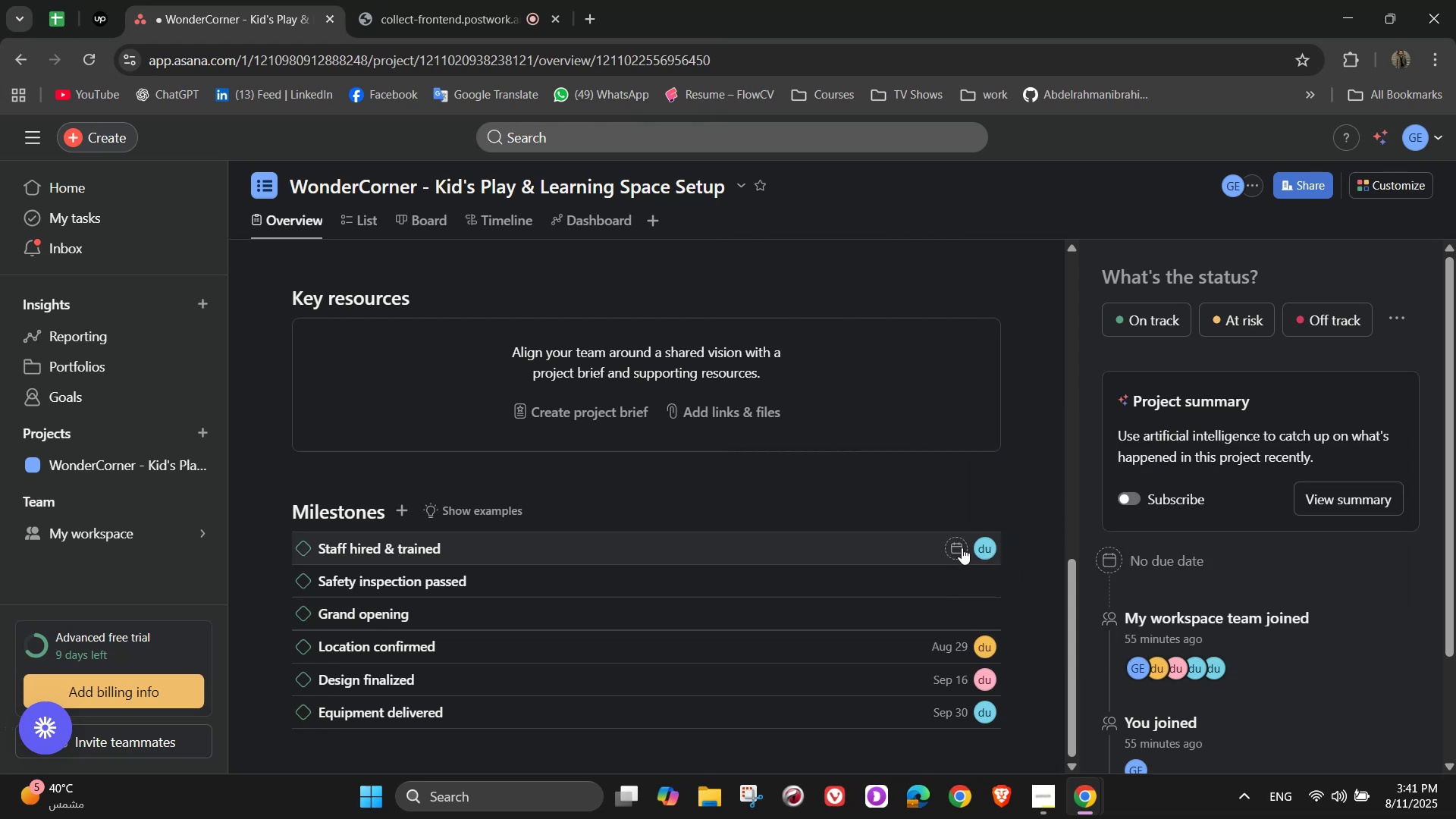 
left_click([954, 544])
 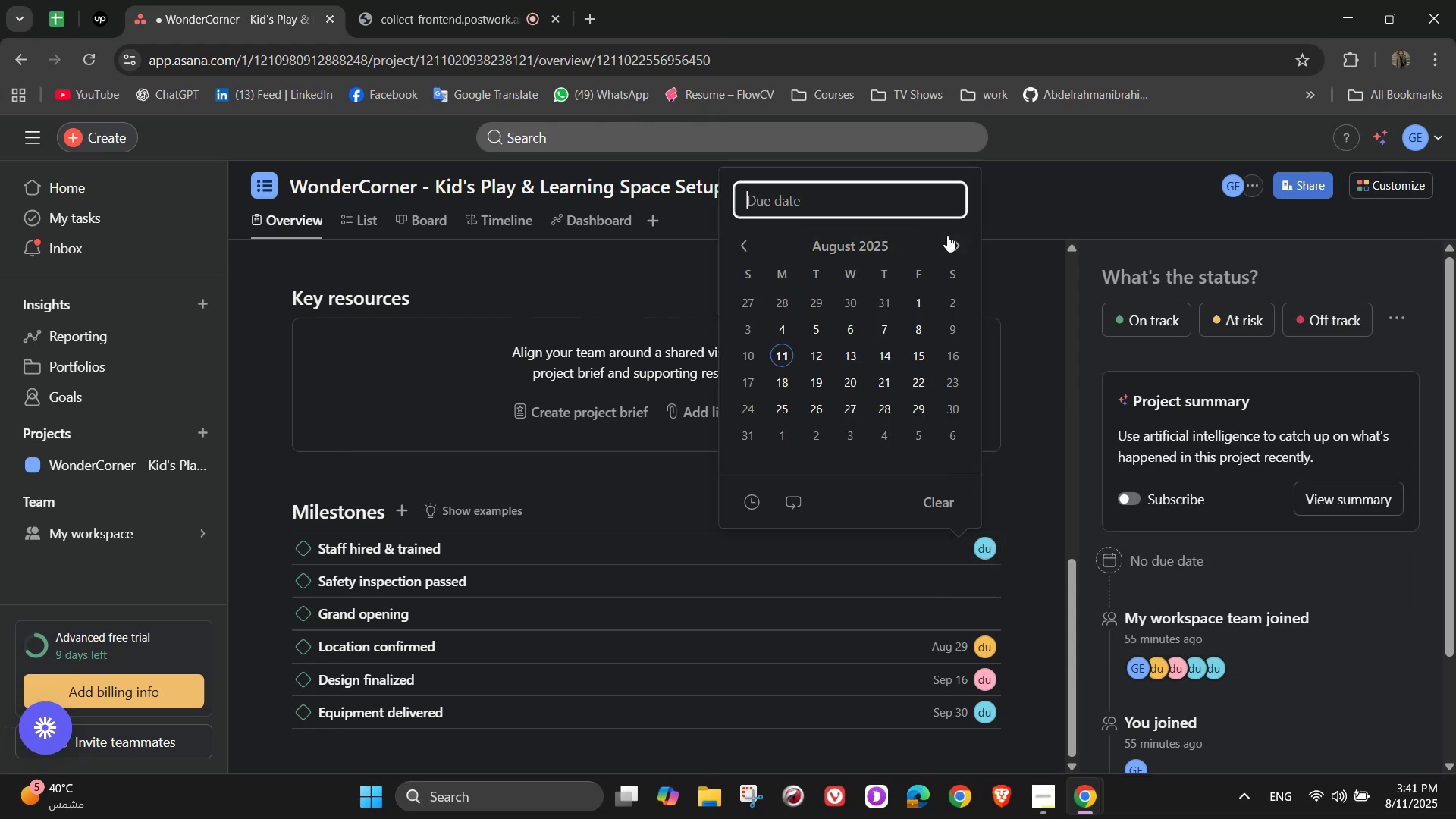 
left_click([956, 235])
 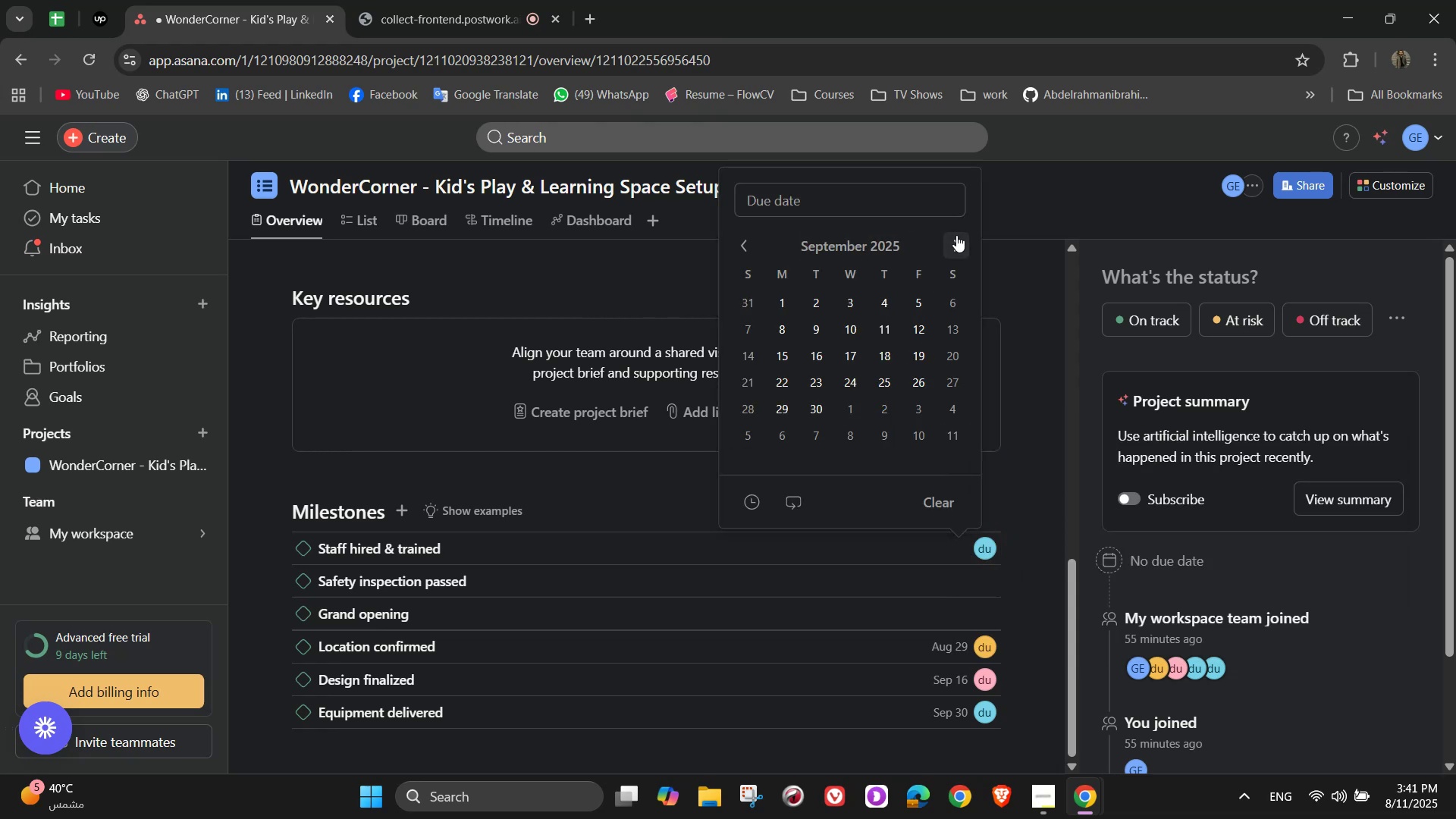 
left_click([956, 235])
 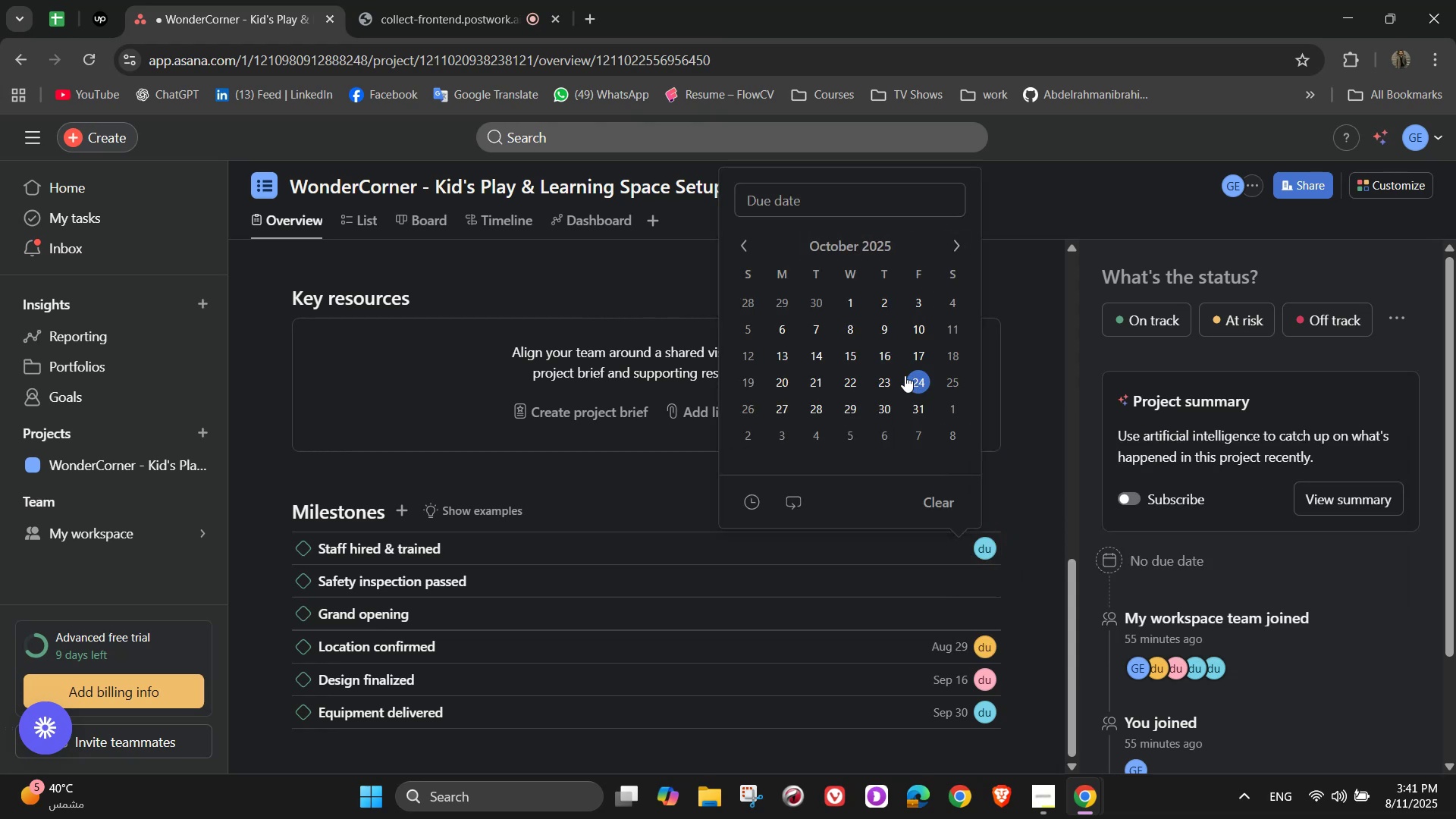 
left_click([855, 381])
 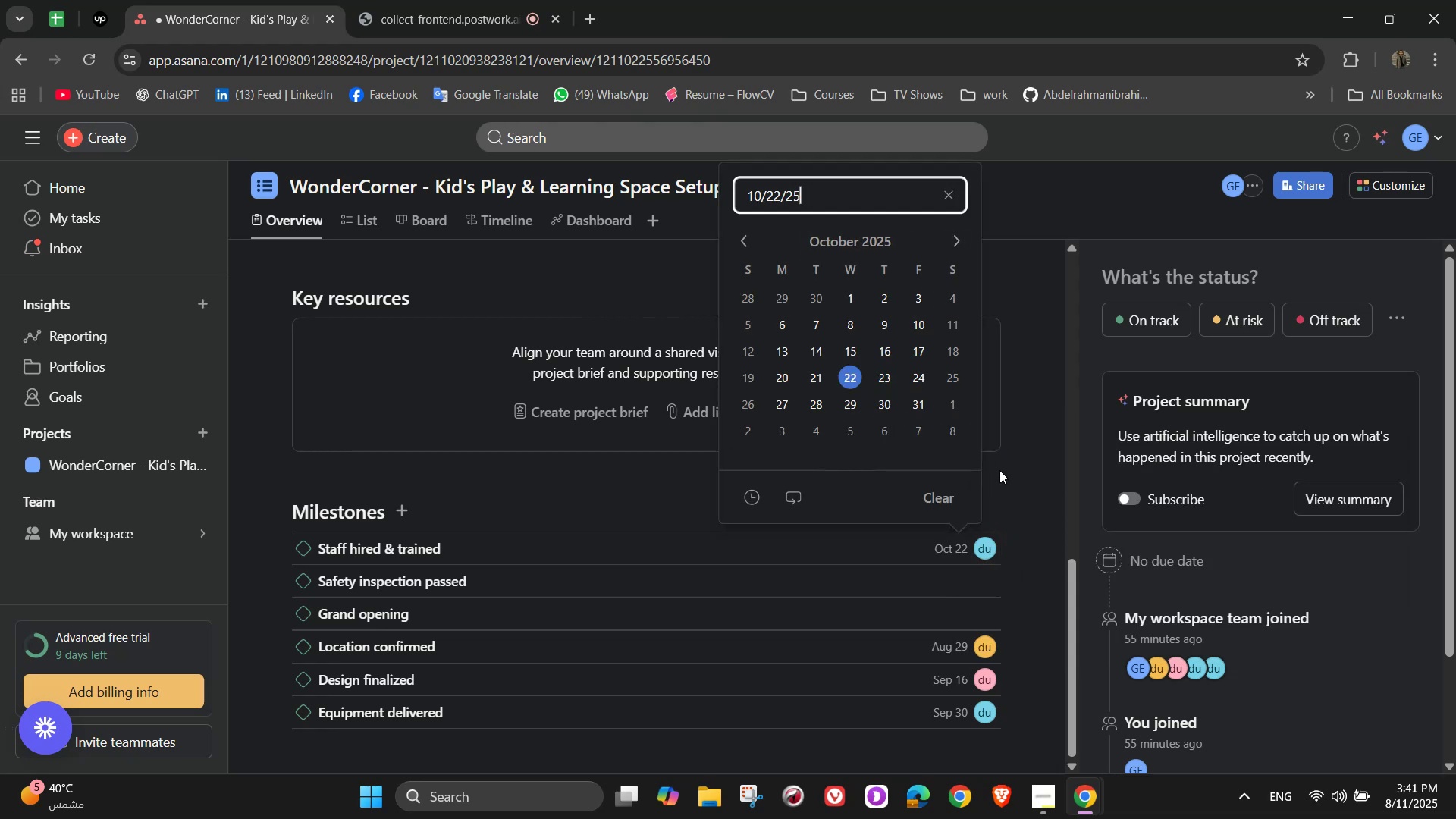 
left_click([1005, 470])
 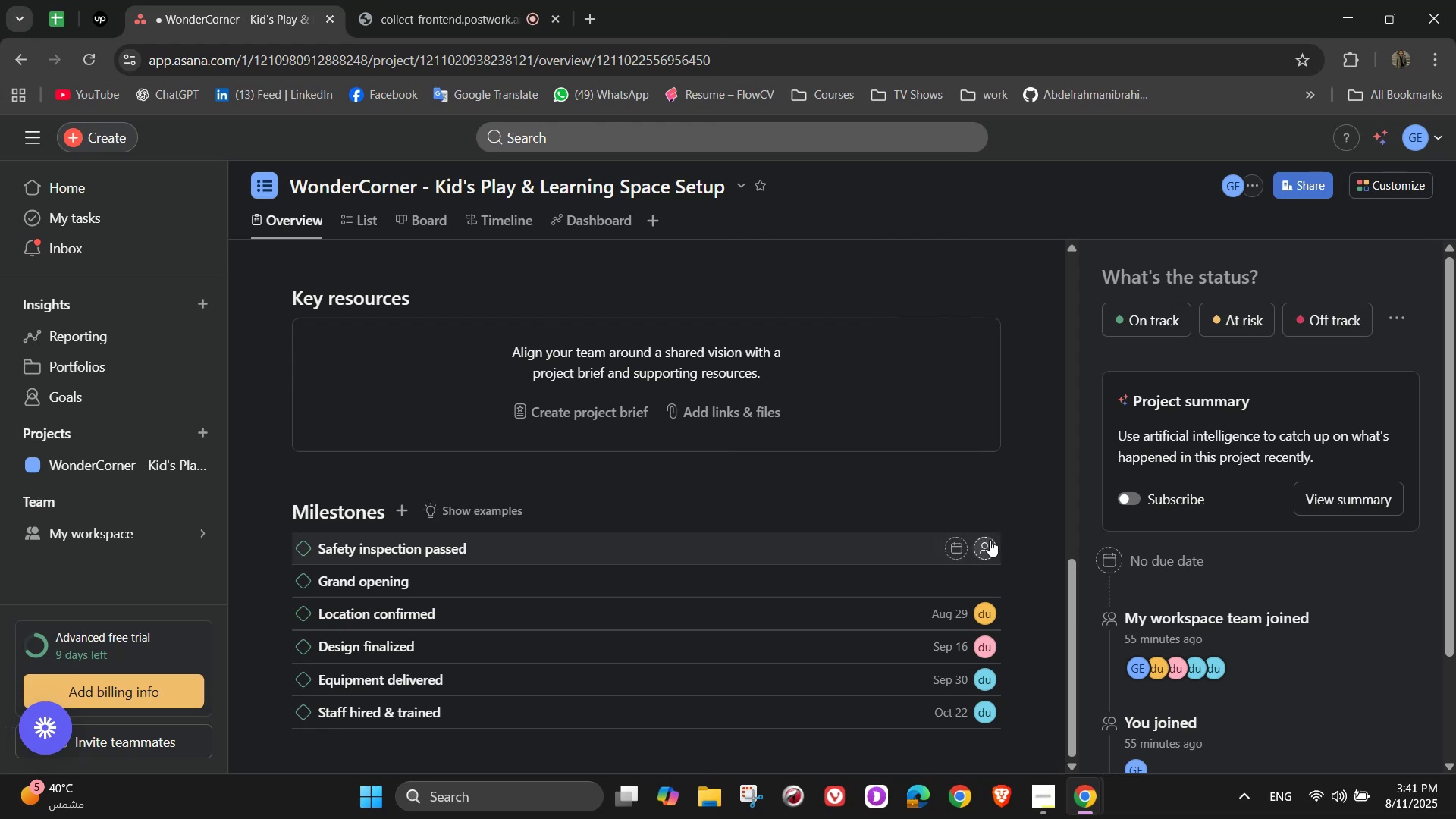 
left_click([984, 551])
 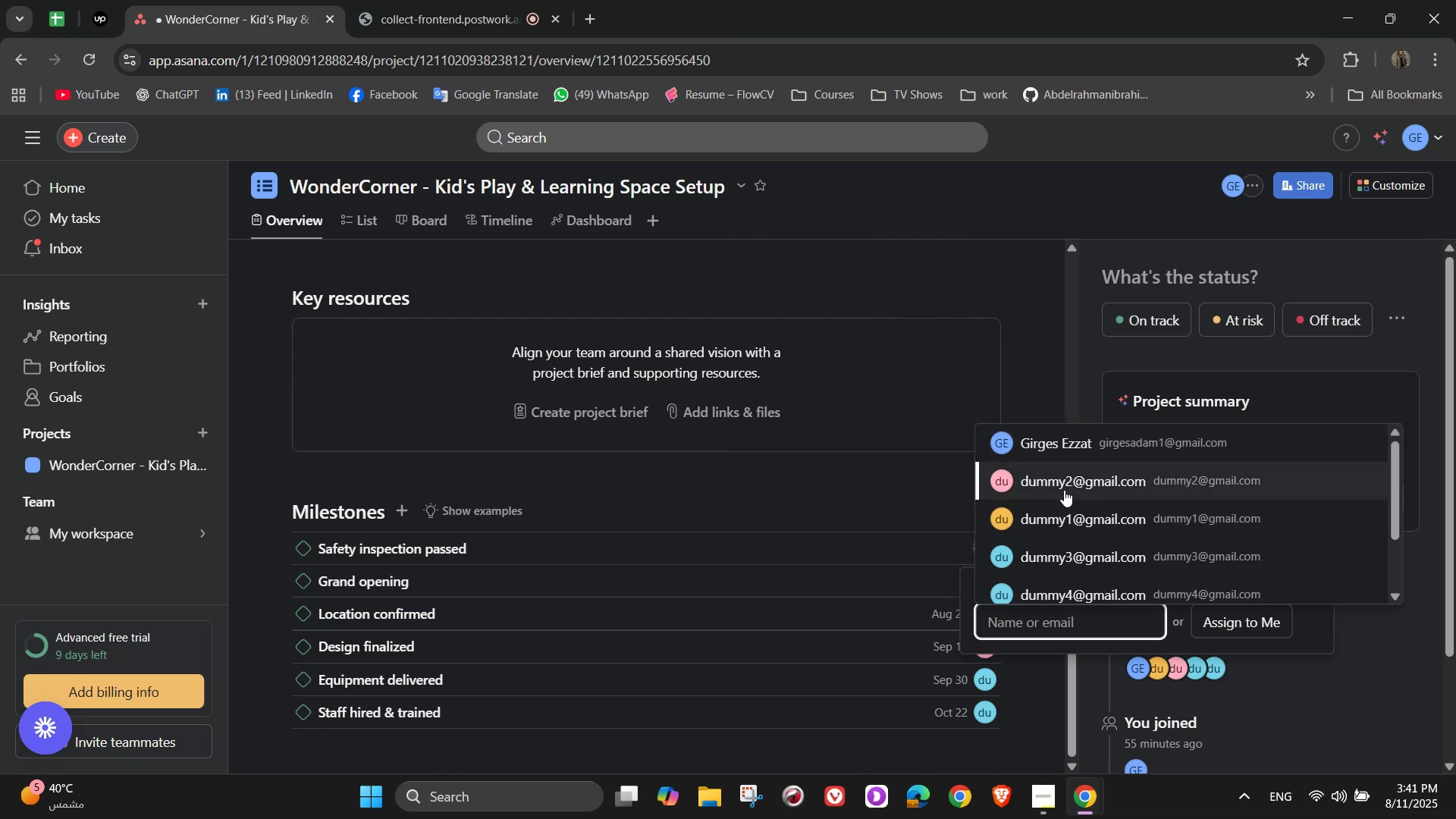 
left_click([1058, 453])
 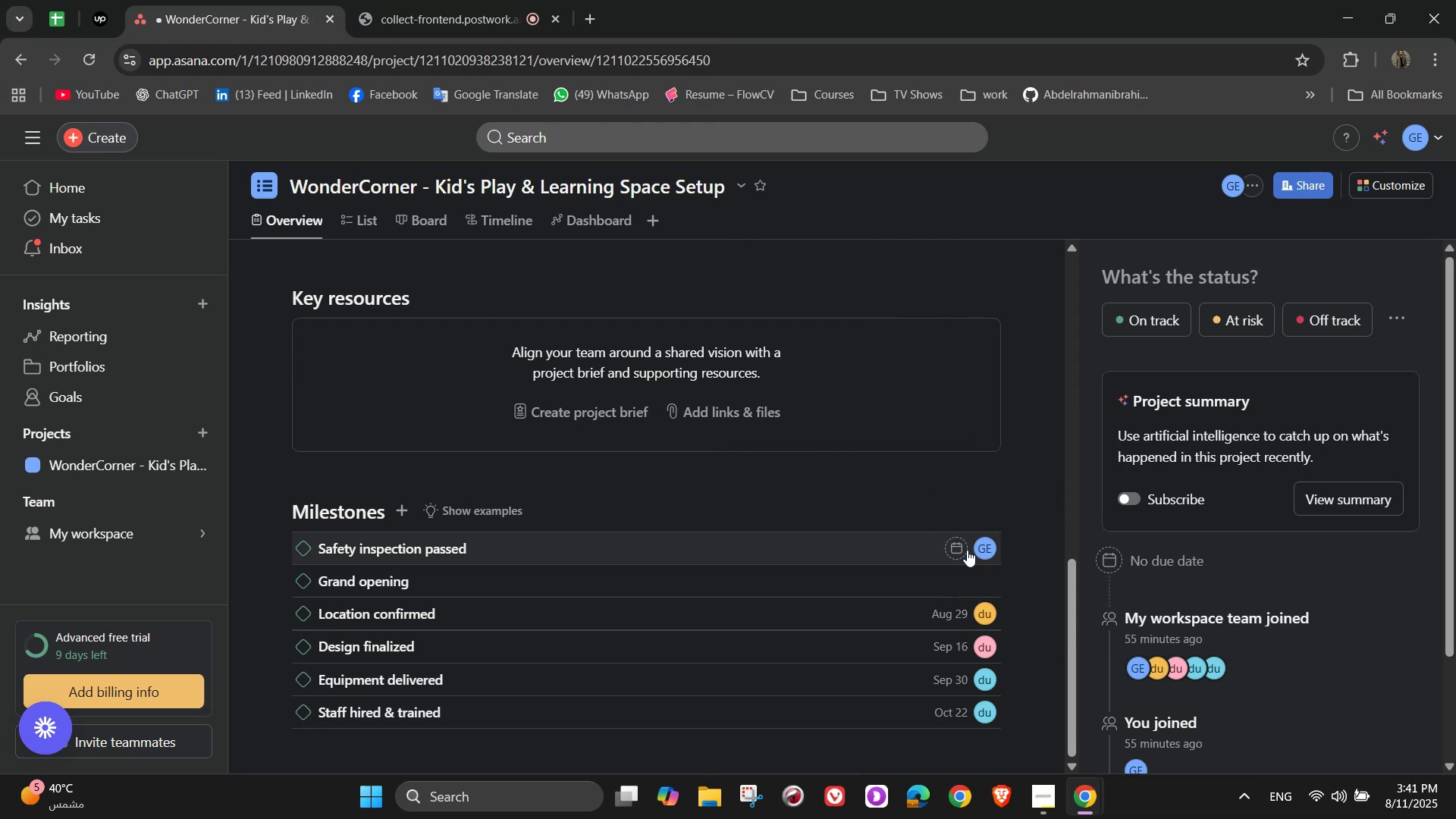 
left_click([956, 547])
 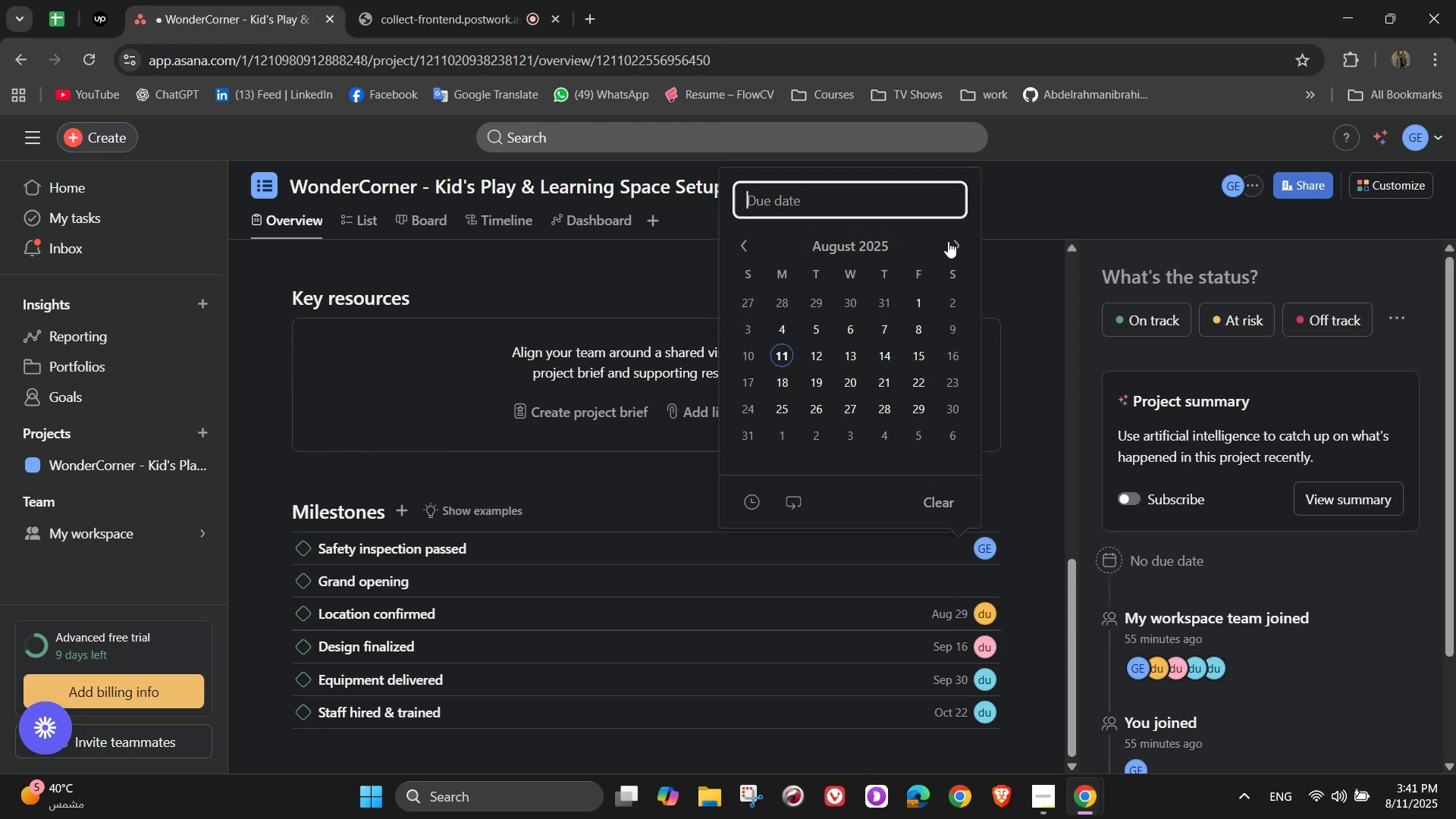 
double_click([955, 241])
 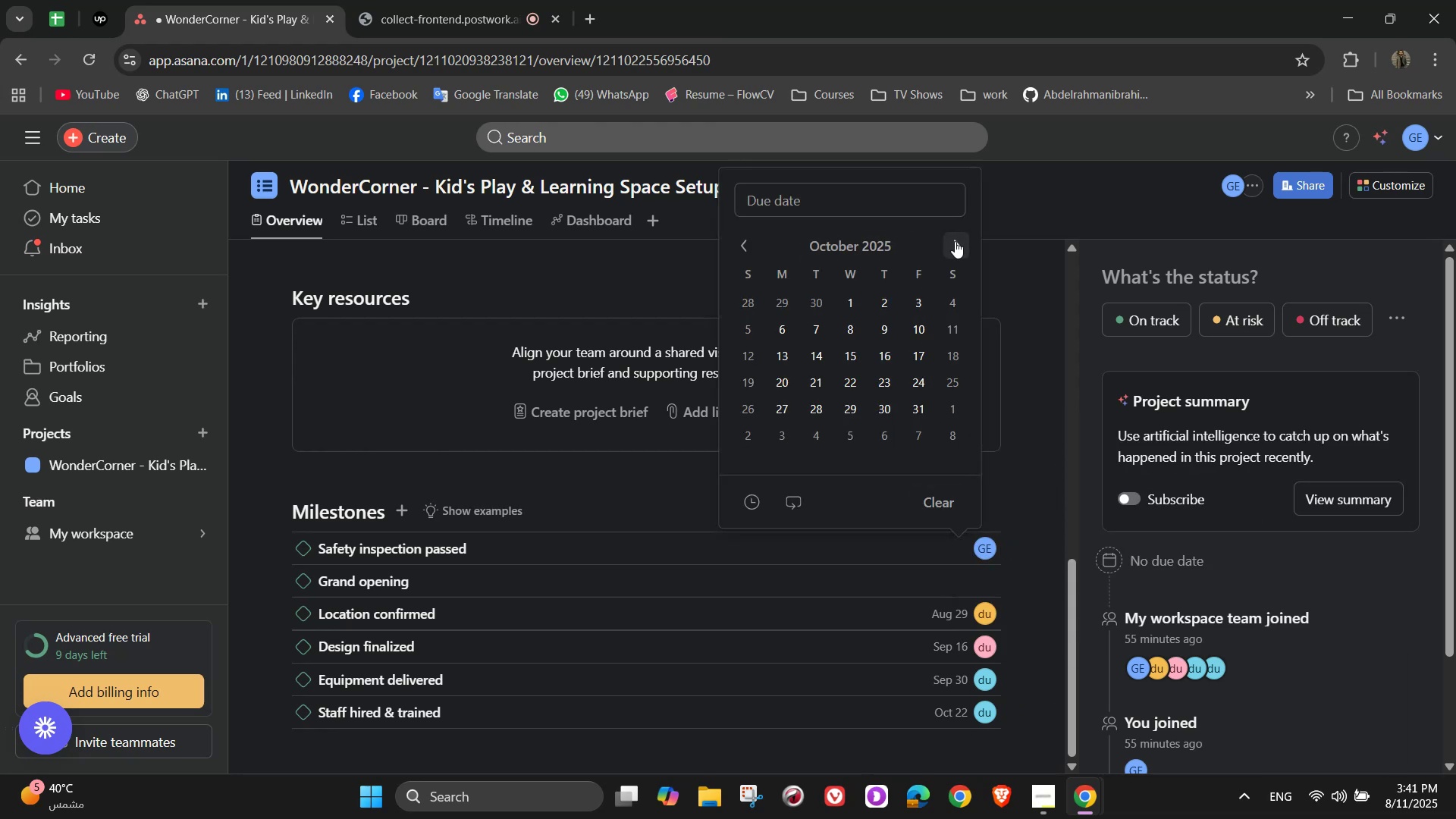 
left_click([955, 241])
 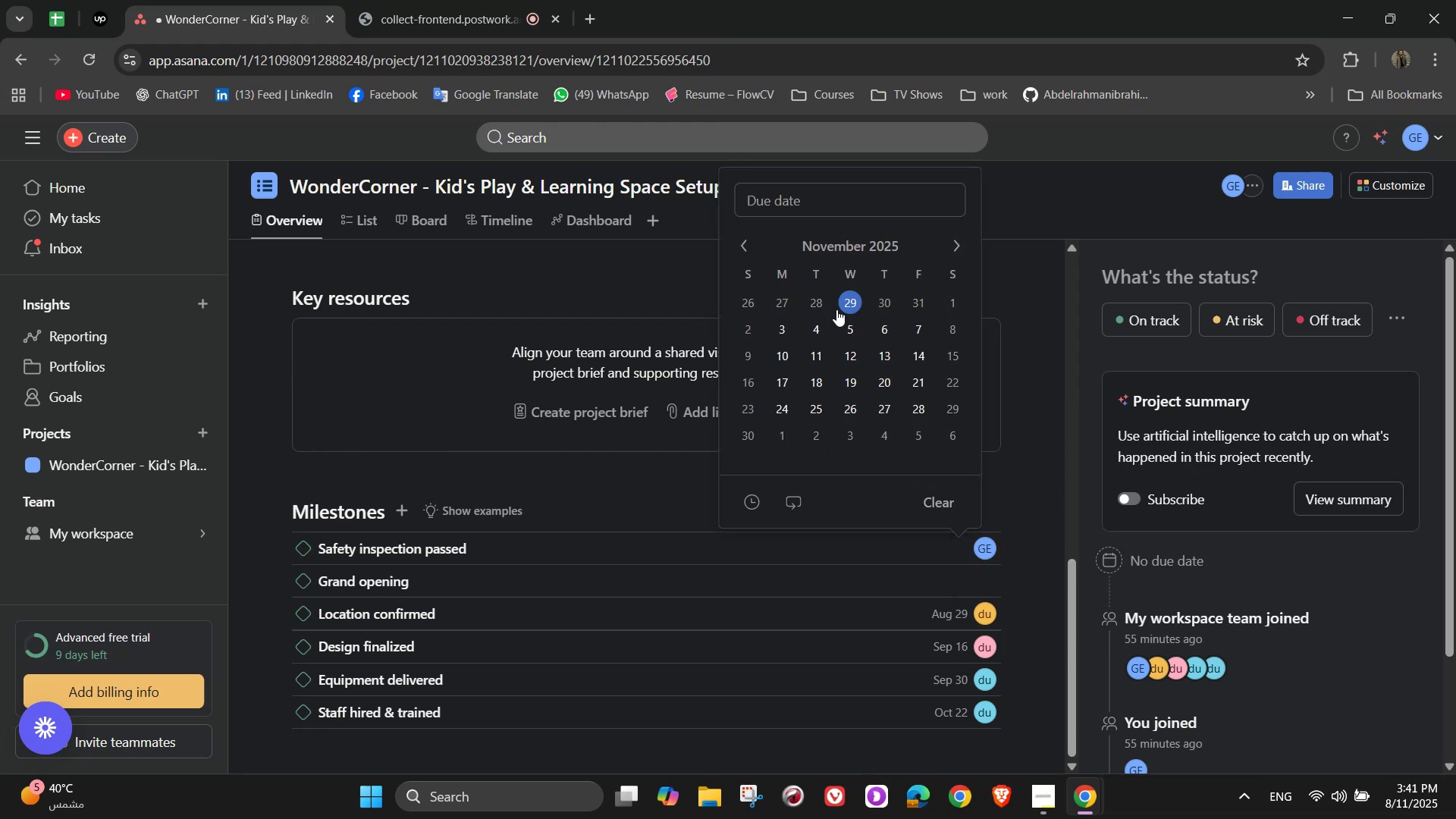 
left_click([780, 324])
 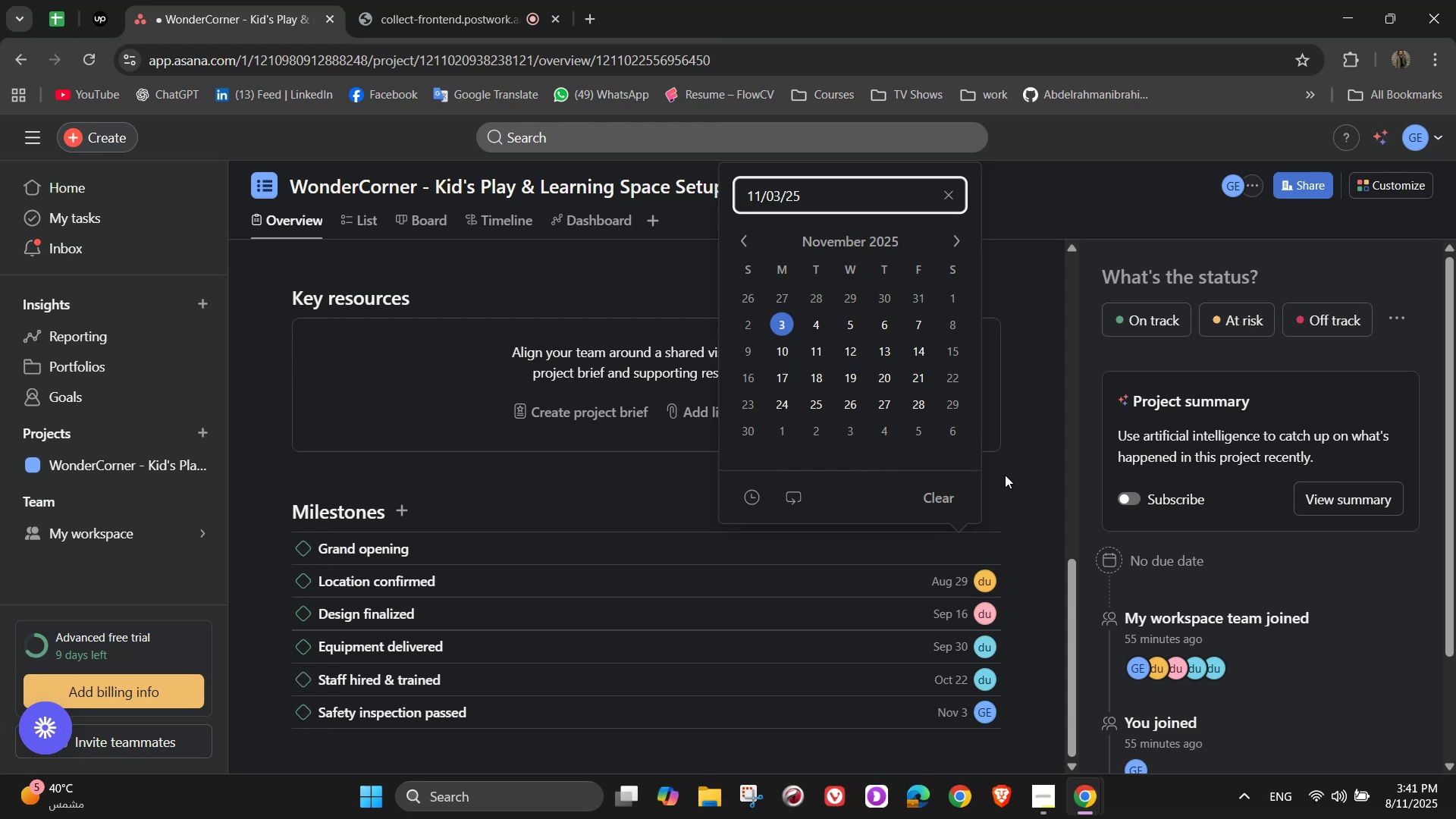 
left_click([1005, 475])
 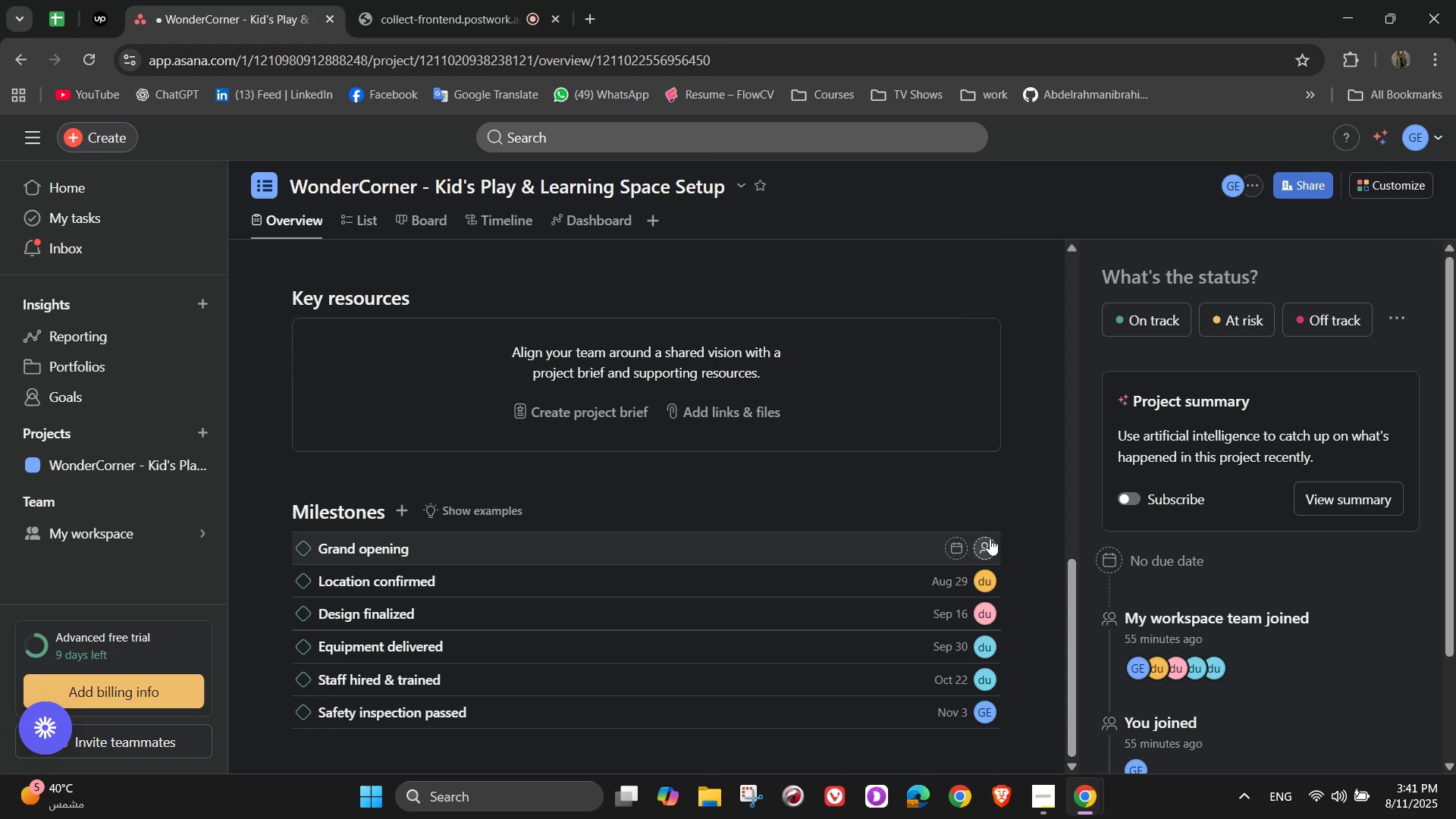 
left_click([990, 538])
 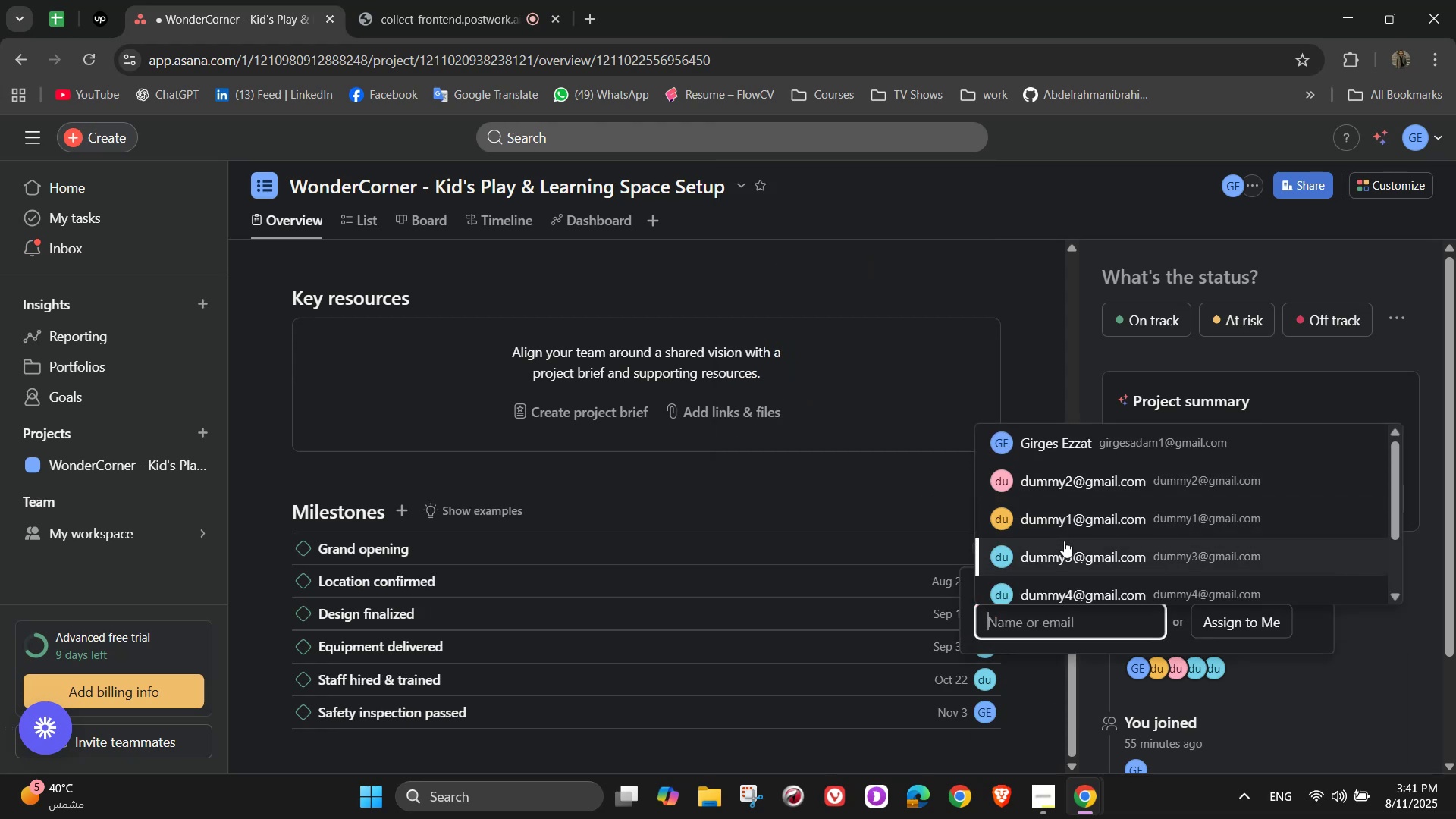 
left_click([1053, 526])
 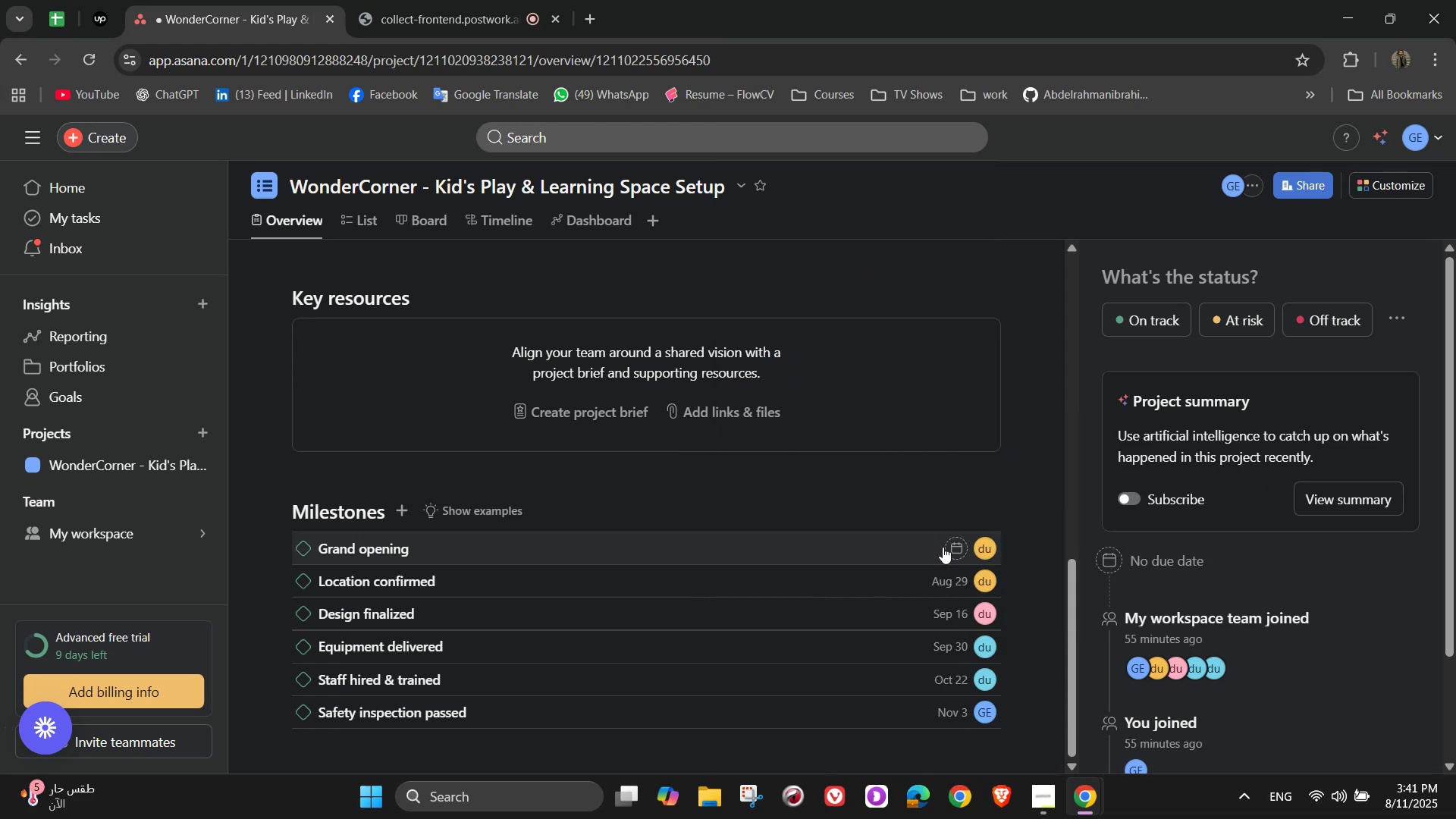 
left_click([951, 551])
 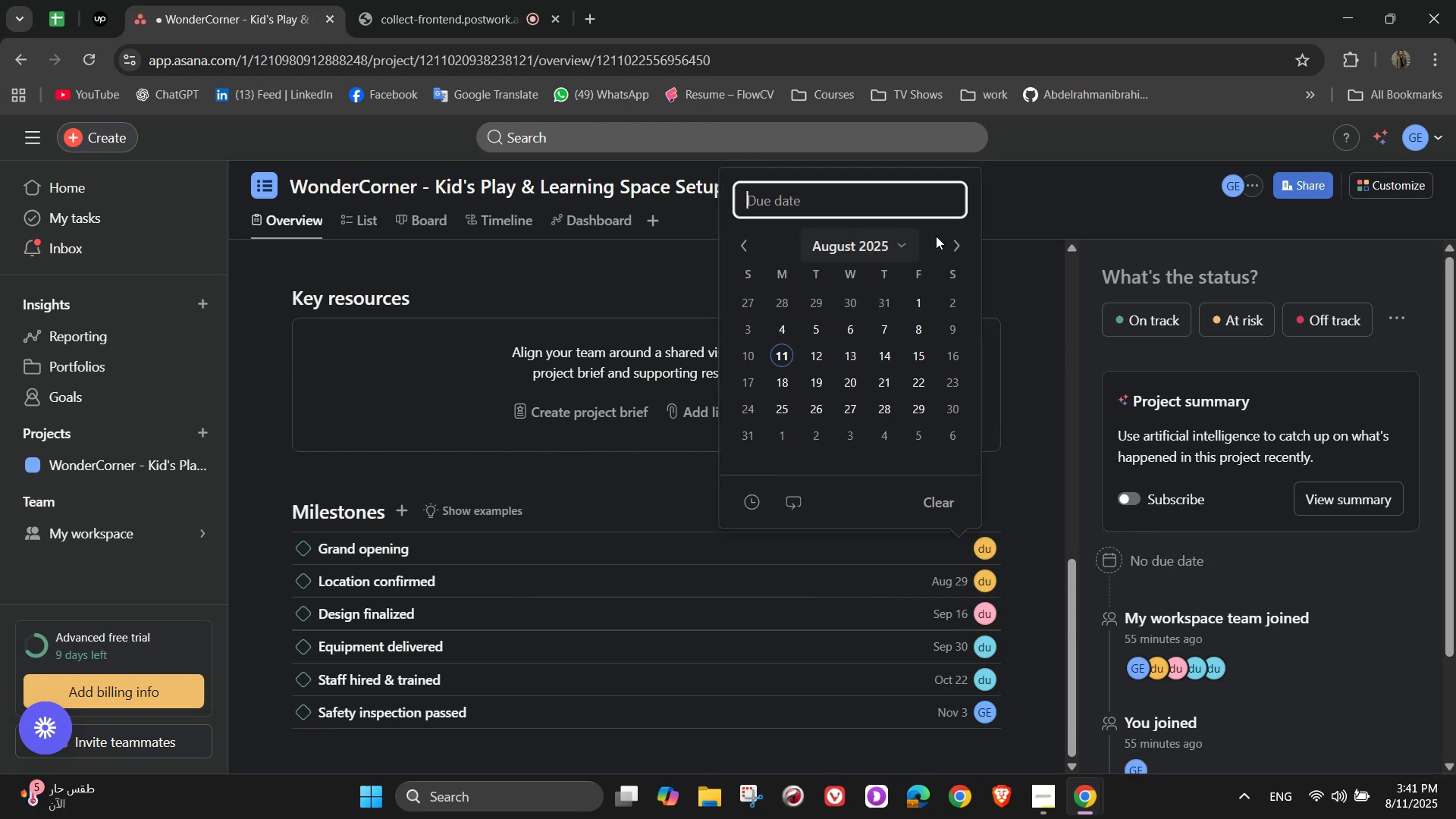 
double_click([962, 242])
 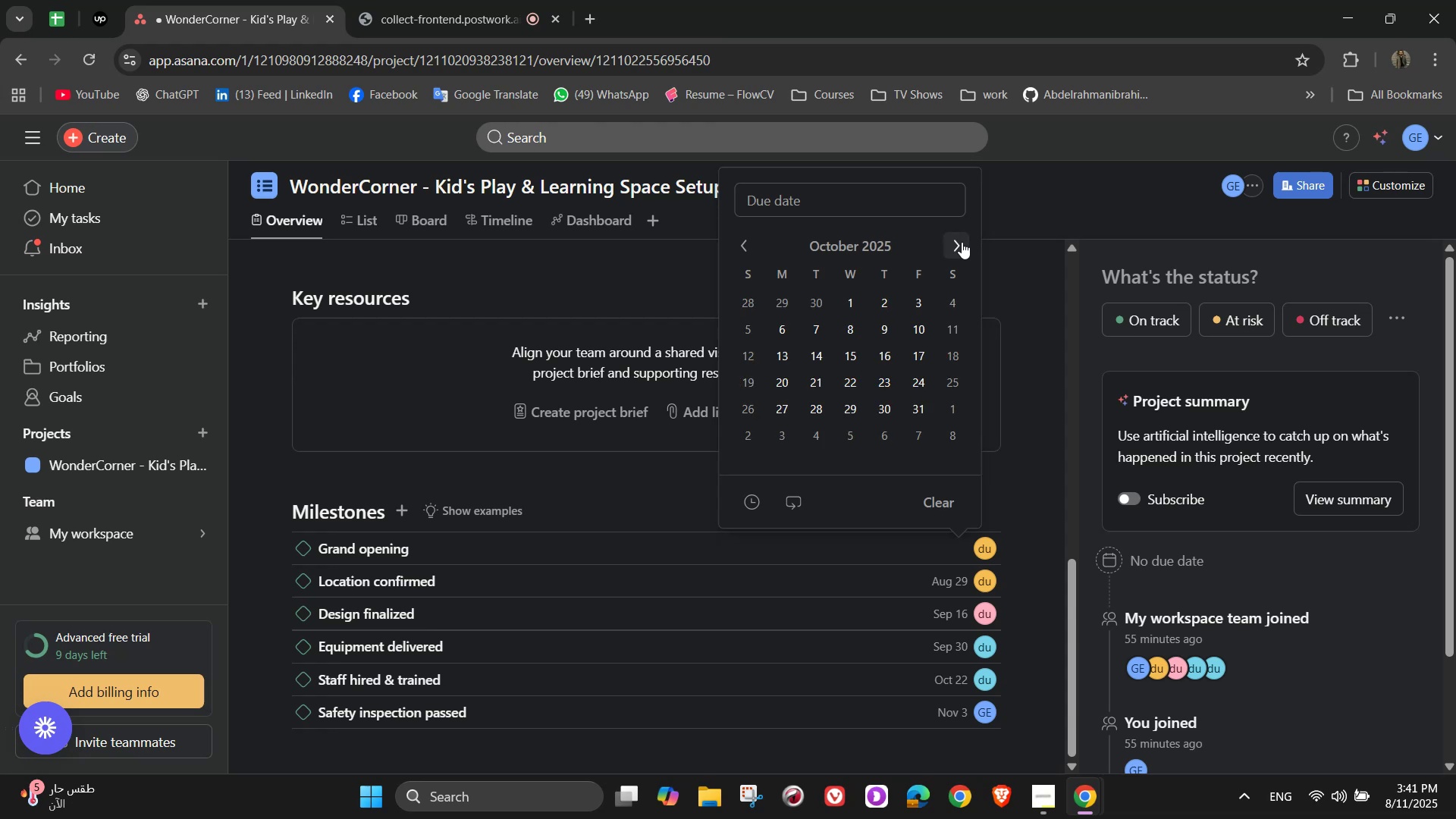 
triple_click([962, 242])
 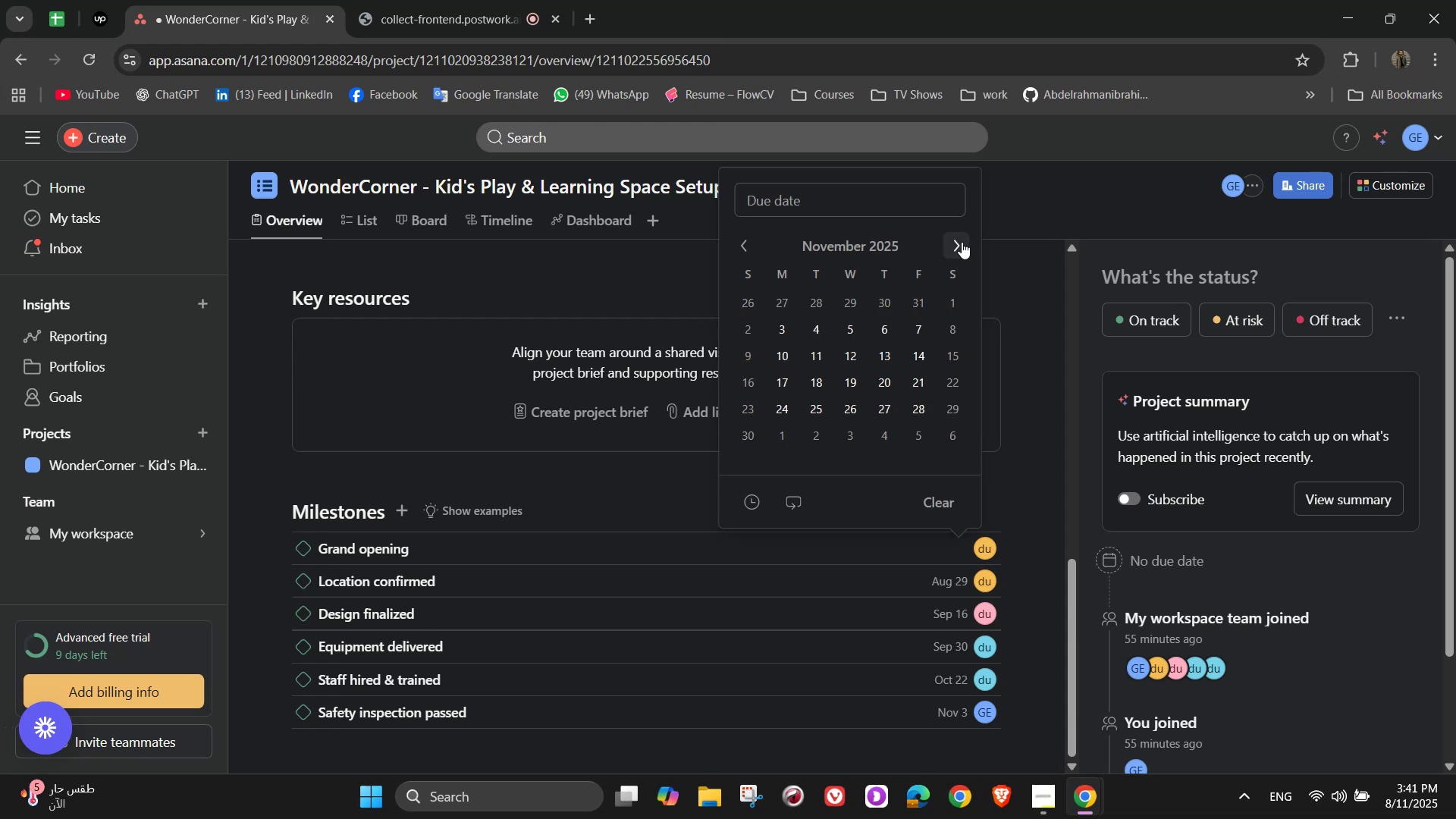 
left_click([962, 242])
 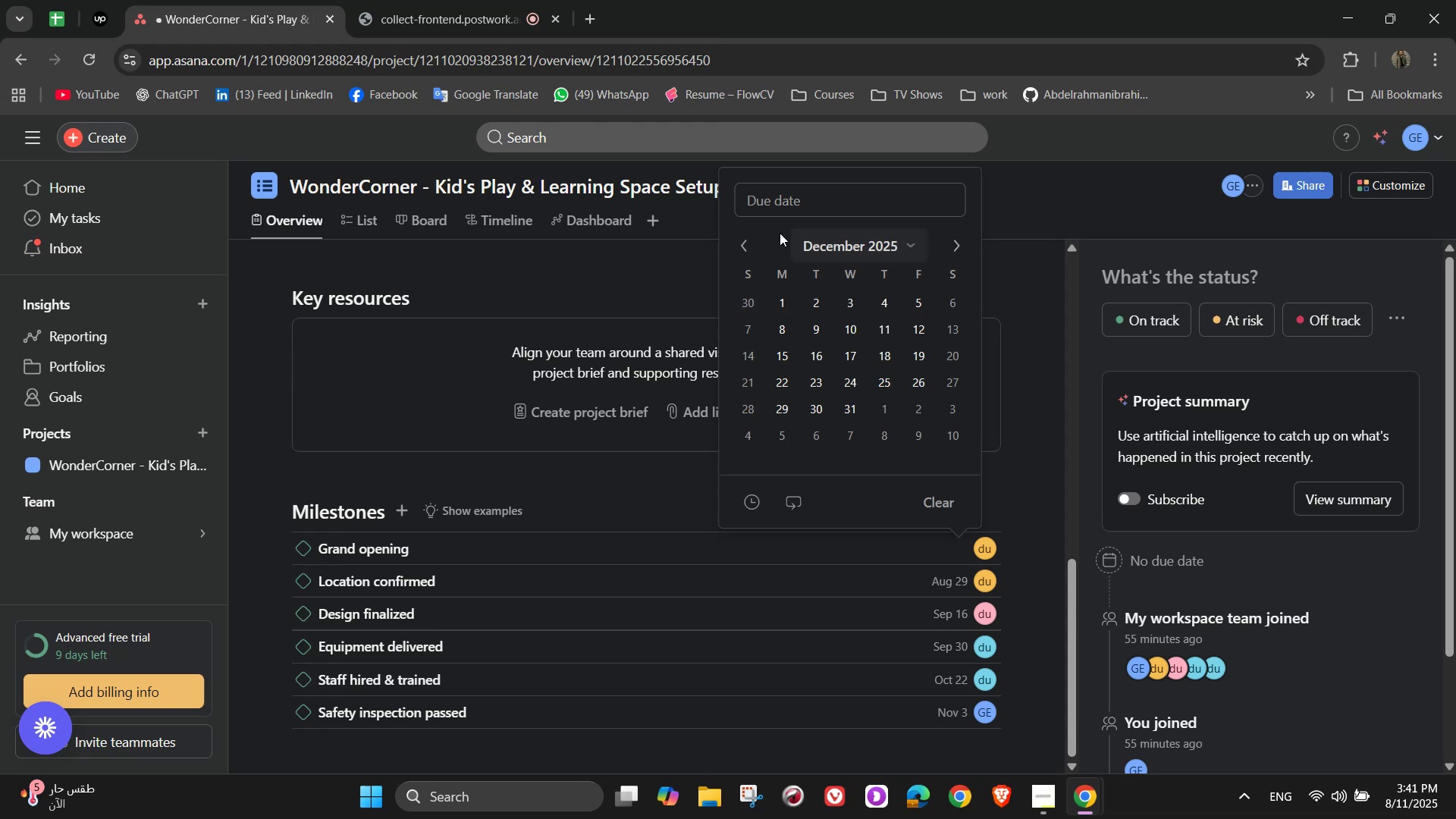 
left_click([742, 233])
 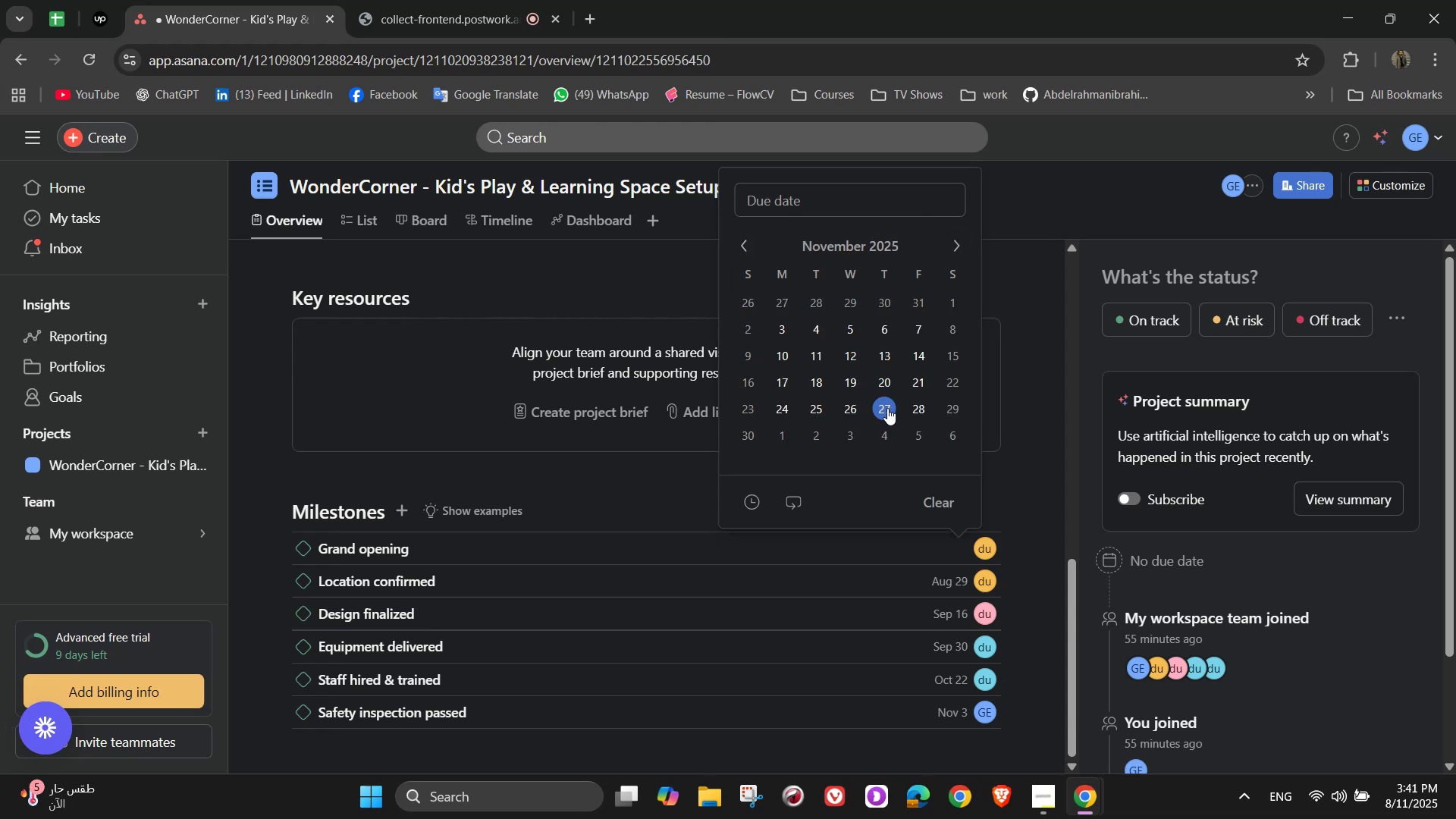 
left_click_drag(start_coordinate=[915, 410], to_coordinate=[999, 379])
 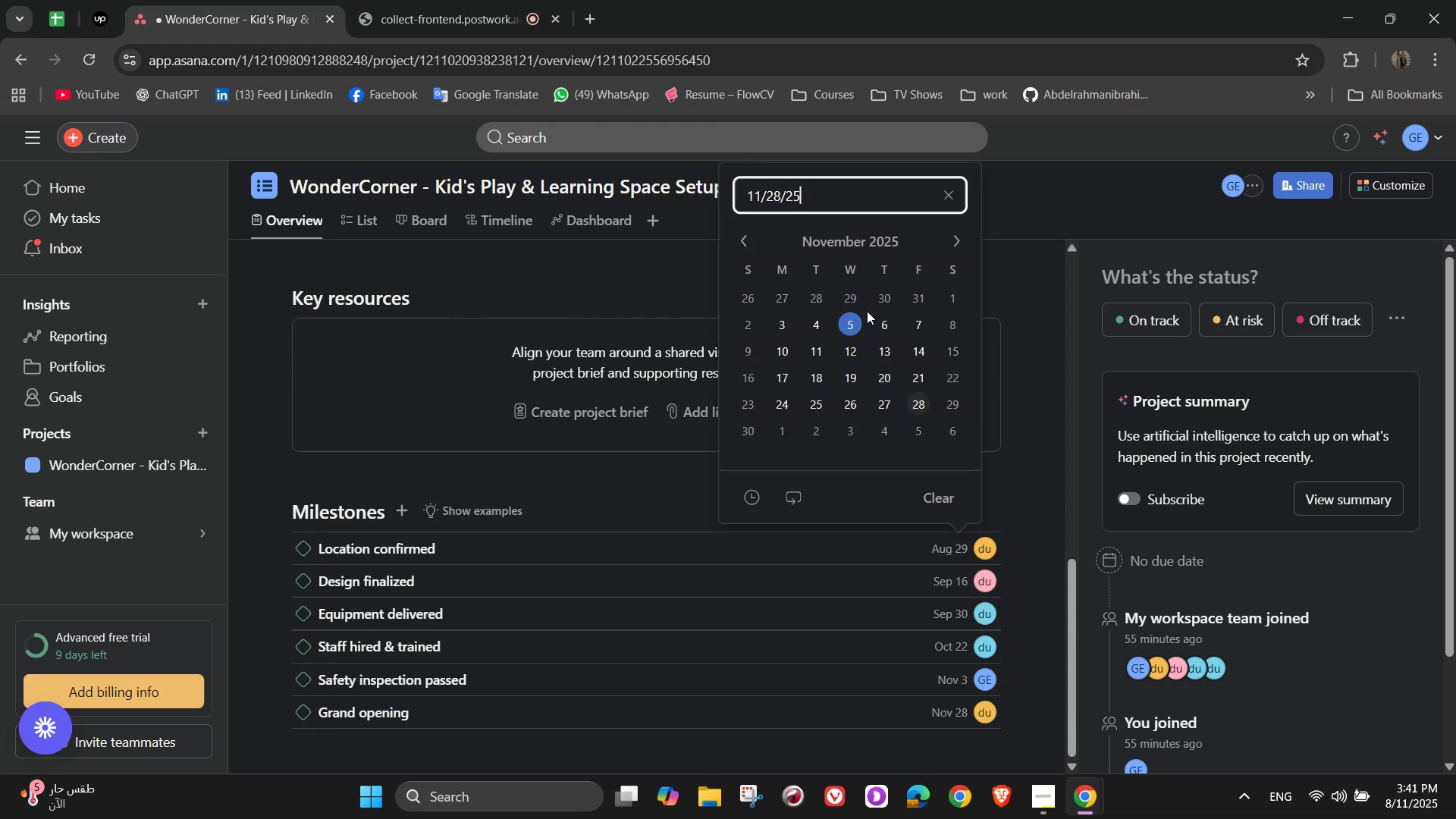 
left_click([956, 237])
 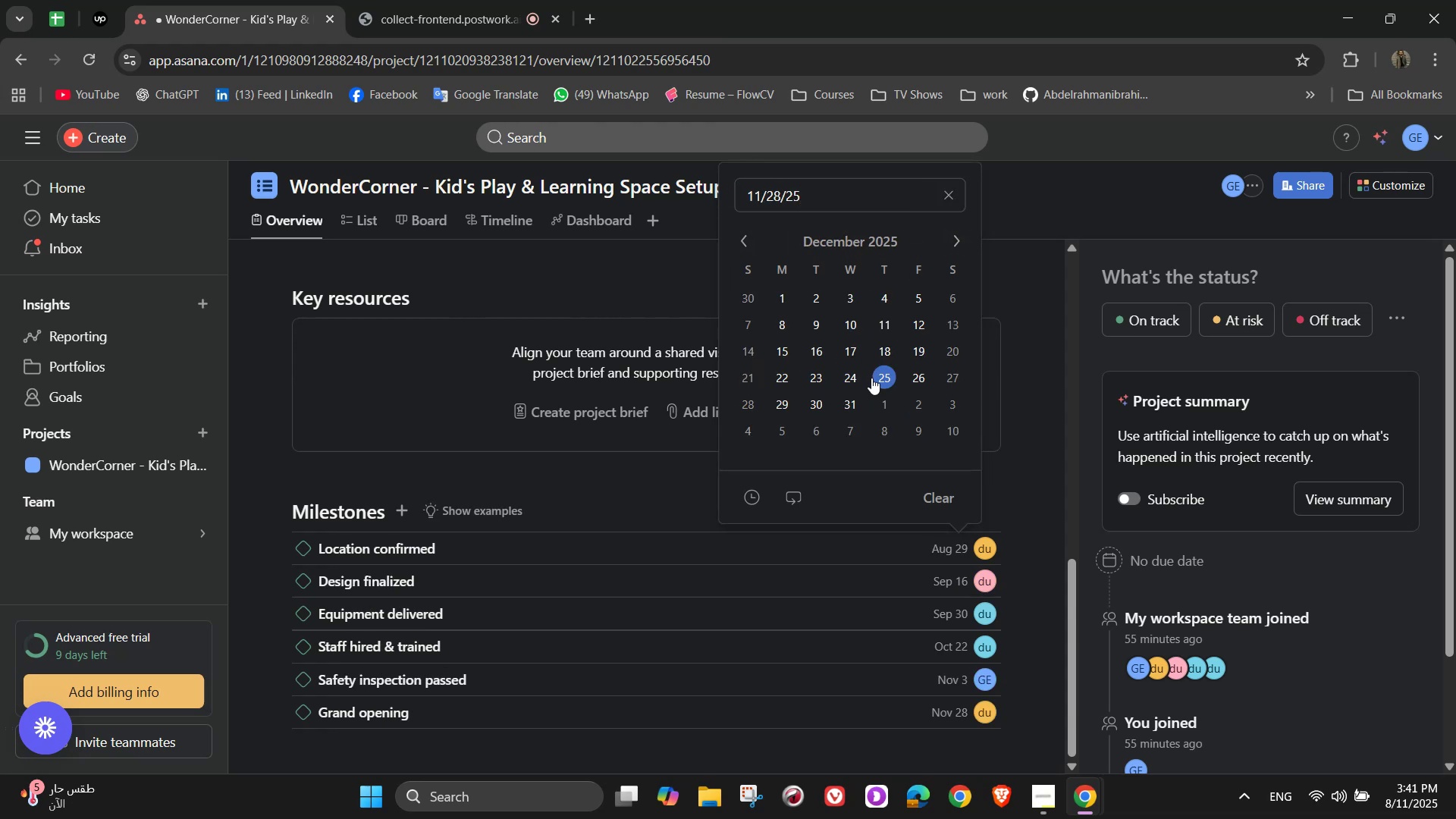 
left_click([874, 377])
 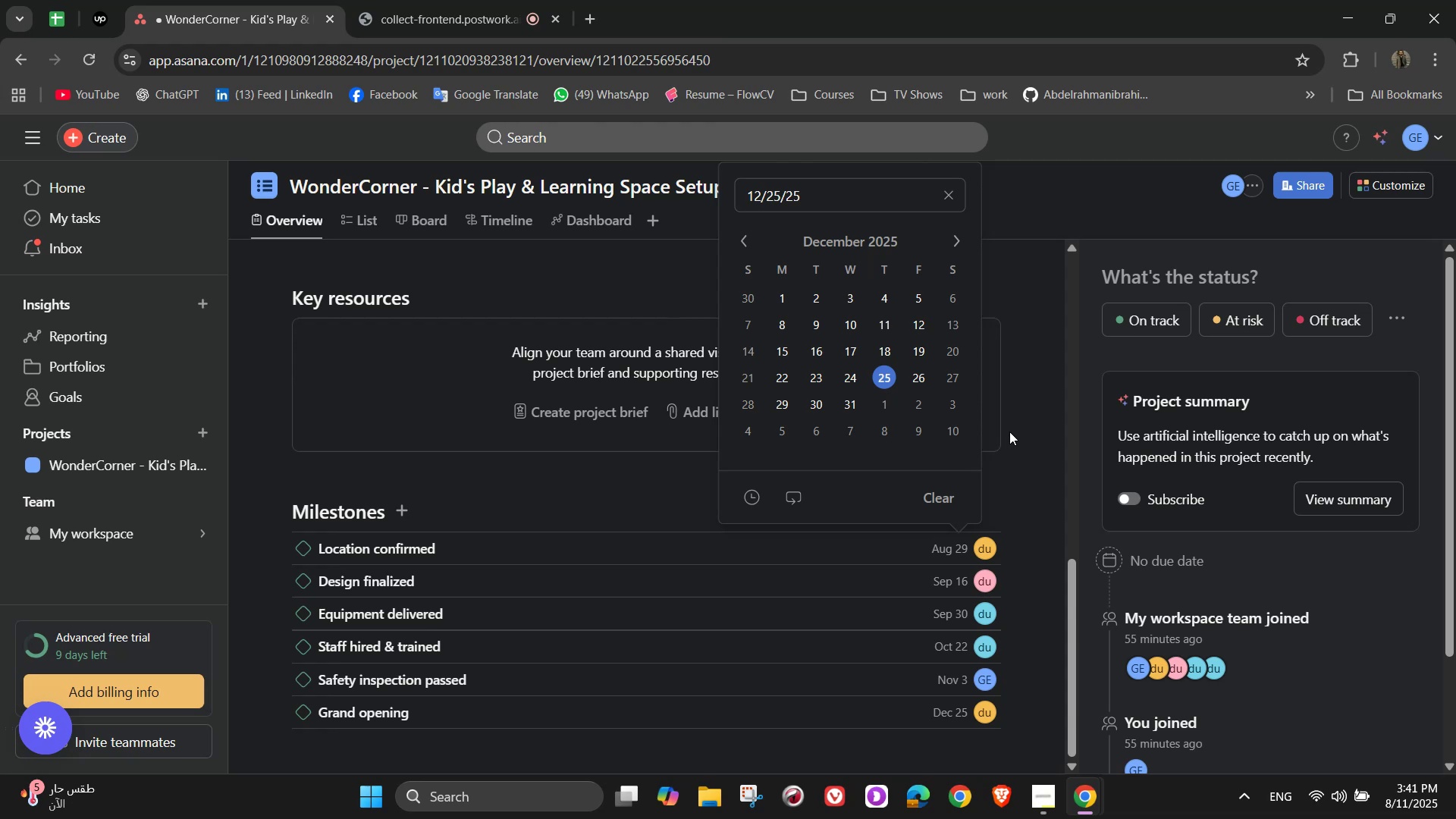 
left_click([1033, 472])
 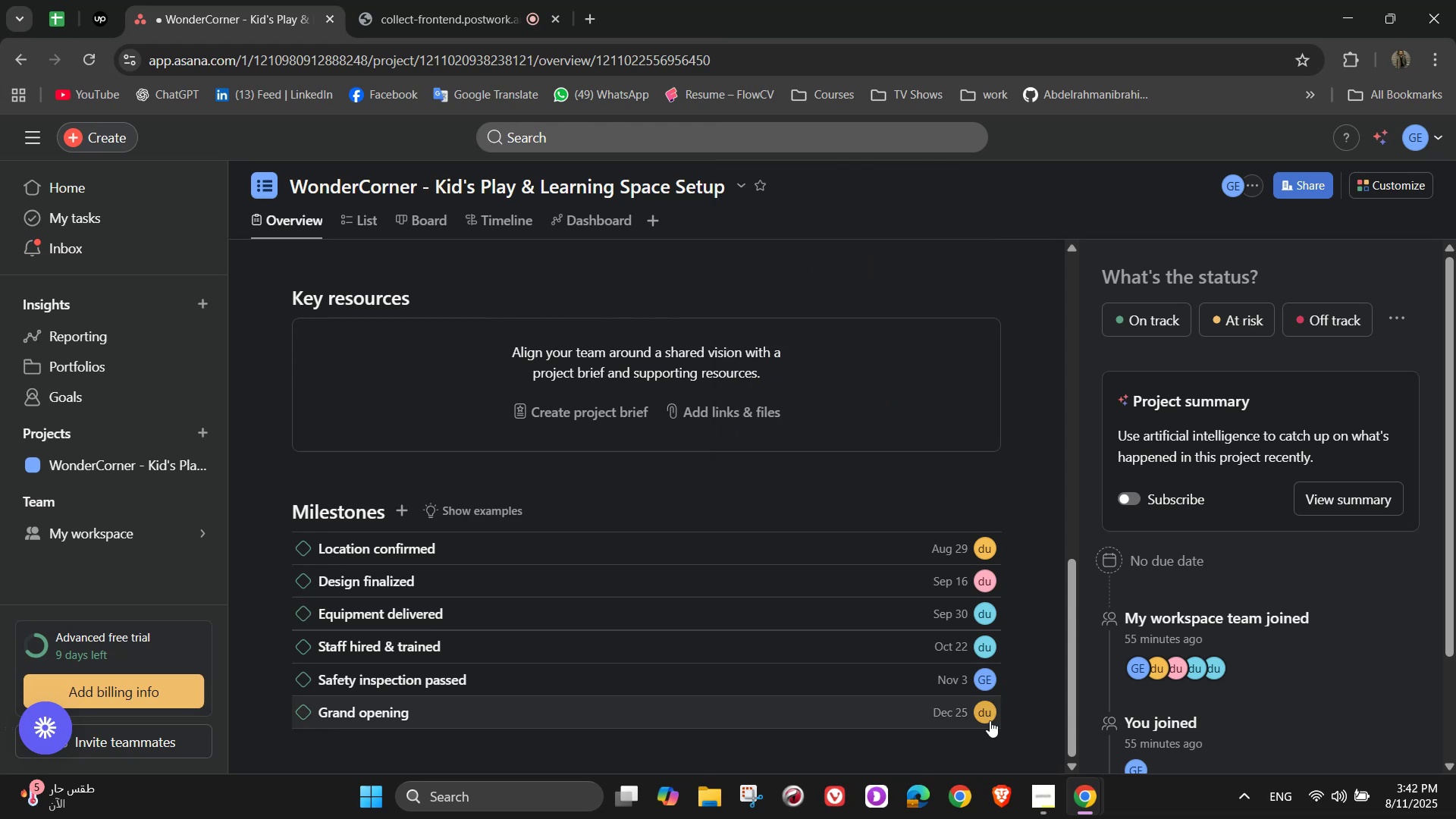 
wait(5.3)
 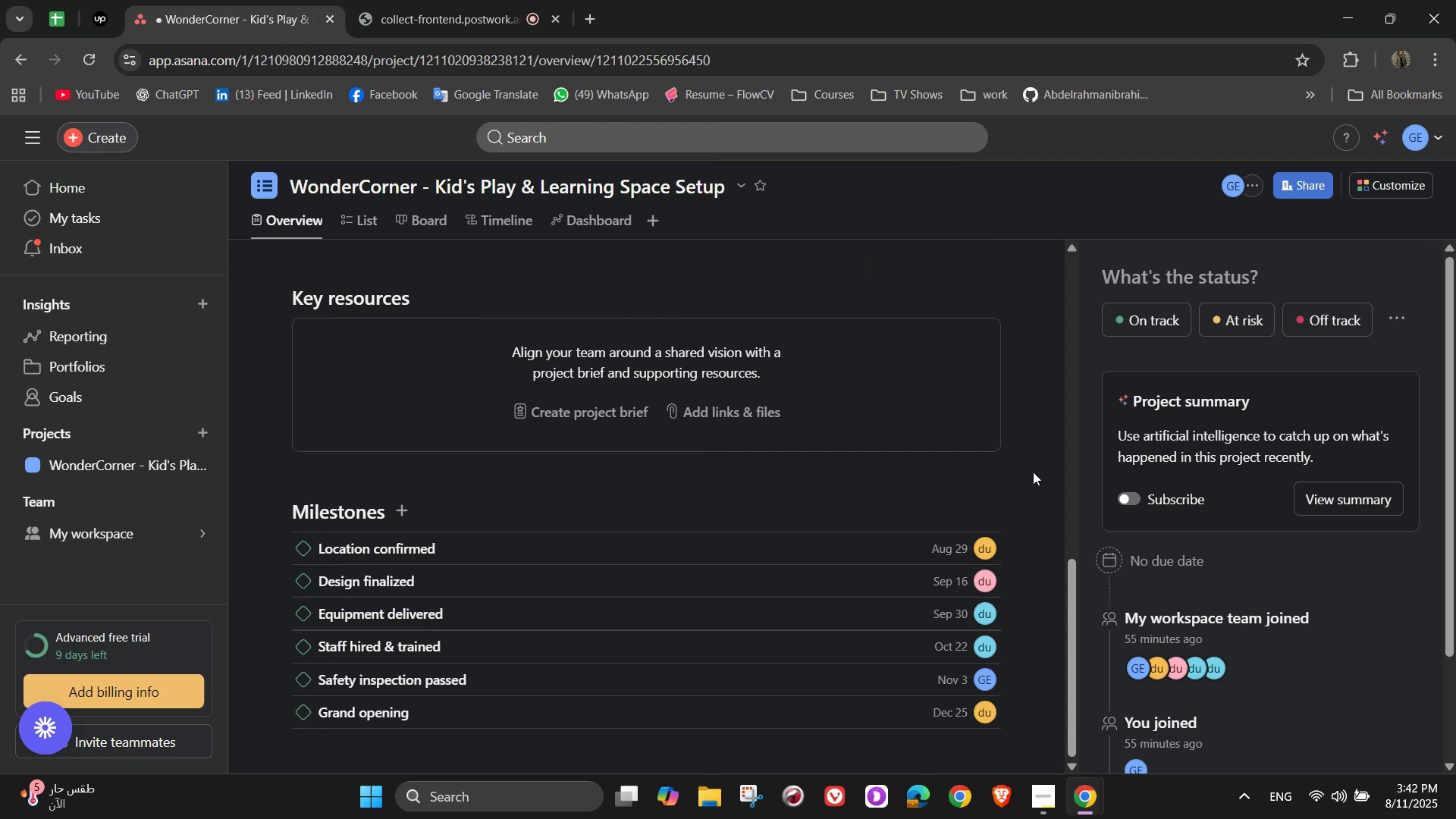 
scroll: coordinate [703, 478], scroll_direction: up, amount: 10.0
 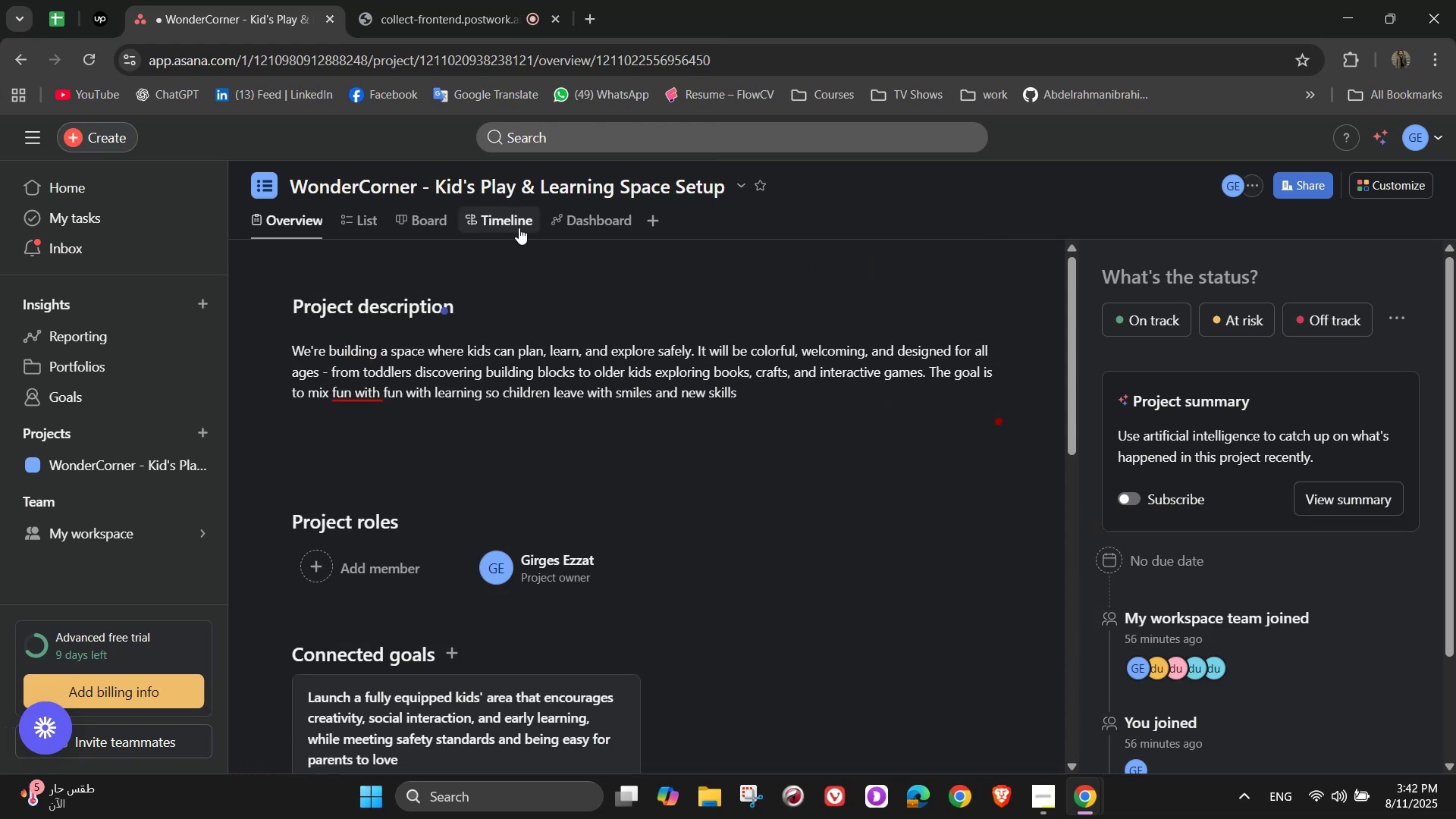 
left_click([576, 205])
 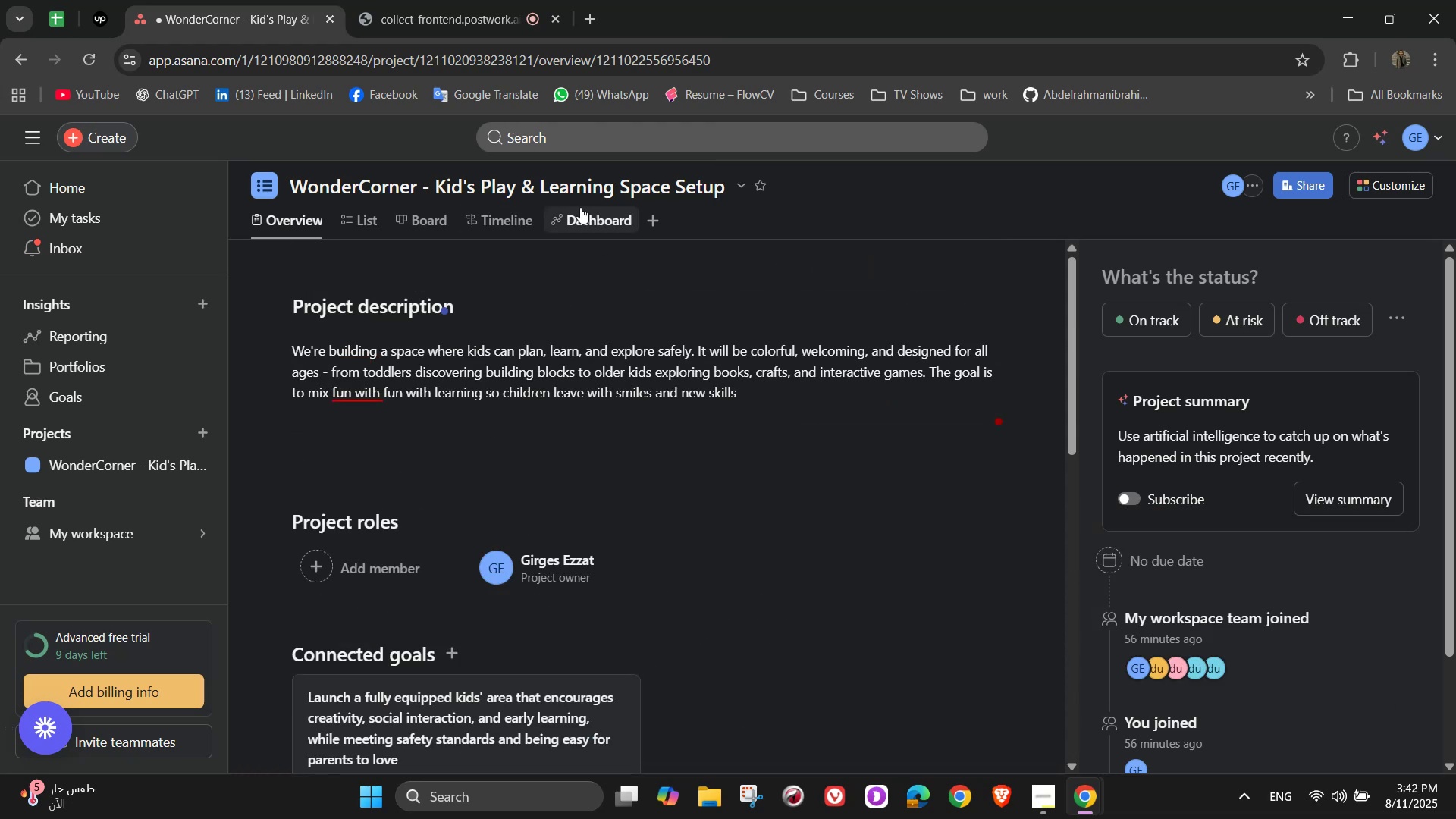 
left_click([592, 213])
 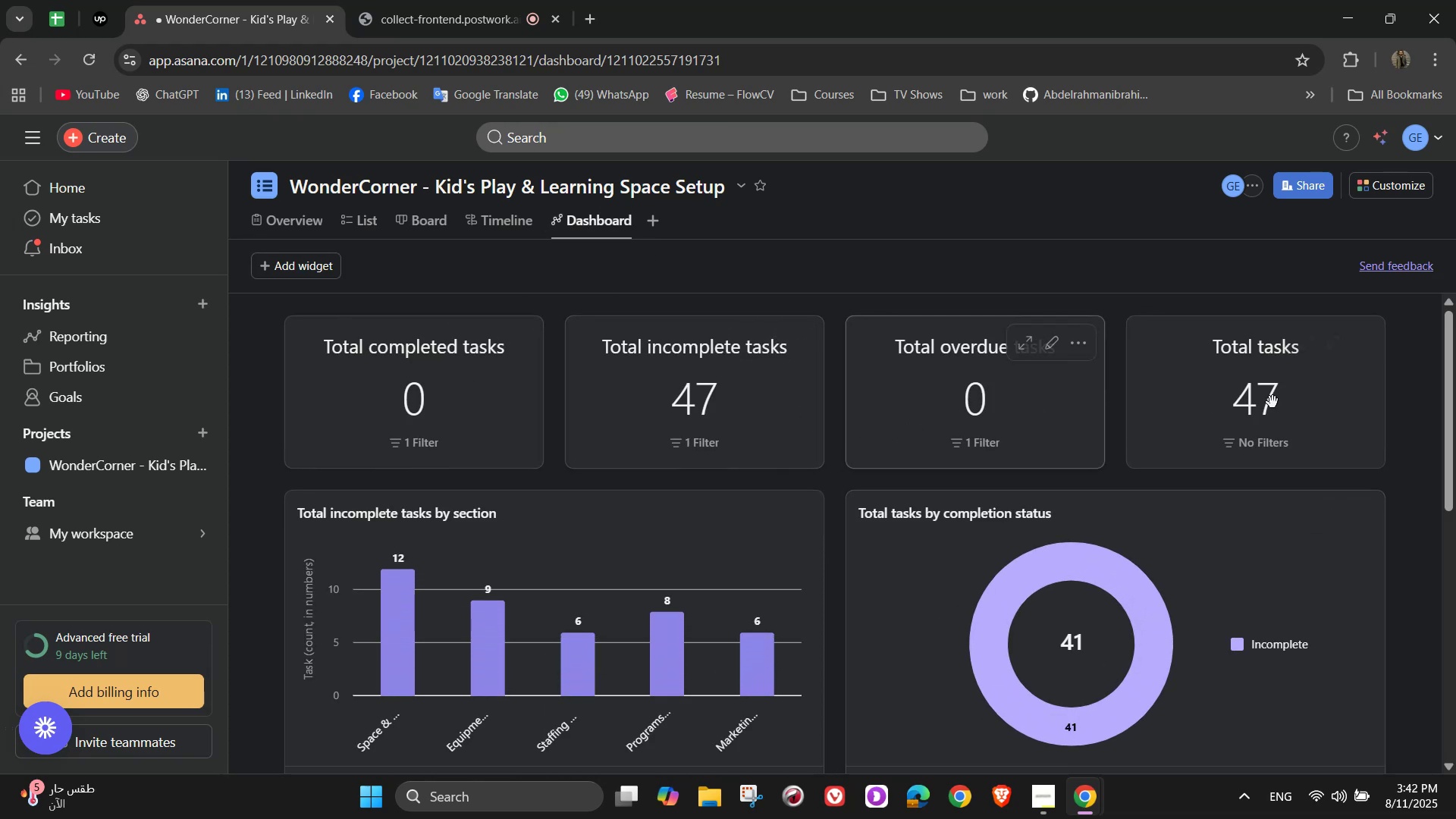 
wait(7.1)
 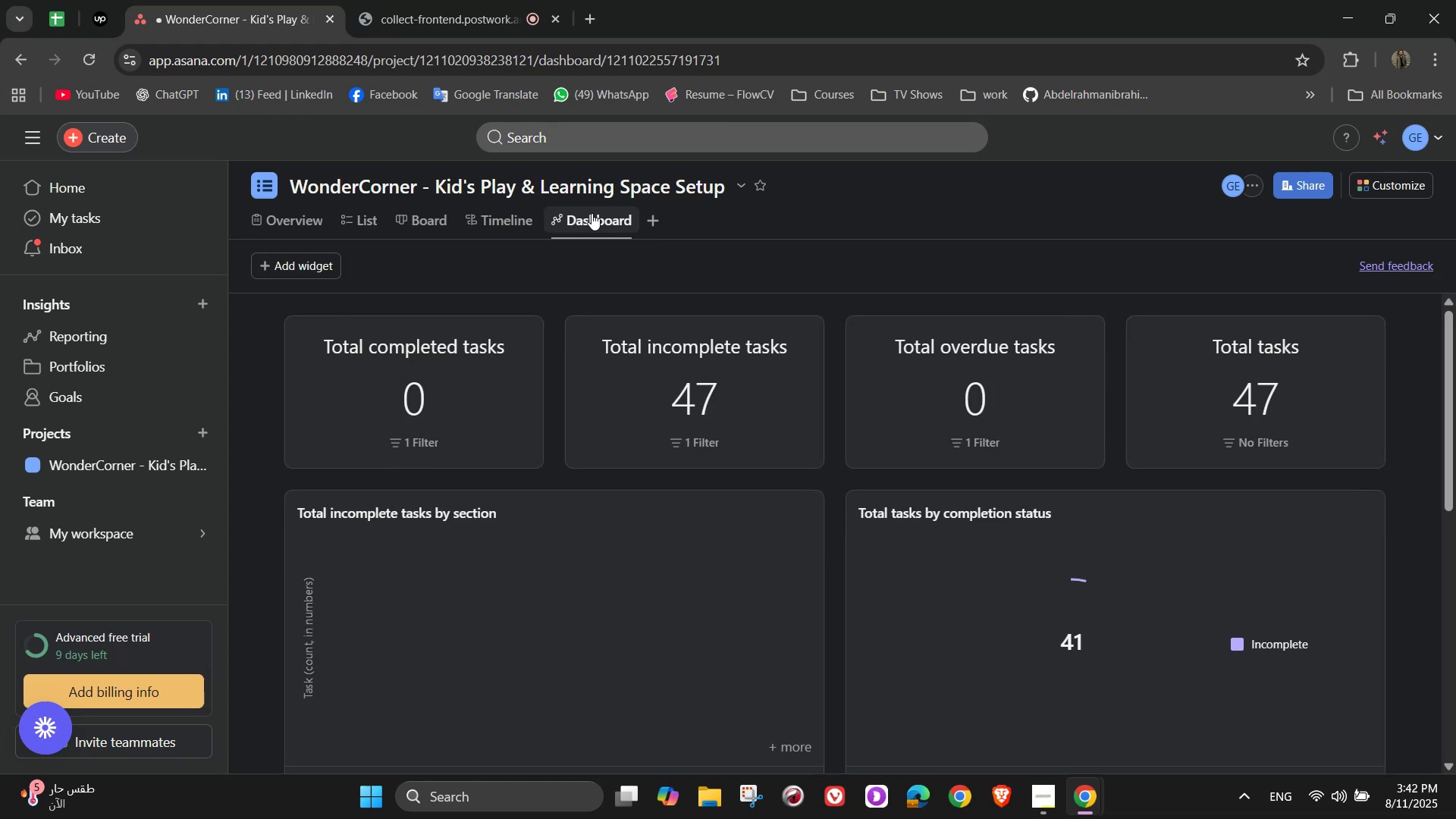 
left_click([1083, 336])
 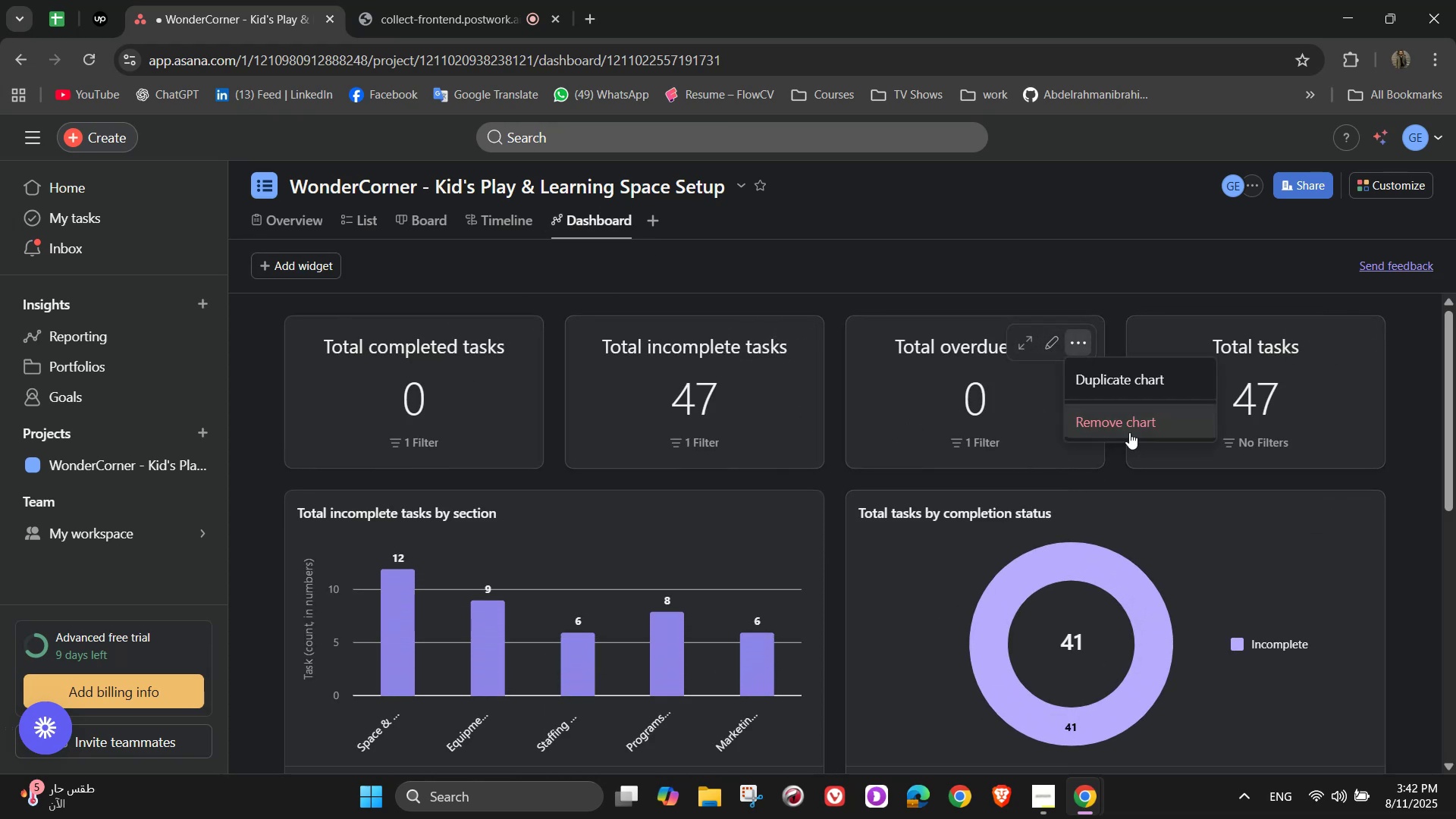 
left_click([1131, 425])
 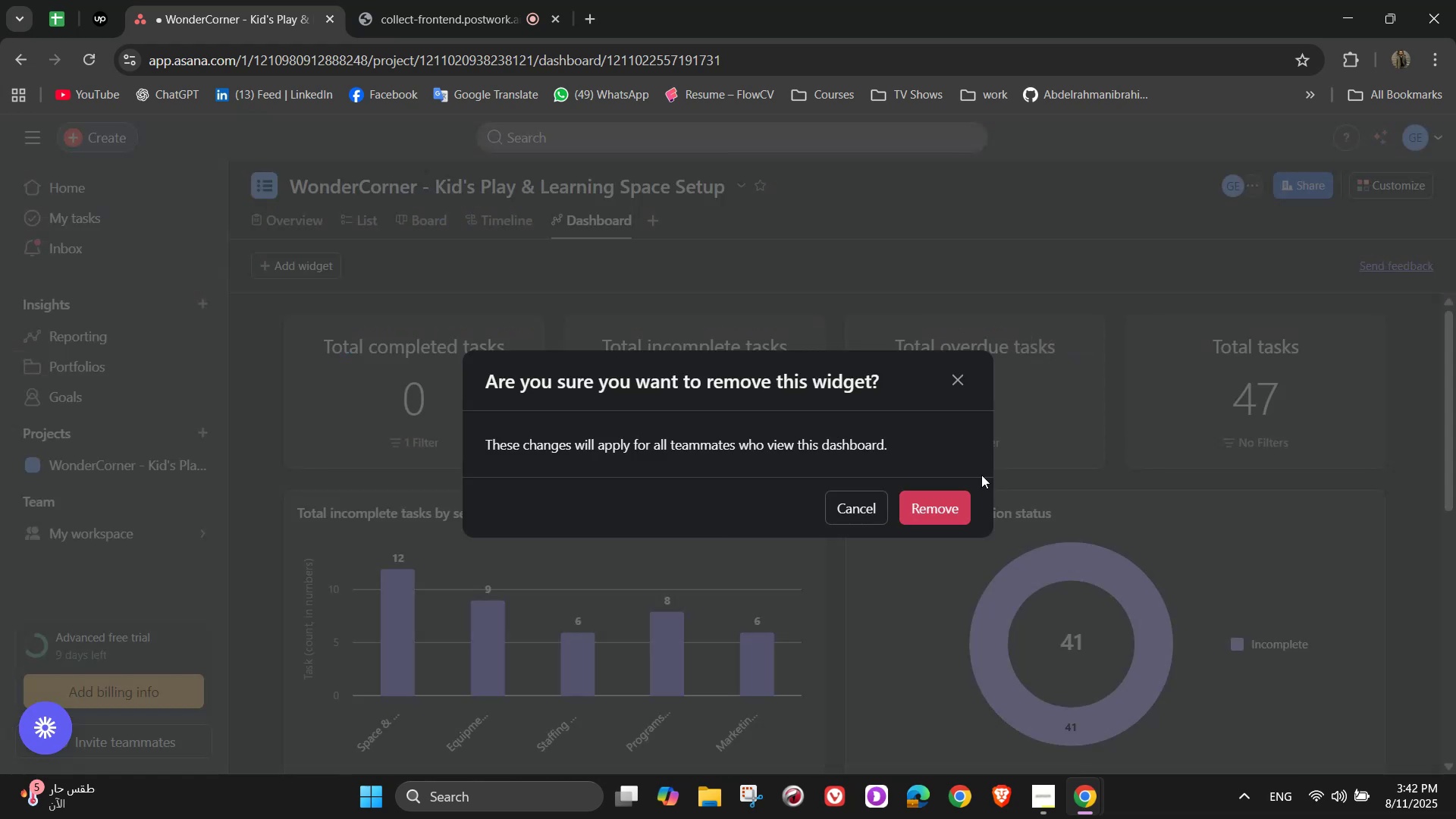 
left_click([950, 494])
 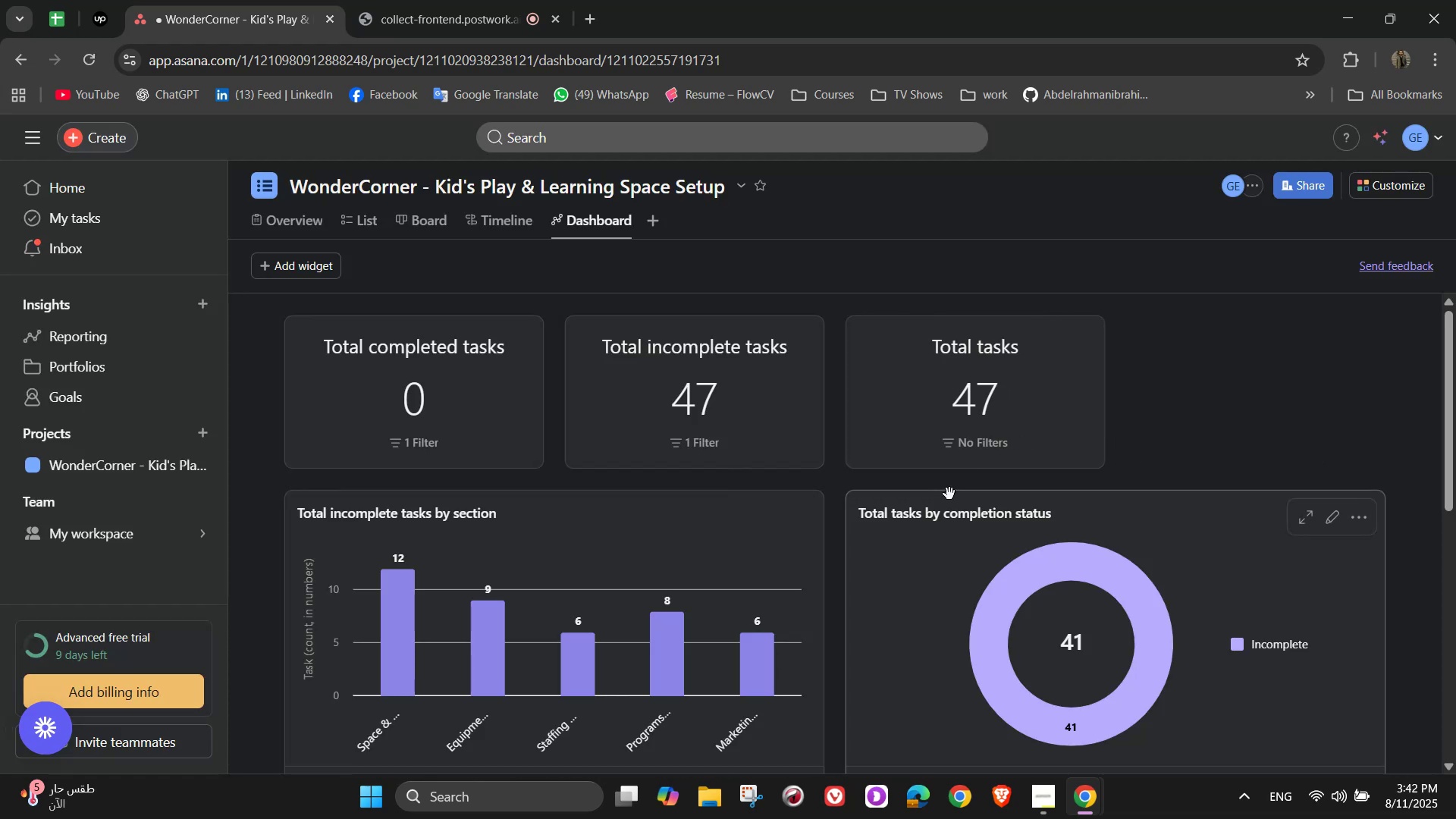 
scroll: coordinate [968, 450], scroll_direction: down, amount: 8.0
 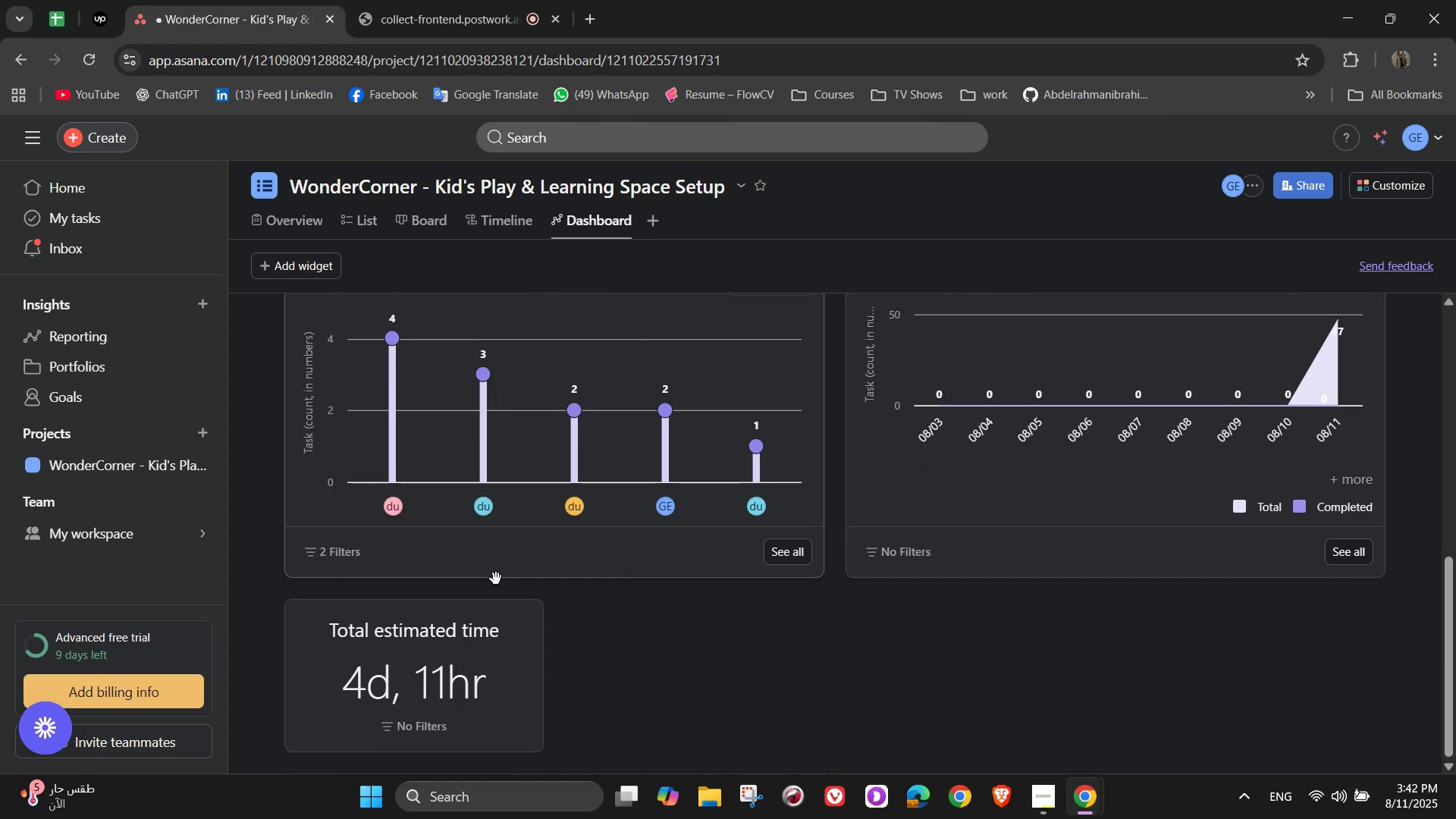 
scroll: coordinate [692, 645], scroll_direction: up, amount: 6.0
 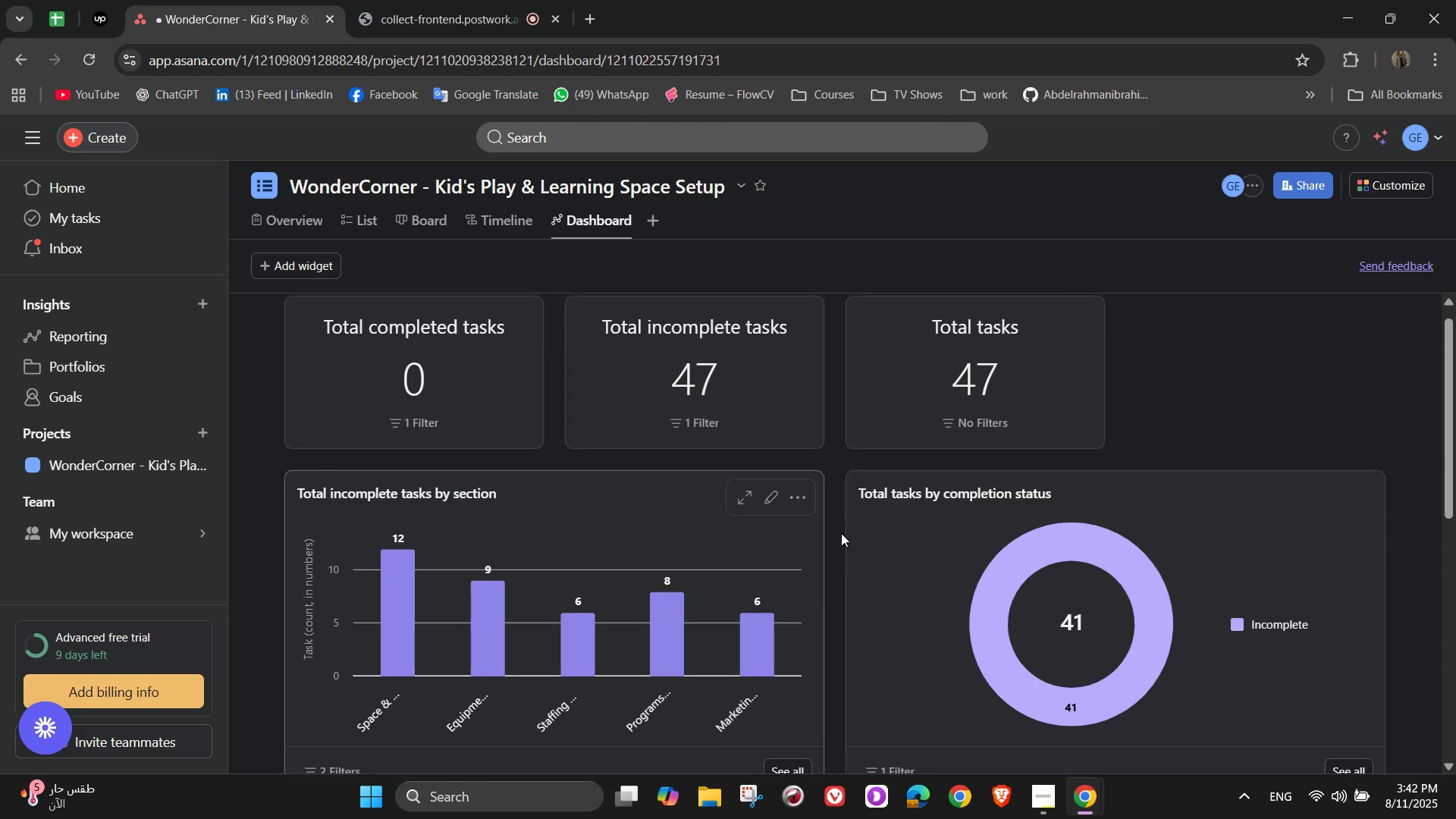 
scroll: coordinate [794, 548], scroll_direction: down, amount: 5.0
 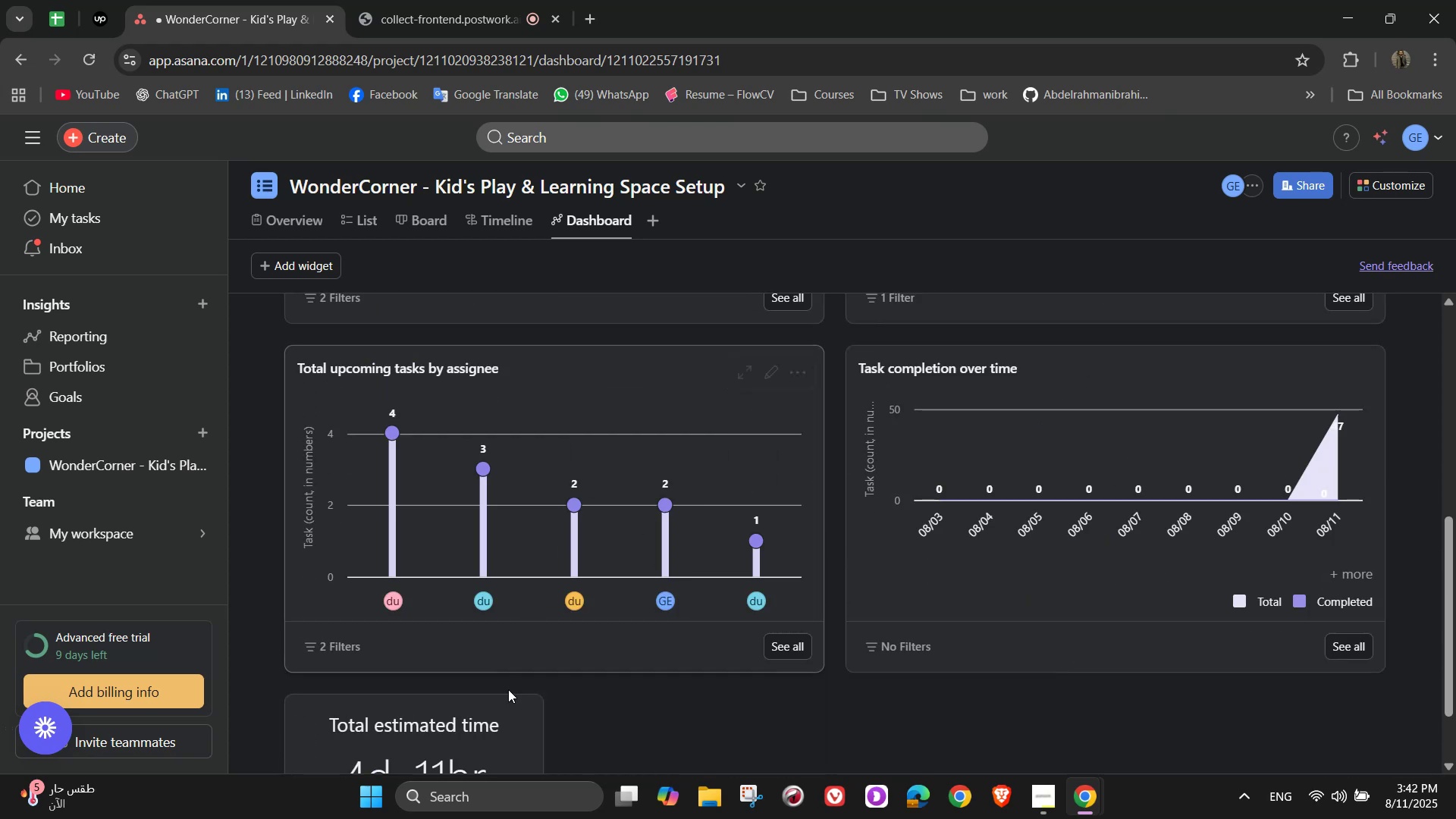 
left_click_drag(start_coordinate=[494, 715], to_coordinate=[1061, 357])
 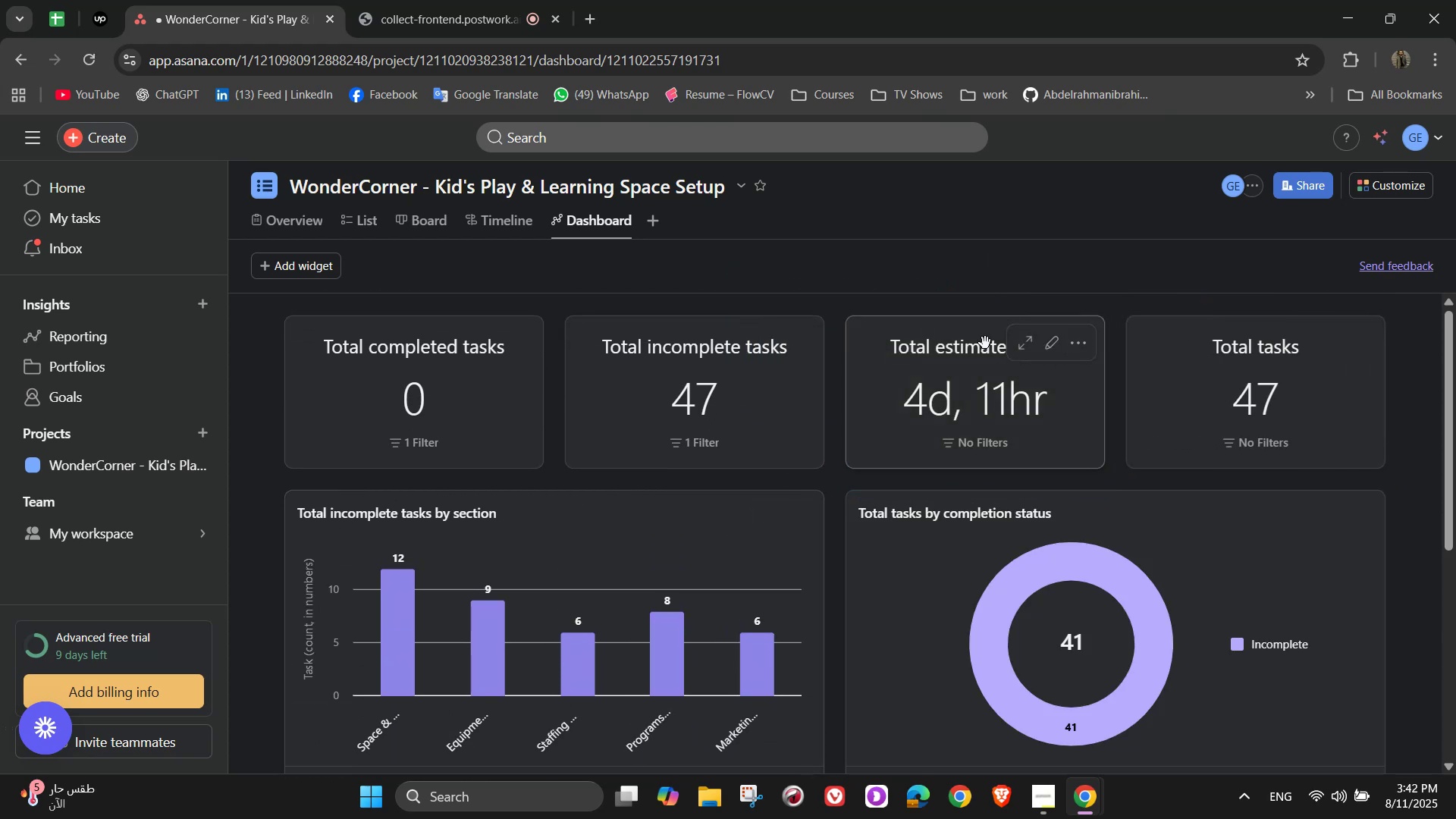 
left_click_drag(start_coordinate=[970, 335], to_coordinate=[1209, 360])
 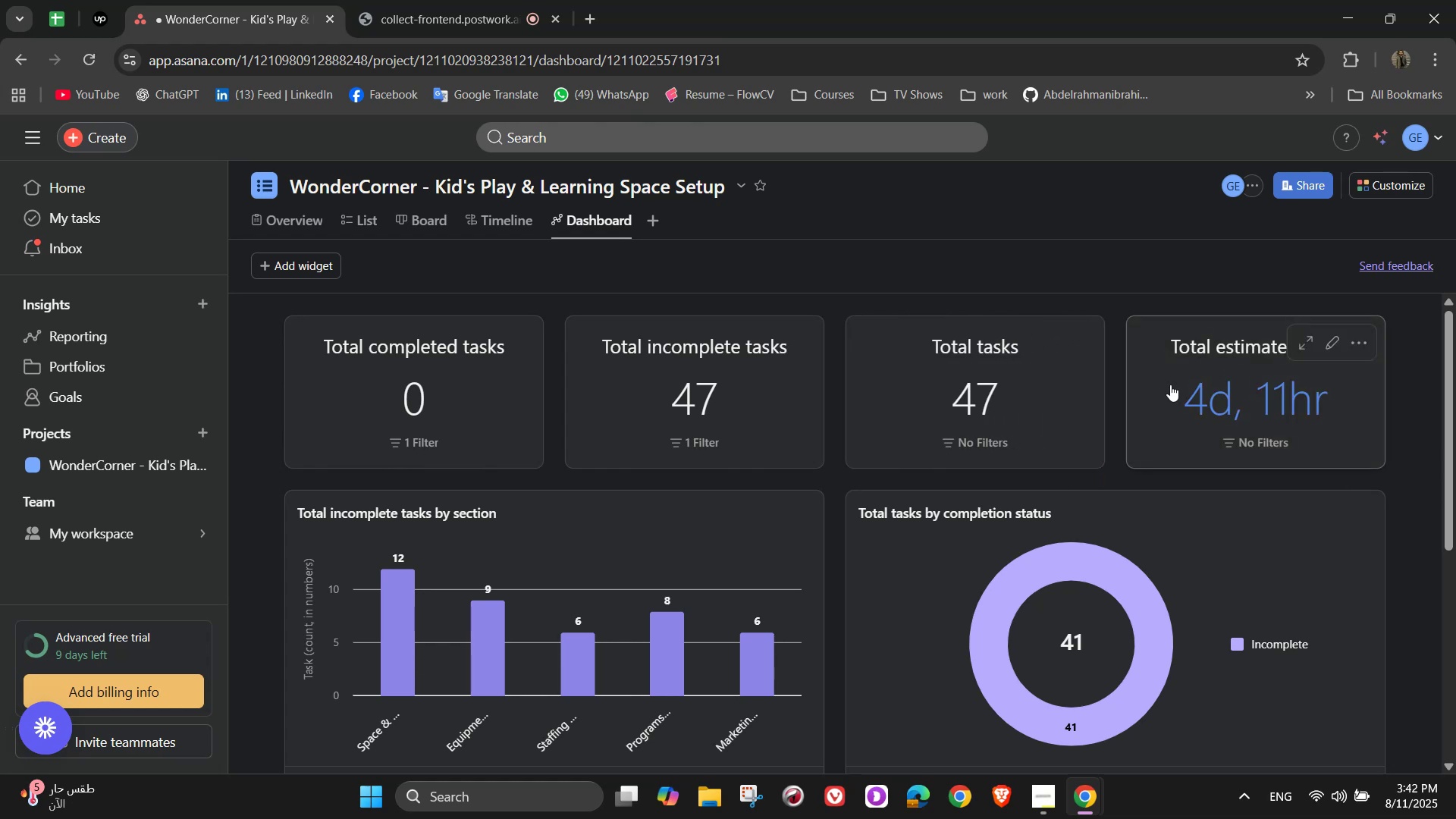 
scroll: coordinate [1153, 469], scroll_direction: down, amount: 7.0
 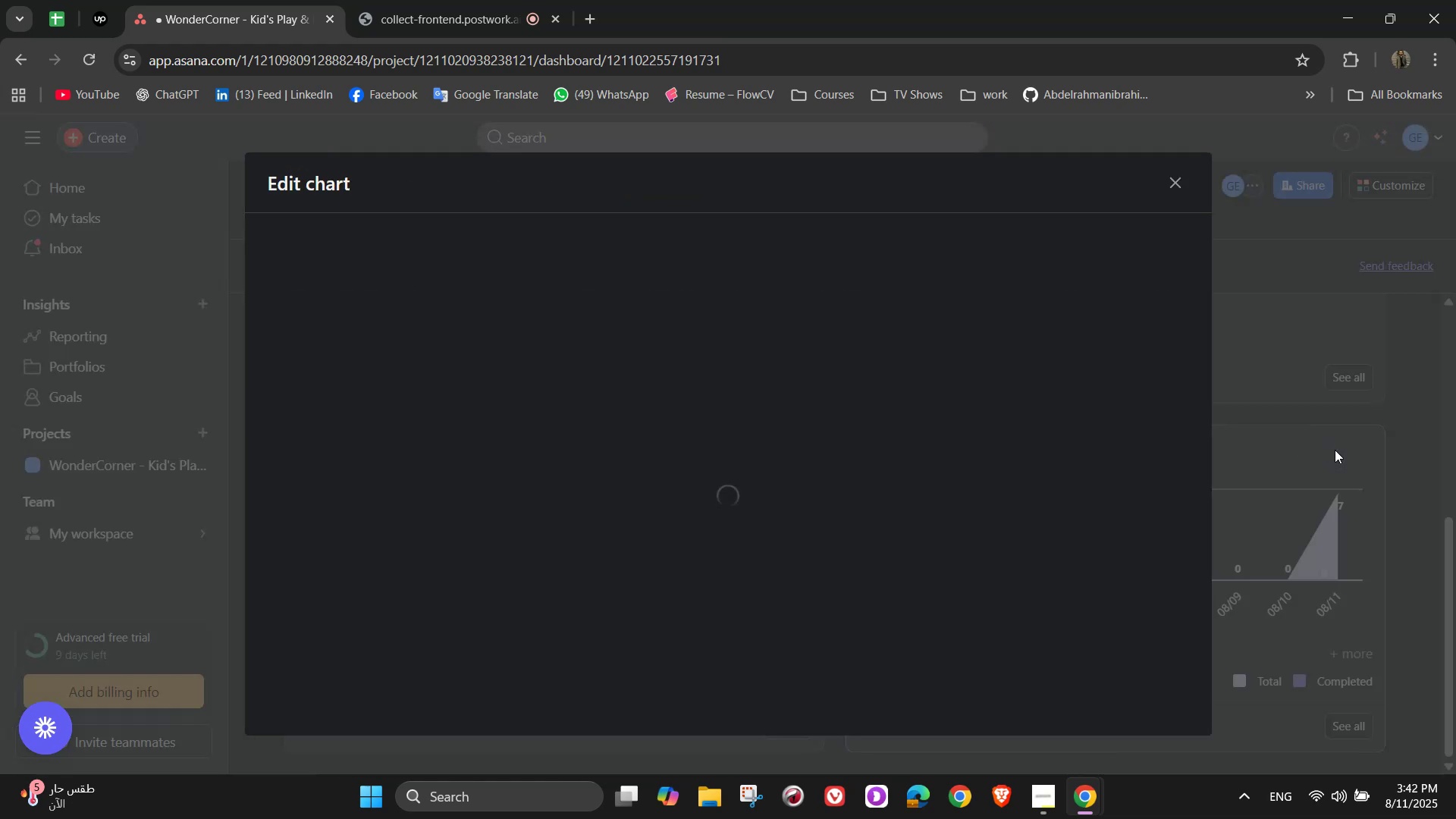 
left_click([1056, 314])
 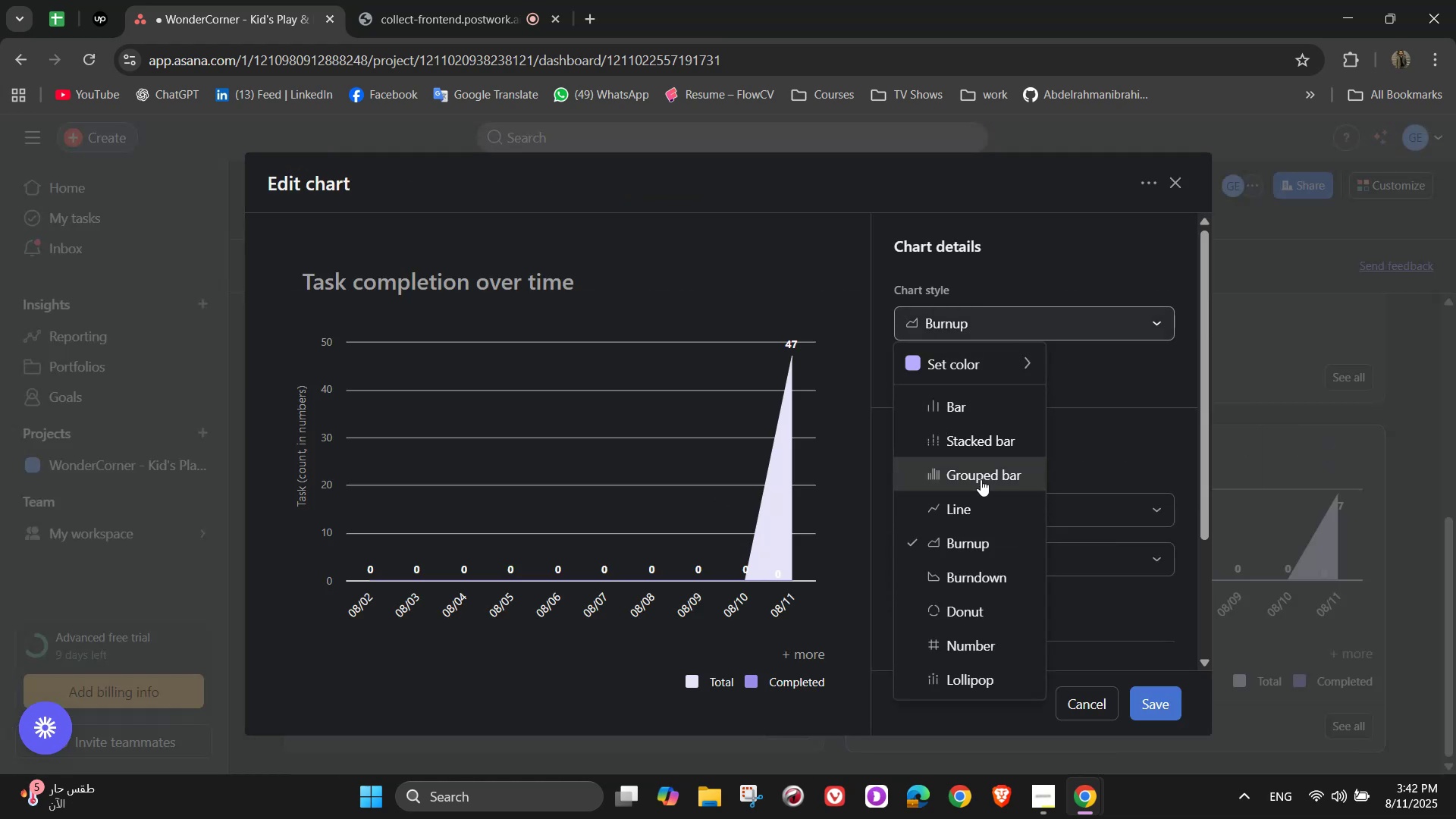 
left_click([974, 500])
 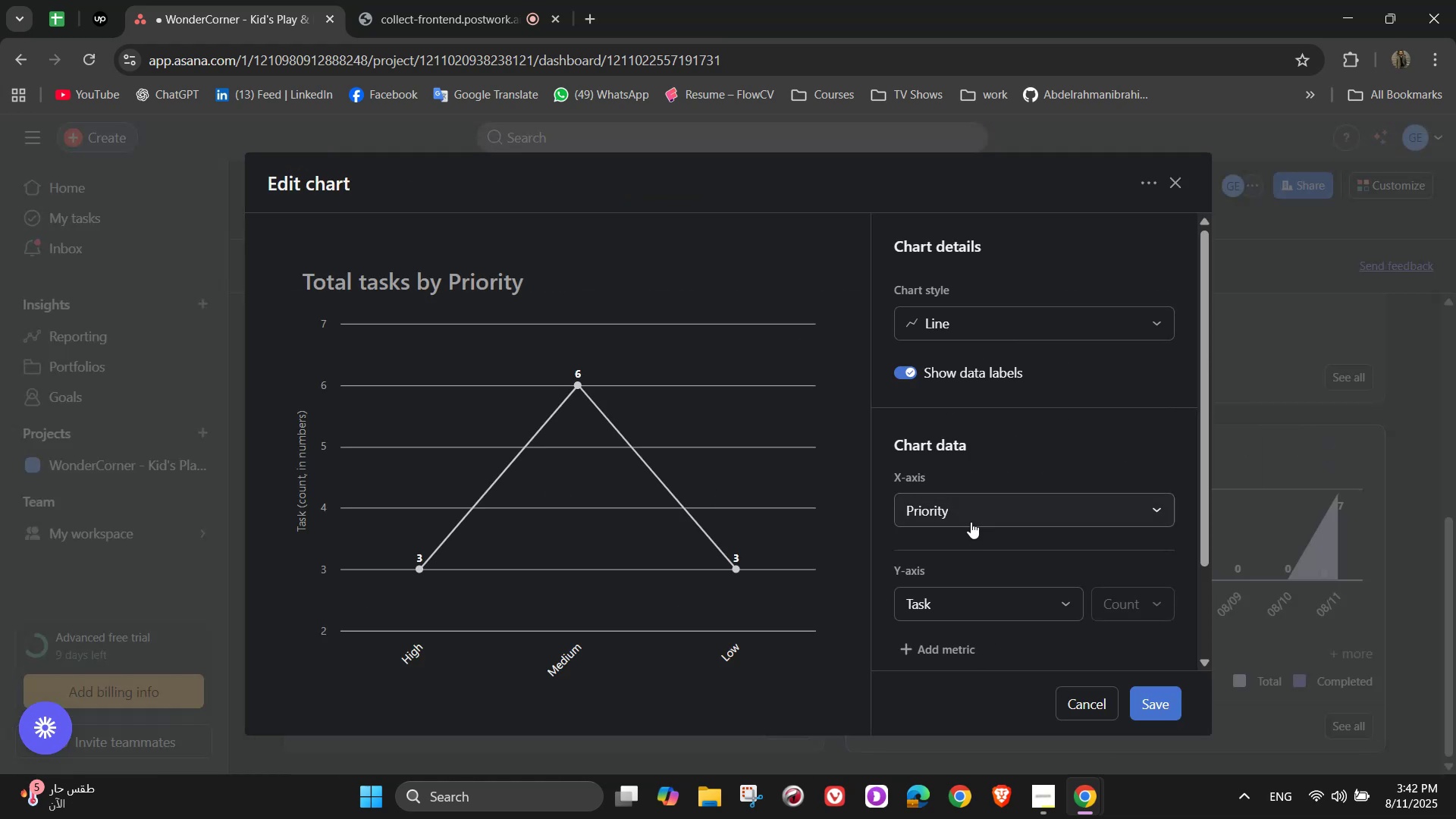 
left_click_drag(start_coordinate=[985, 599], to_coordinate=[985, 615])
 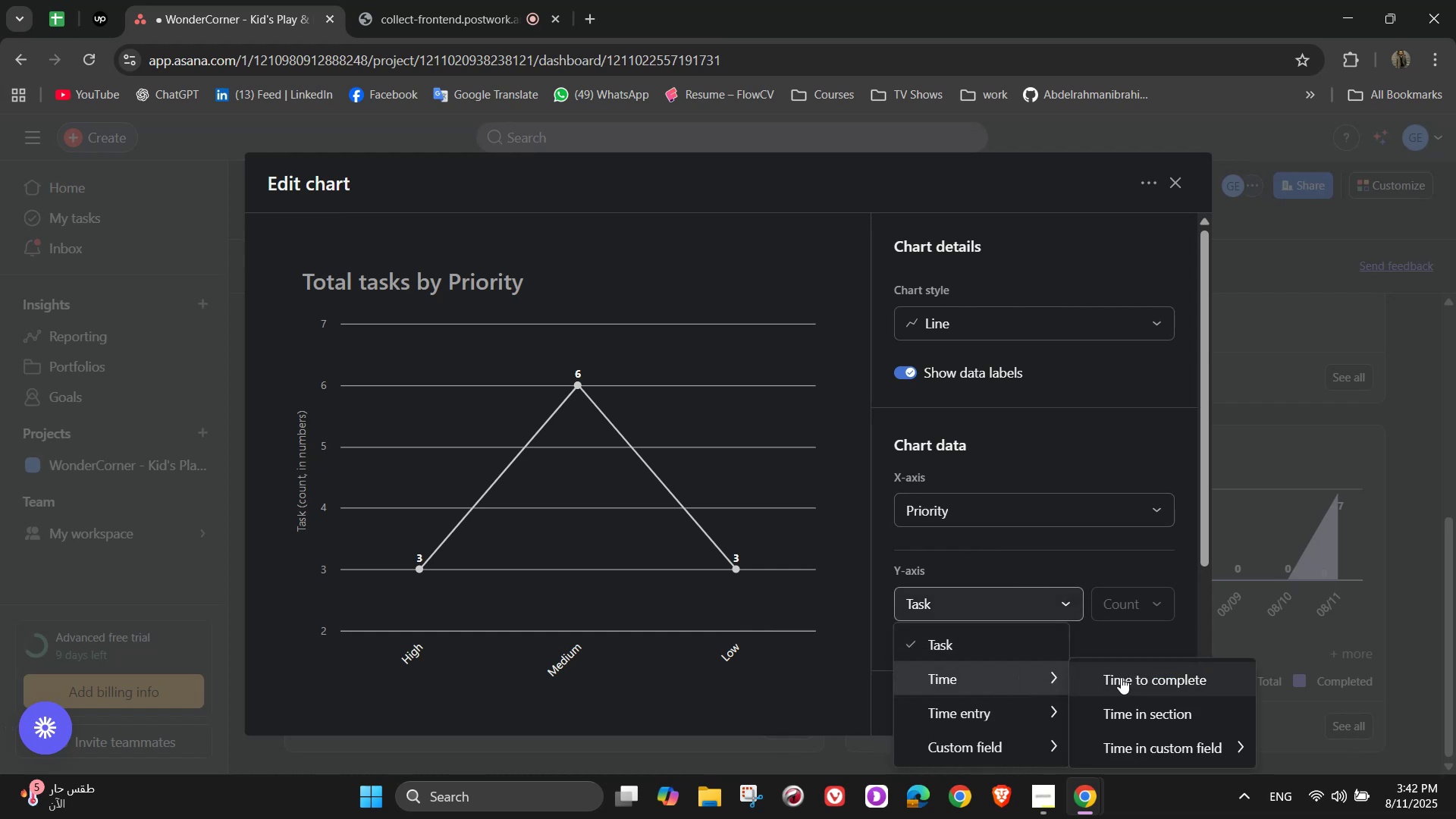 
left_click([1153, 706])
 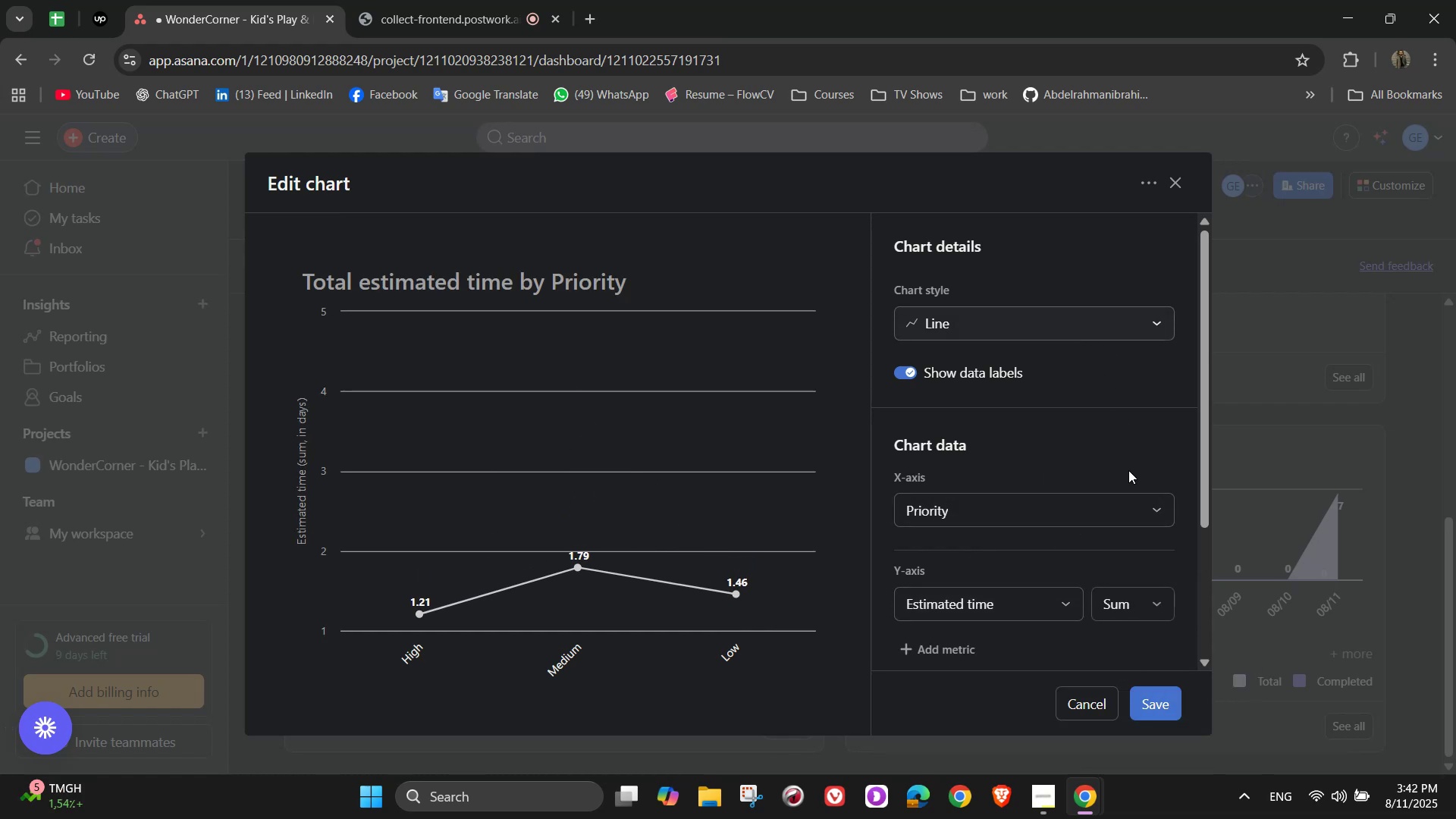 
left_click([1052, 510])
 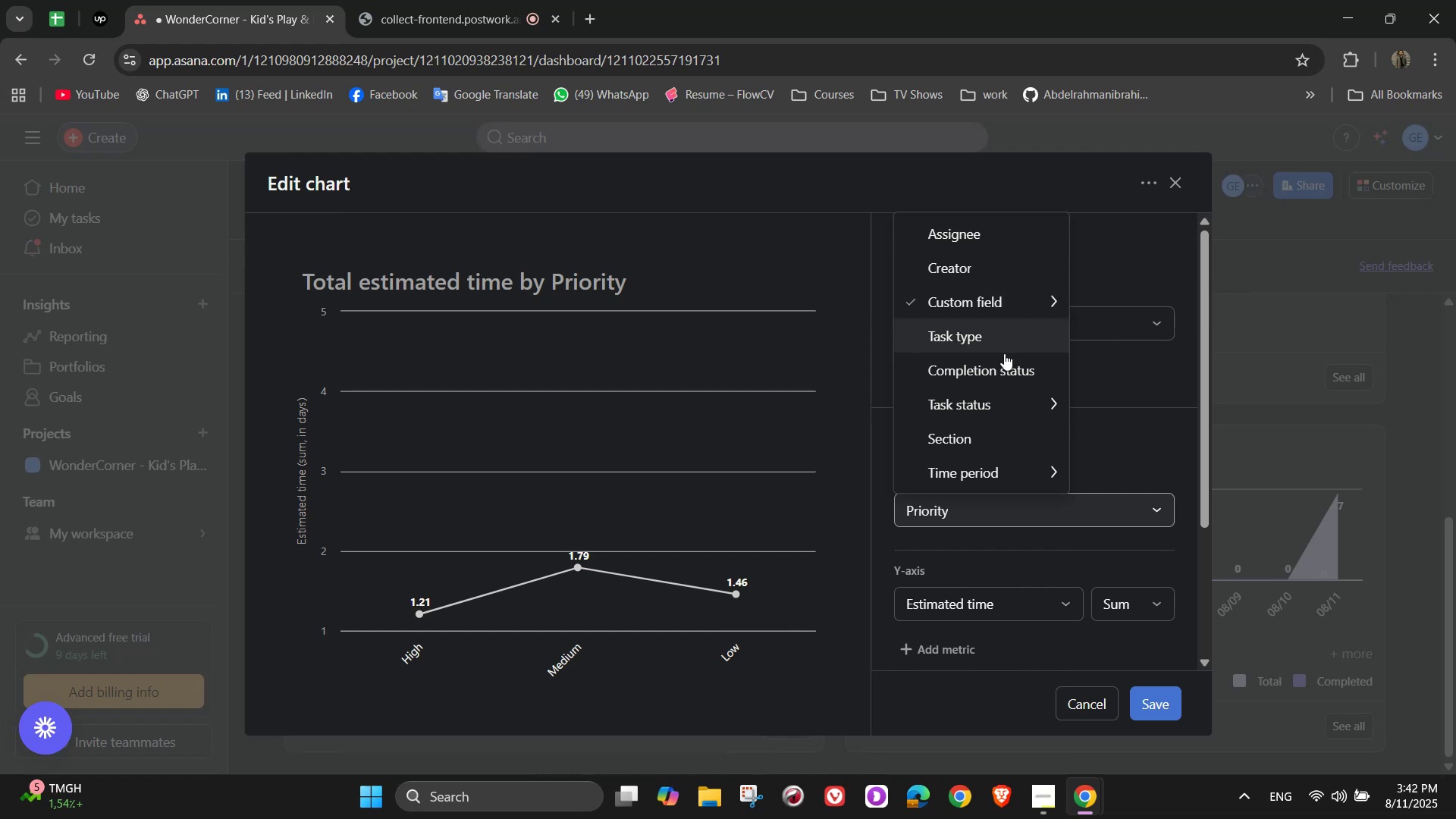 
left_click([996, 435])
 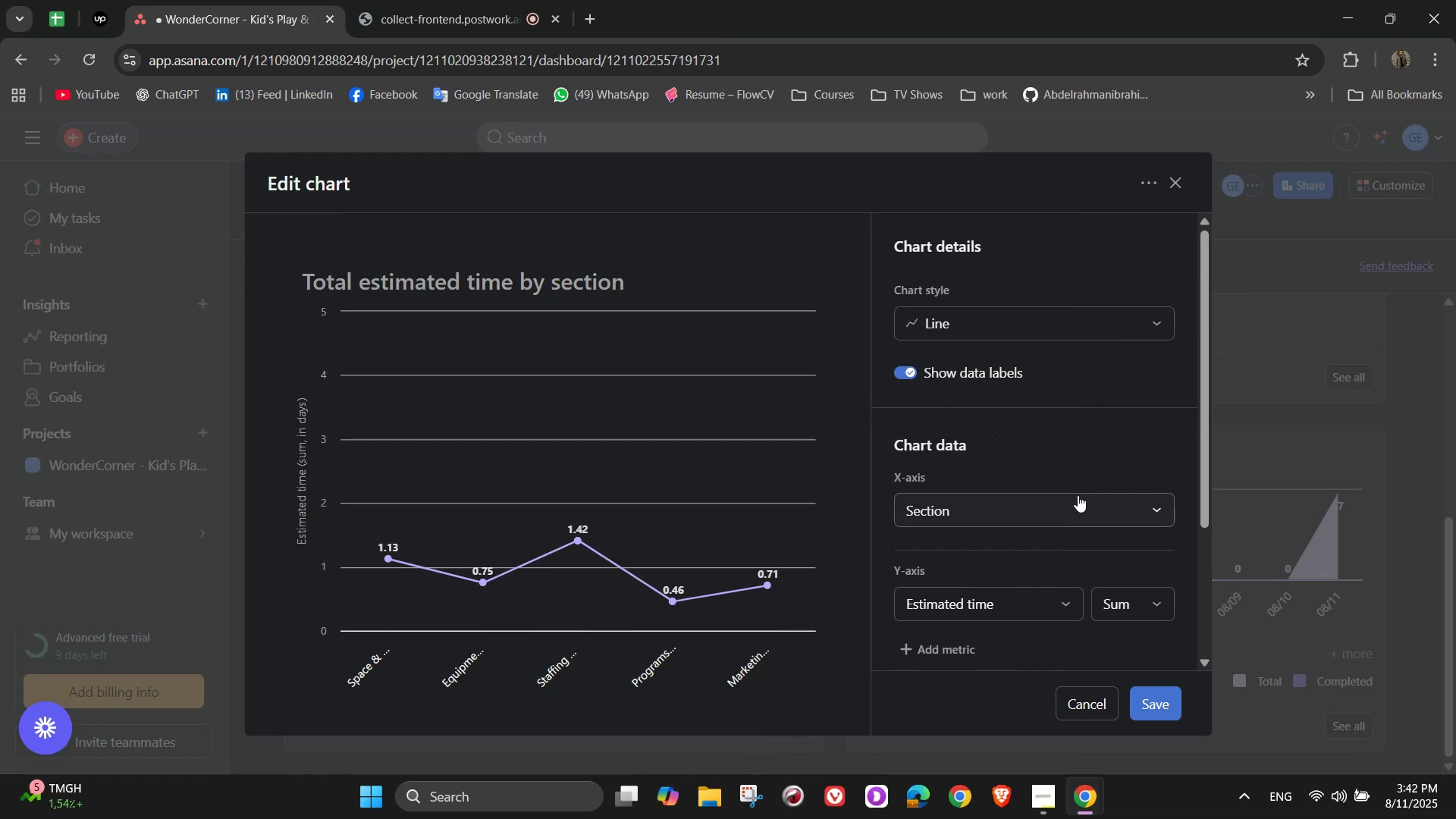 
left_click([1111, 441])
 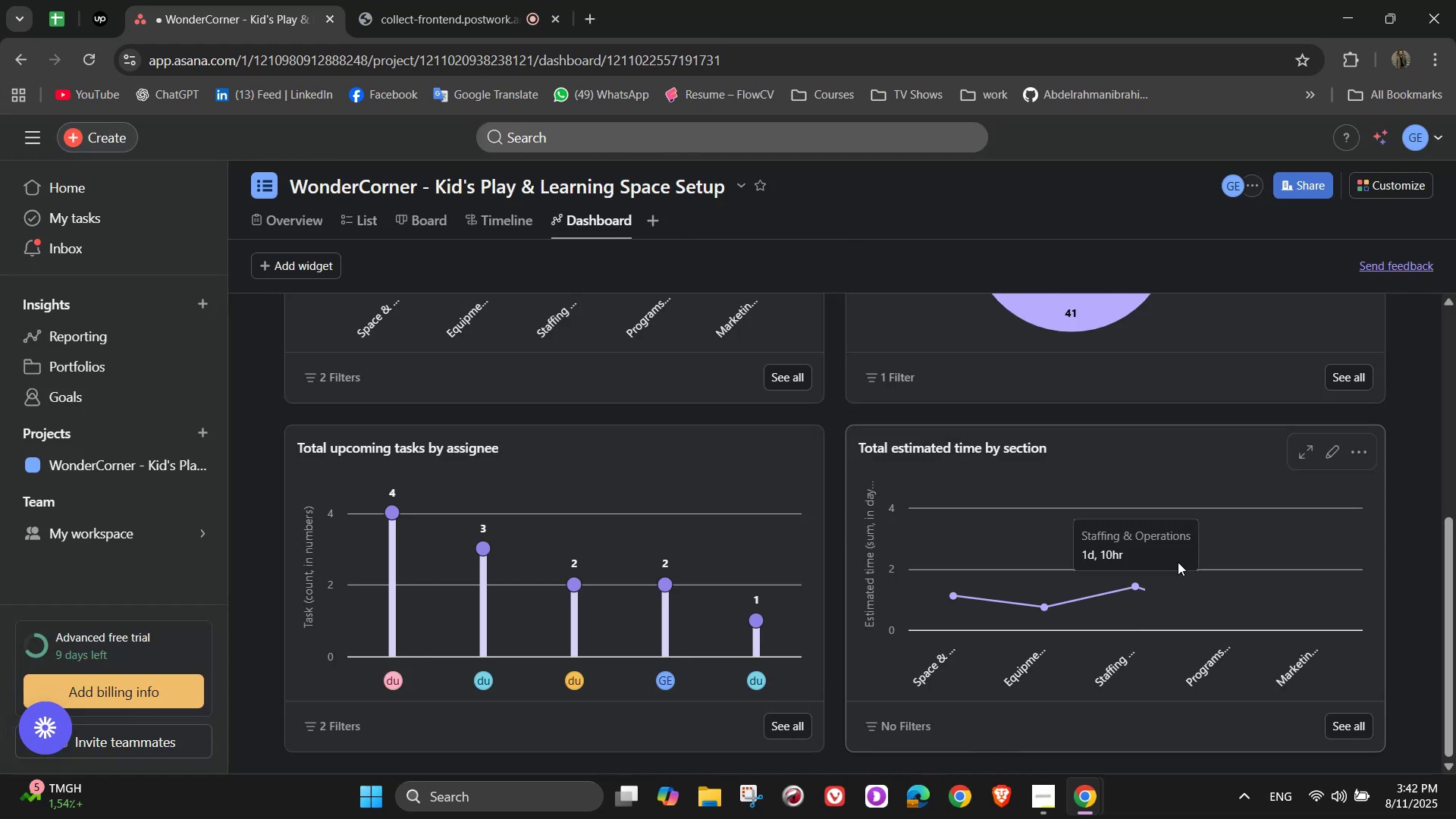 
scroll: coordinate [1312, 455], scroll_direction: up, amount: 5.0
 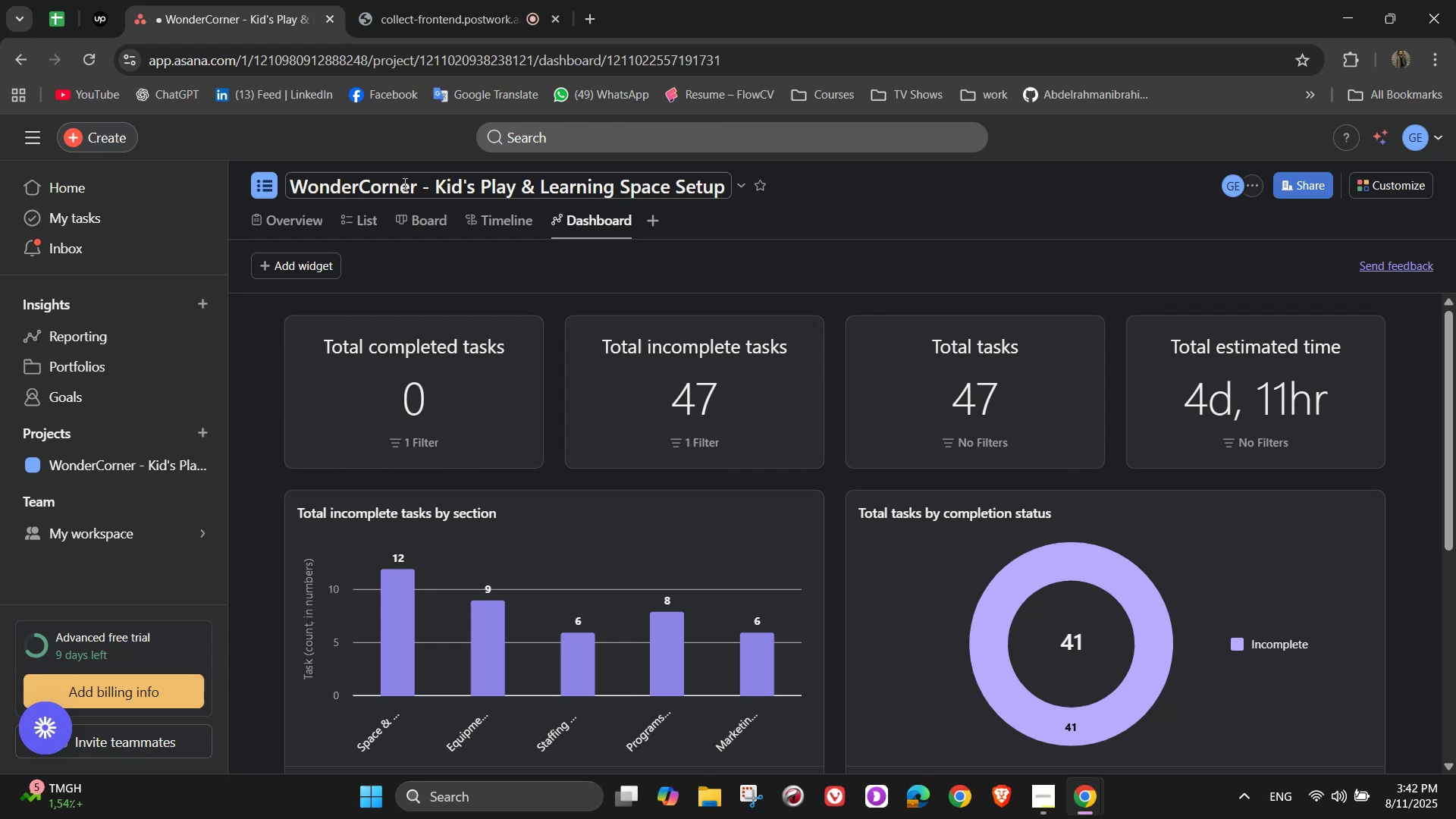 
left_click([297, 216])
 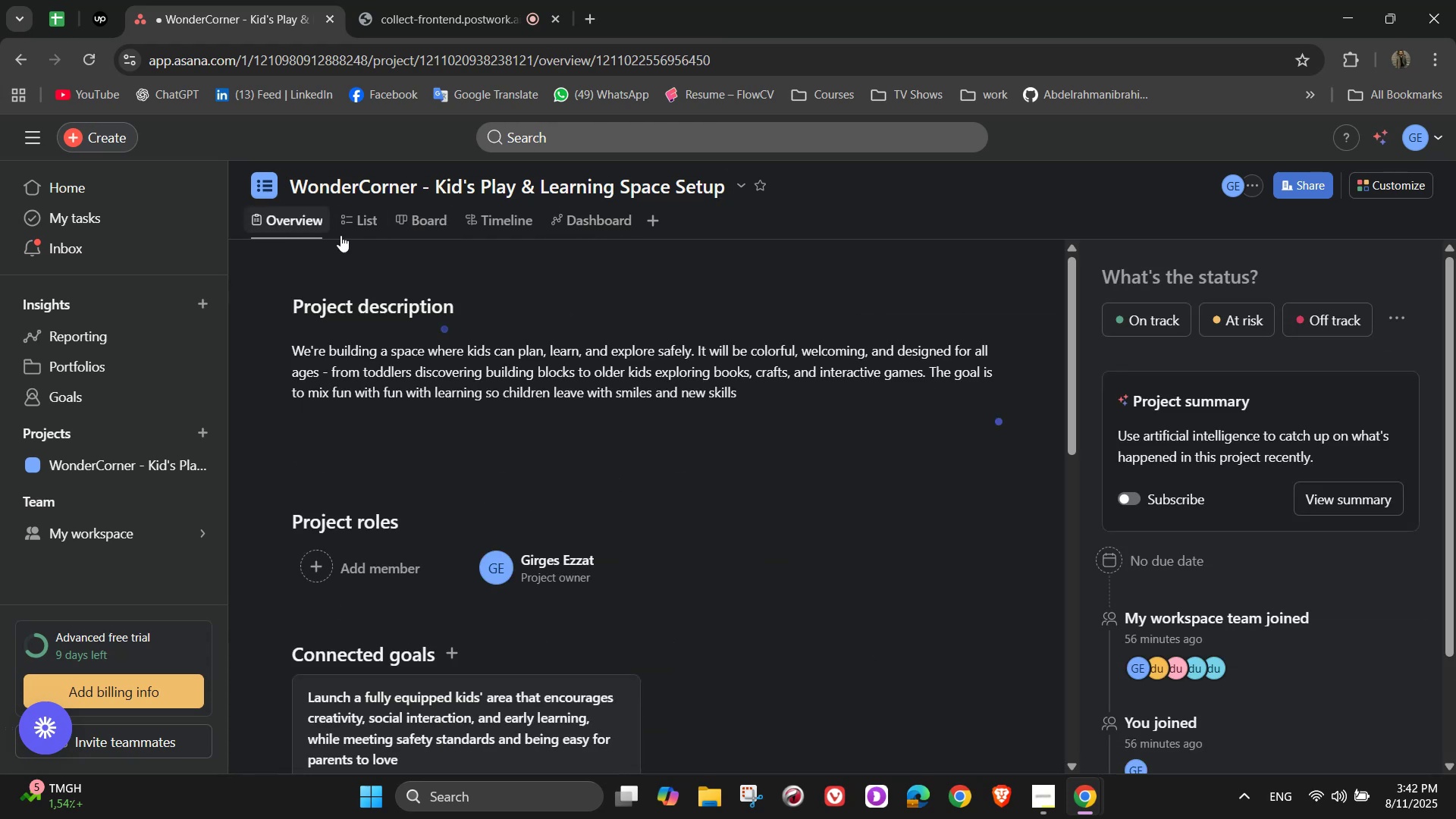 
scroll: coordinate [552, 509], scroll_direction: down, amount: 19.0
 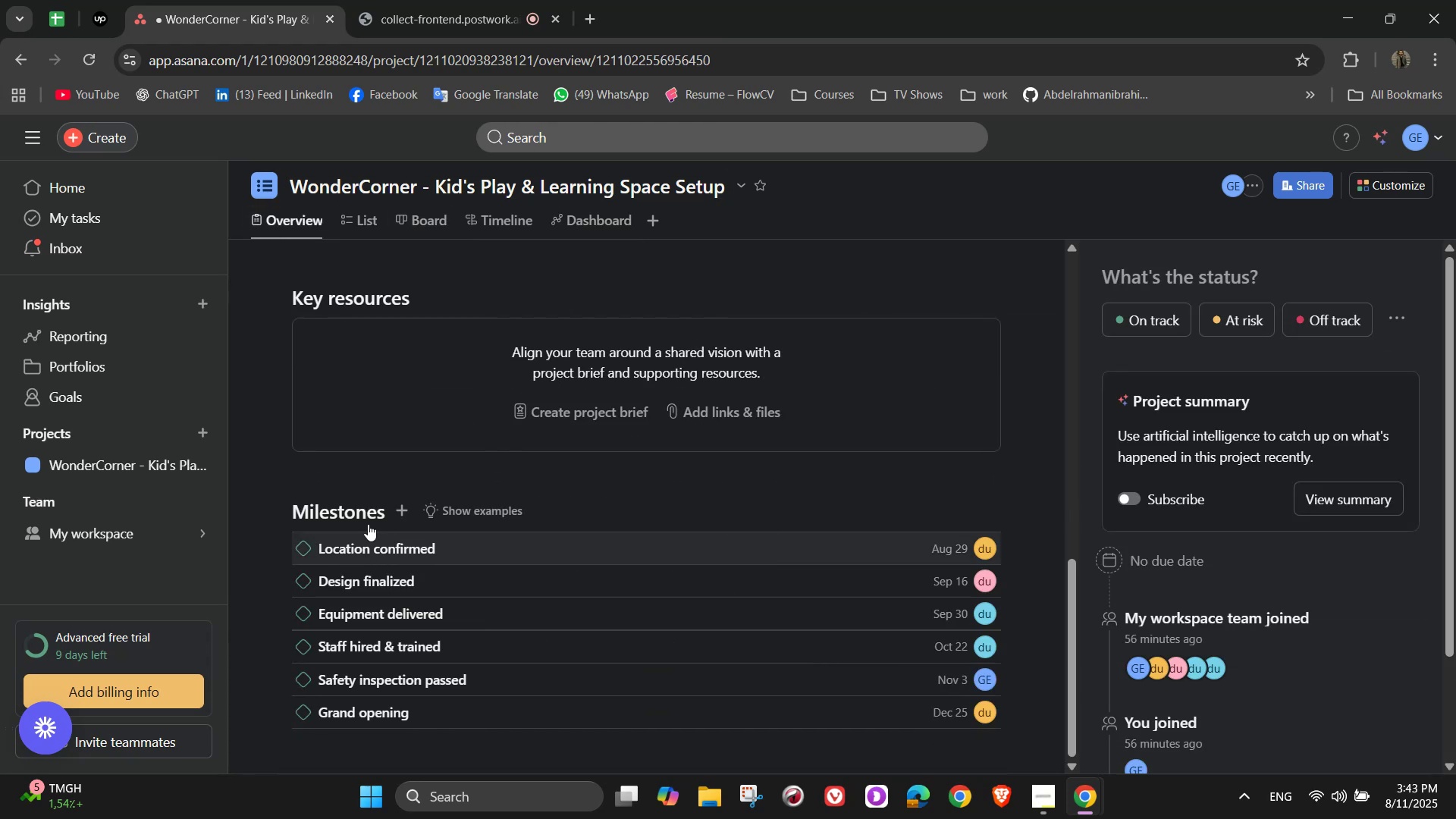 
left_click([359, 220])
 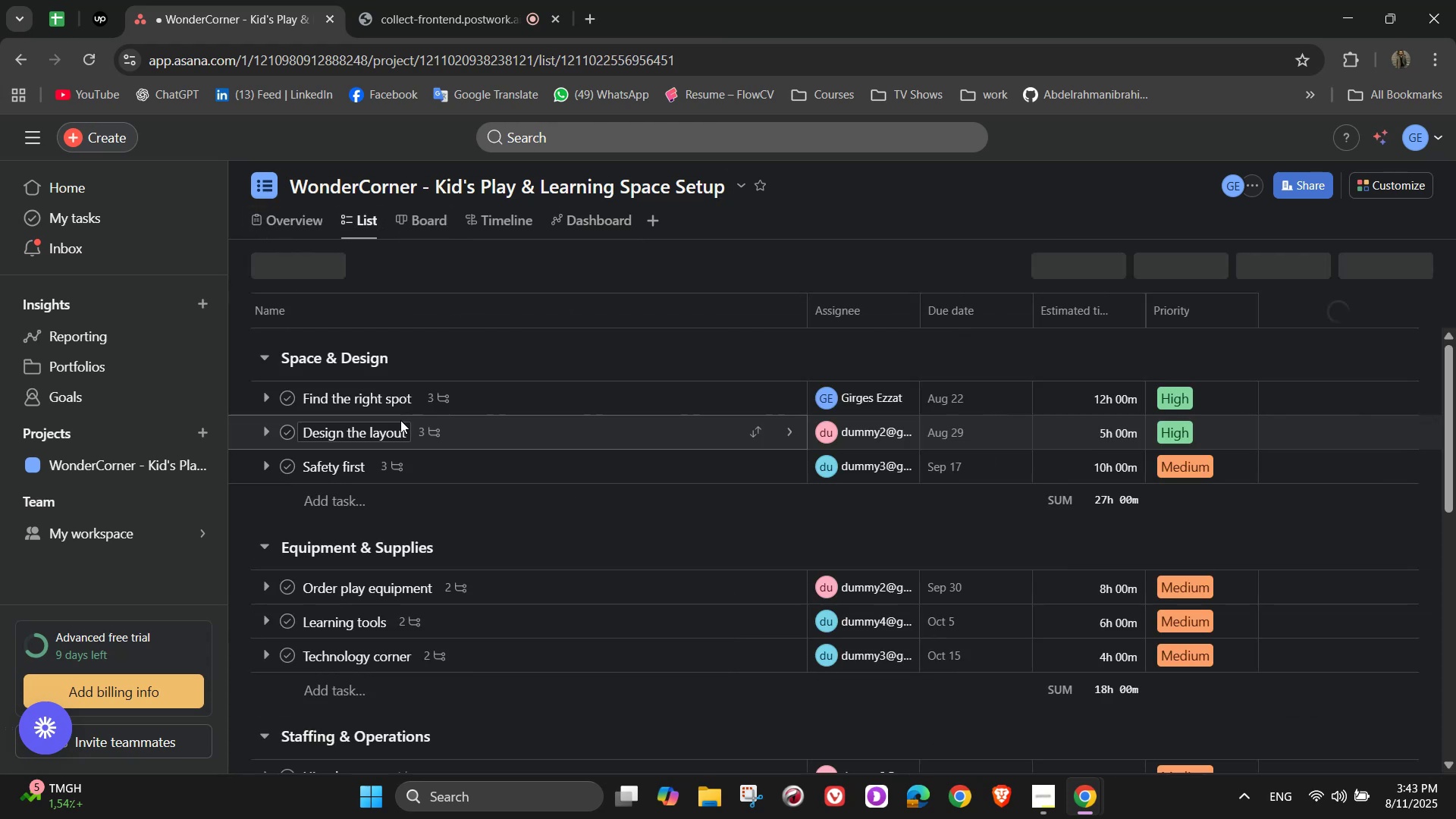 
scroll: coordinate [400, 420], scroll_direction: up, amount: 4.0
 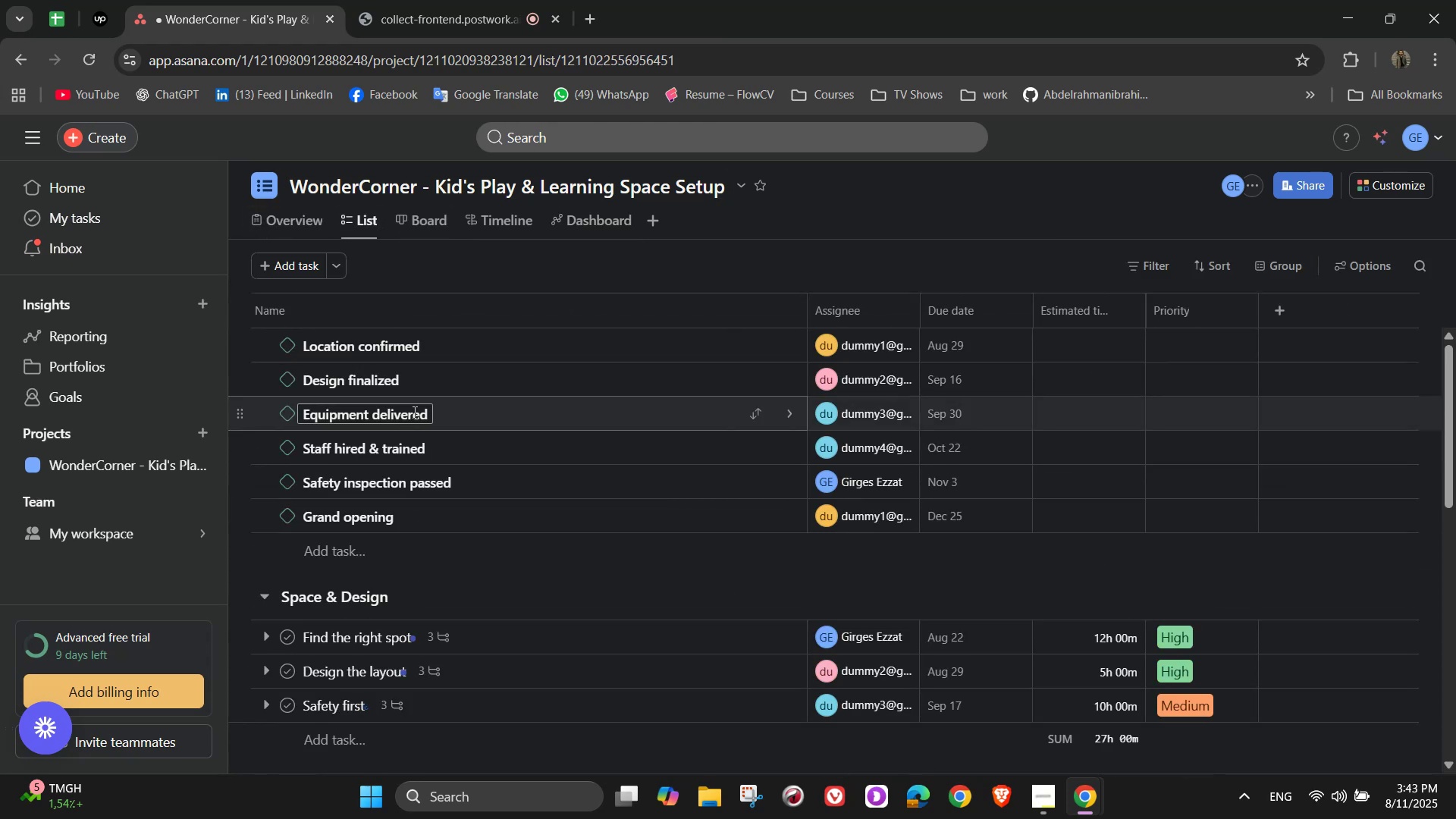 
scroll: coordinate [418, 416], scroll_direction: down, amount: 2.0
 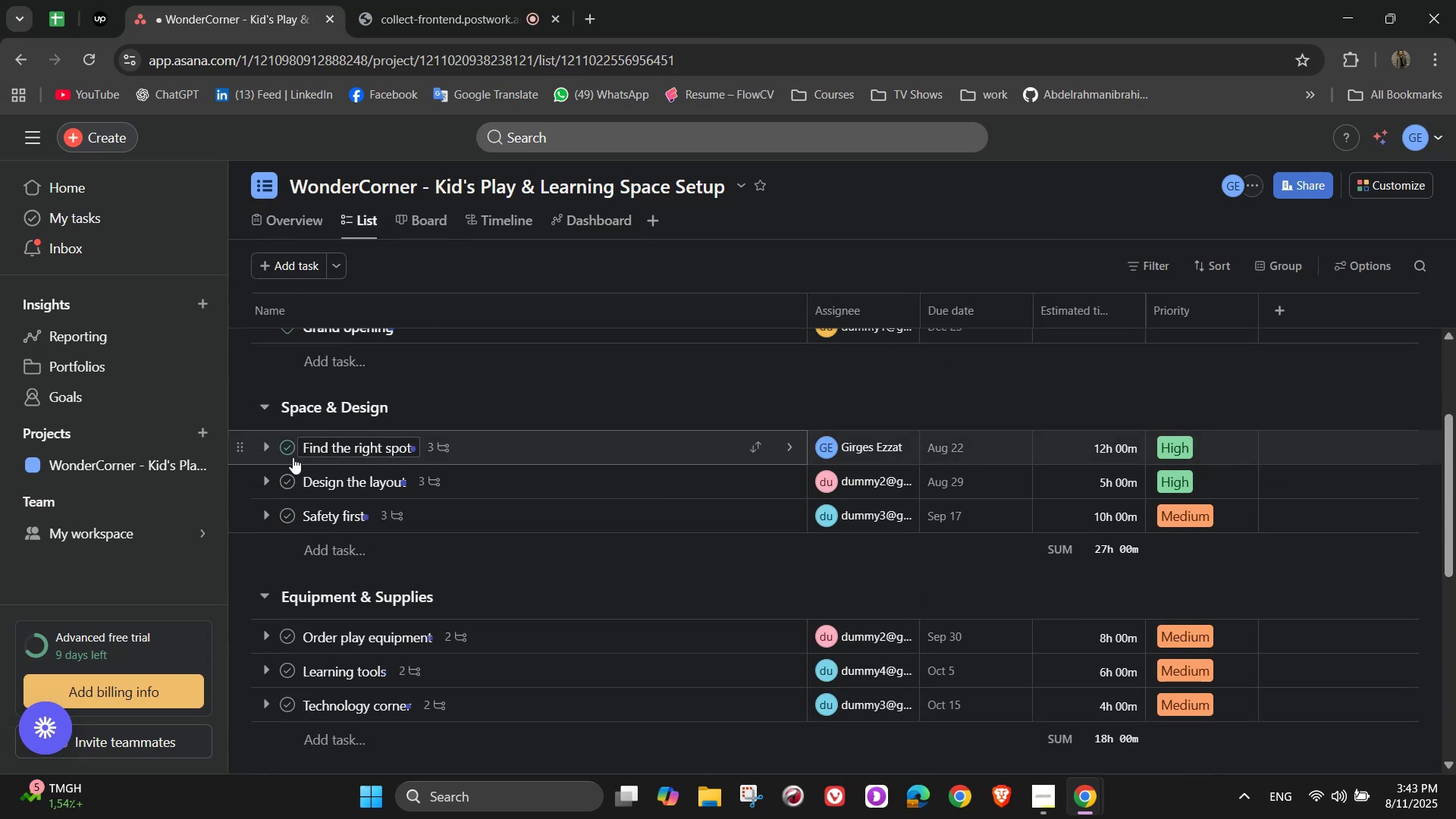 
left_click([292, 458])
 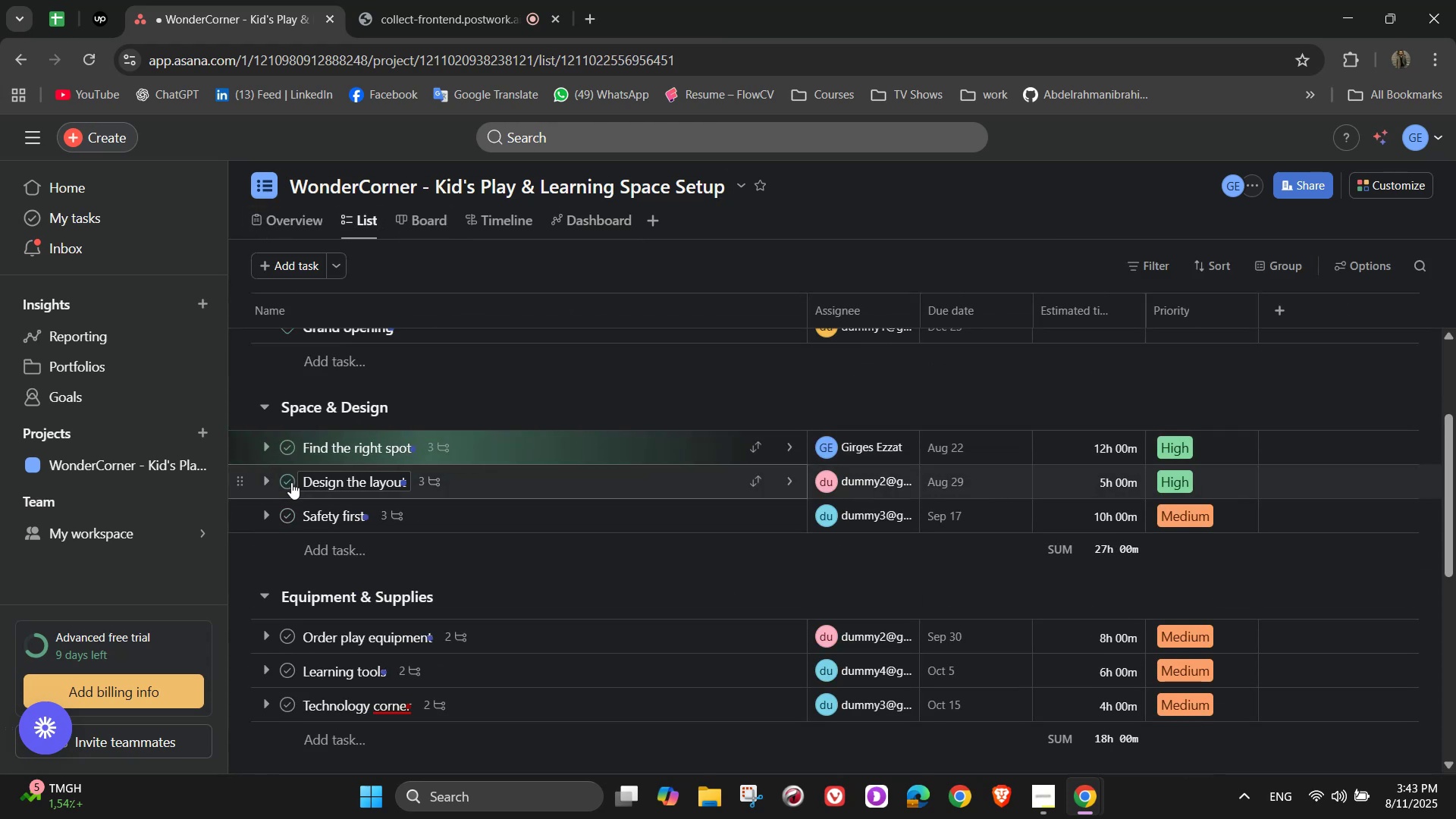 
left_click([291, 483])
 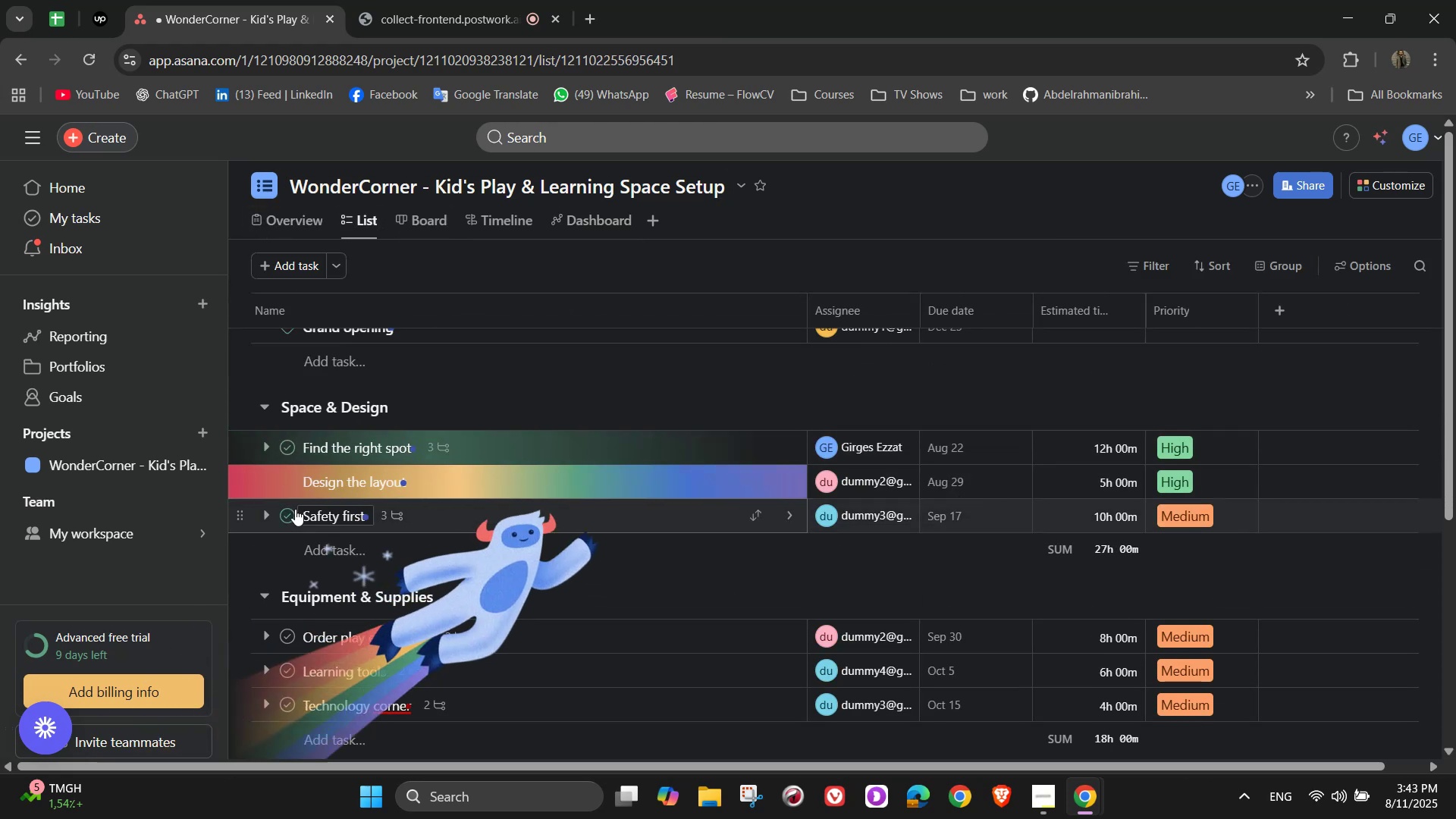 
left_click([295, 511])
 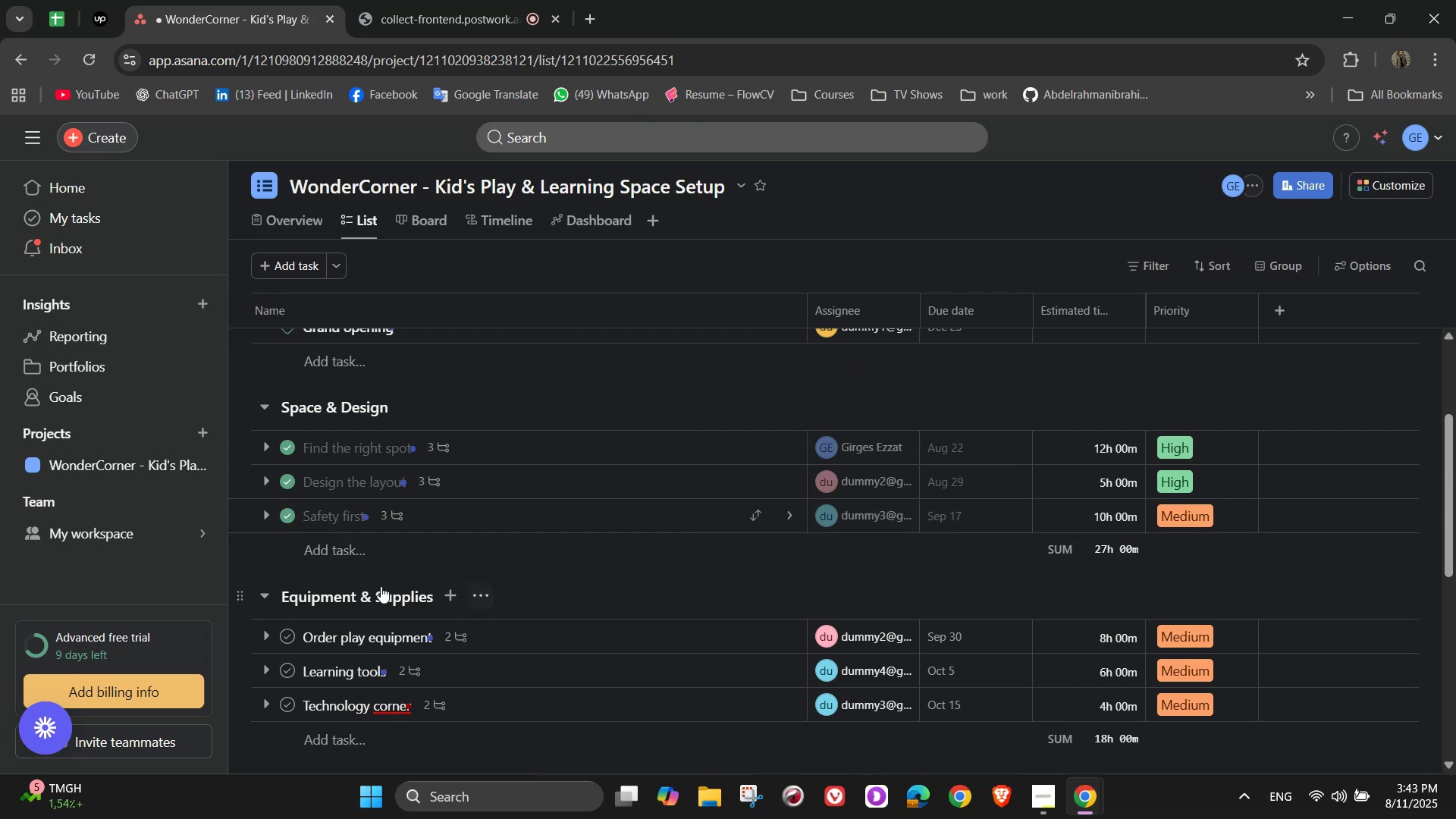 
left_click([291, 638])
 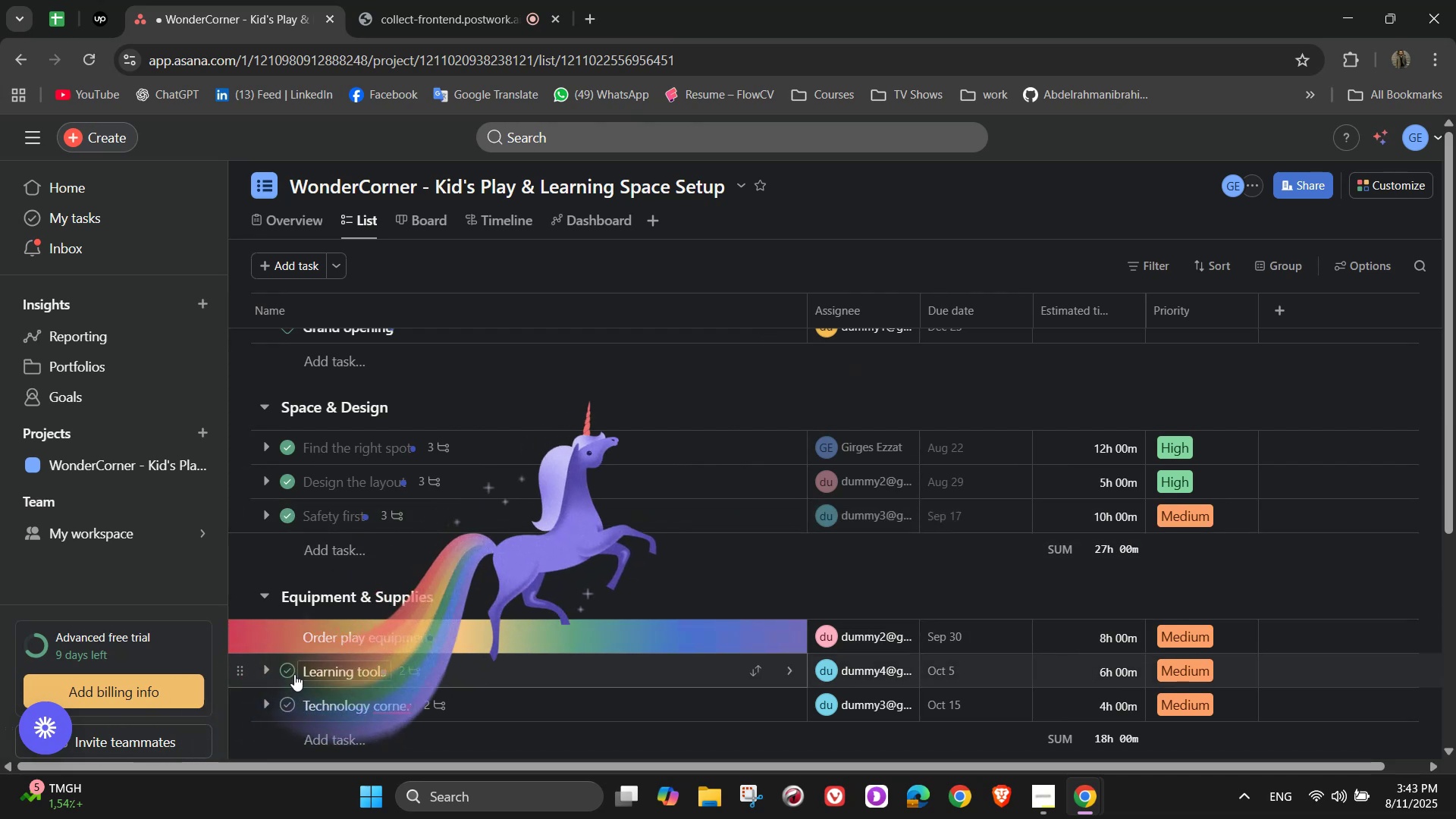 
left_click([289, 673])
 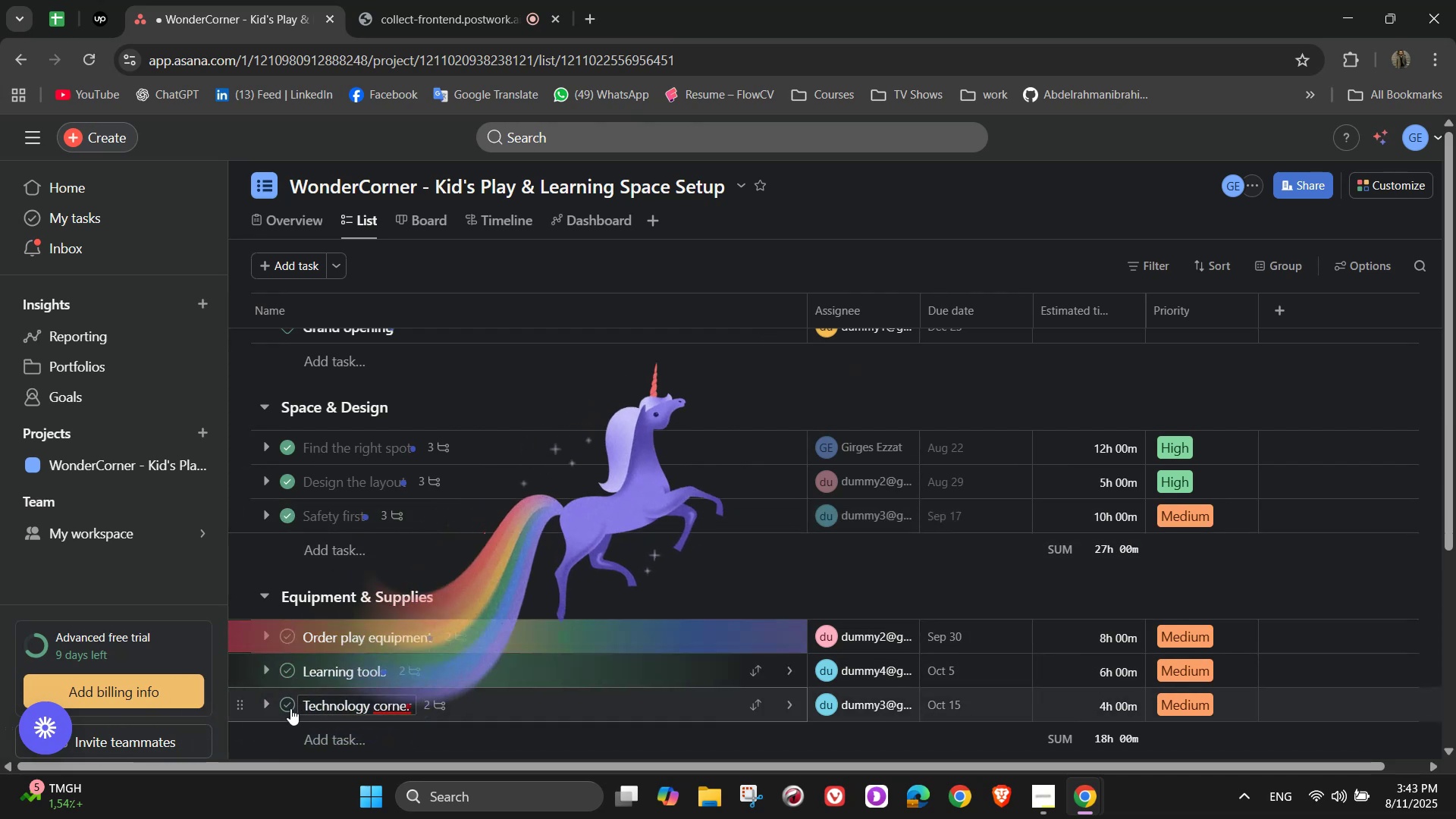 
double_click([290, 708])
 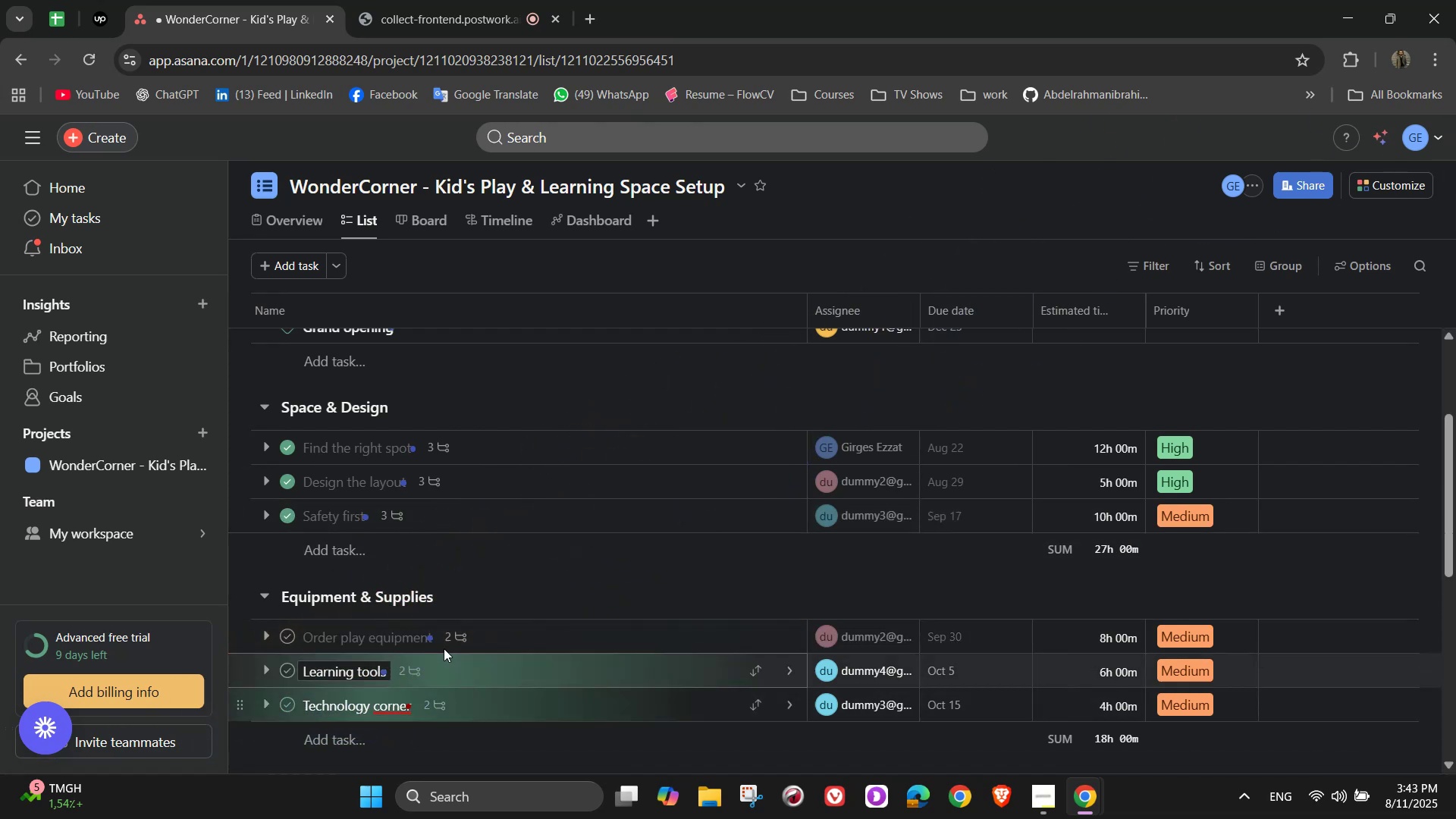 
scroll: coordinate [526, 592], scroll_direction: down, amount: 3.0
 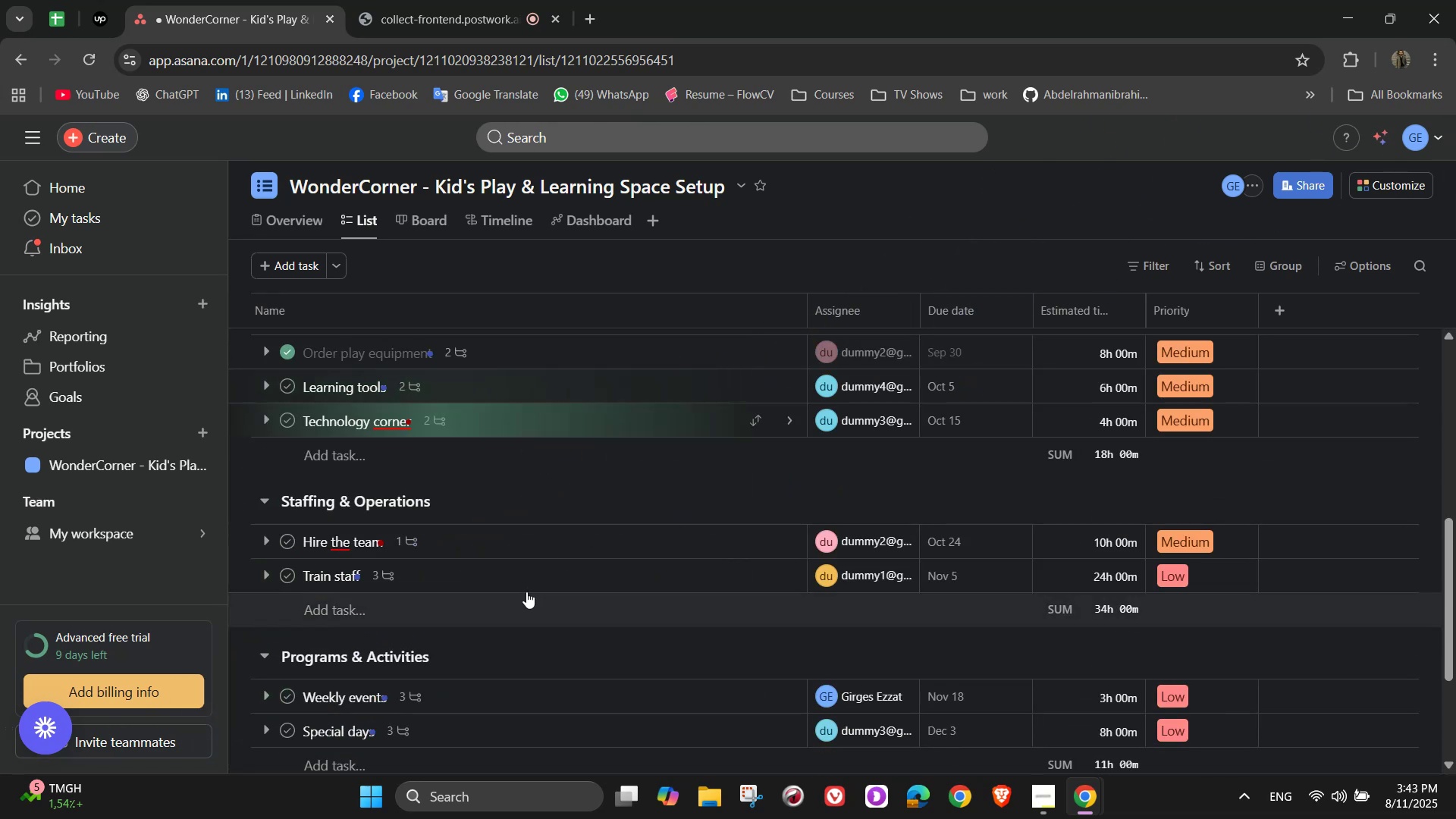 
scroll: coordinate [526, 592], scroll_direction: up, amount: 2.0
 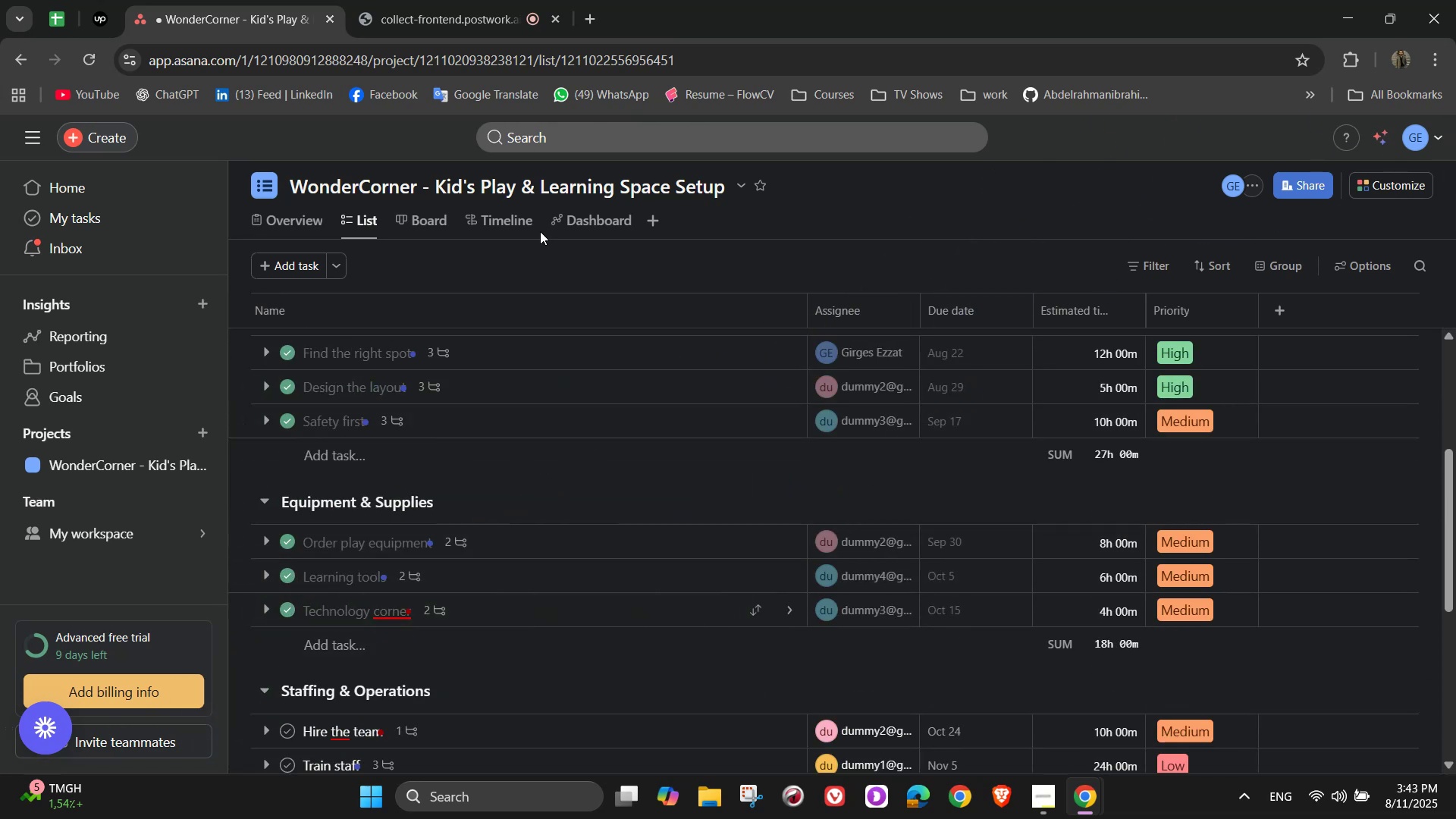 
left_click([566, 219])
 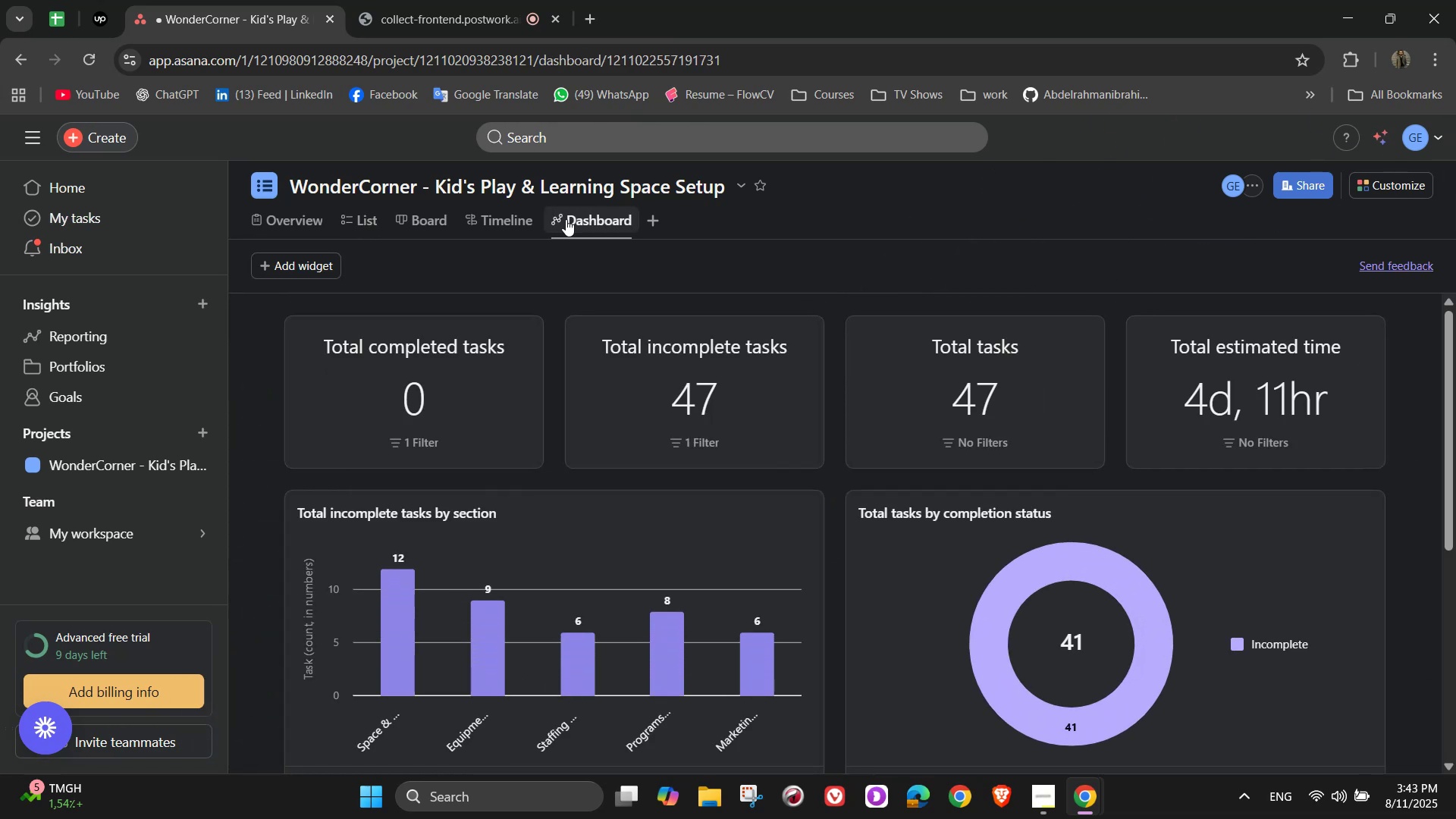 
left_click([503, 224])
 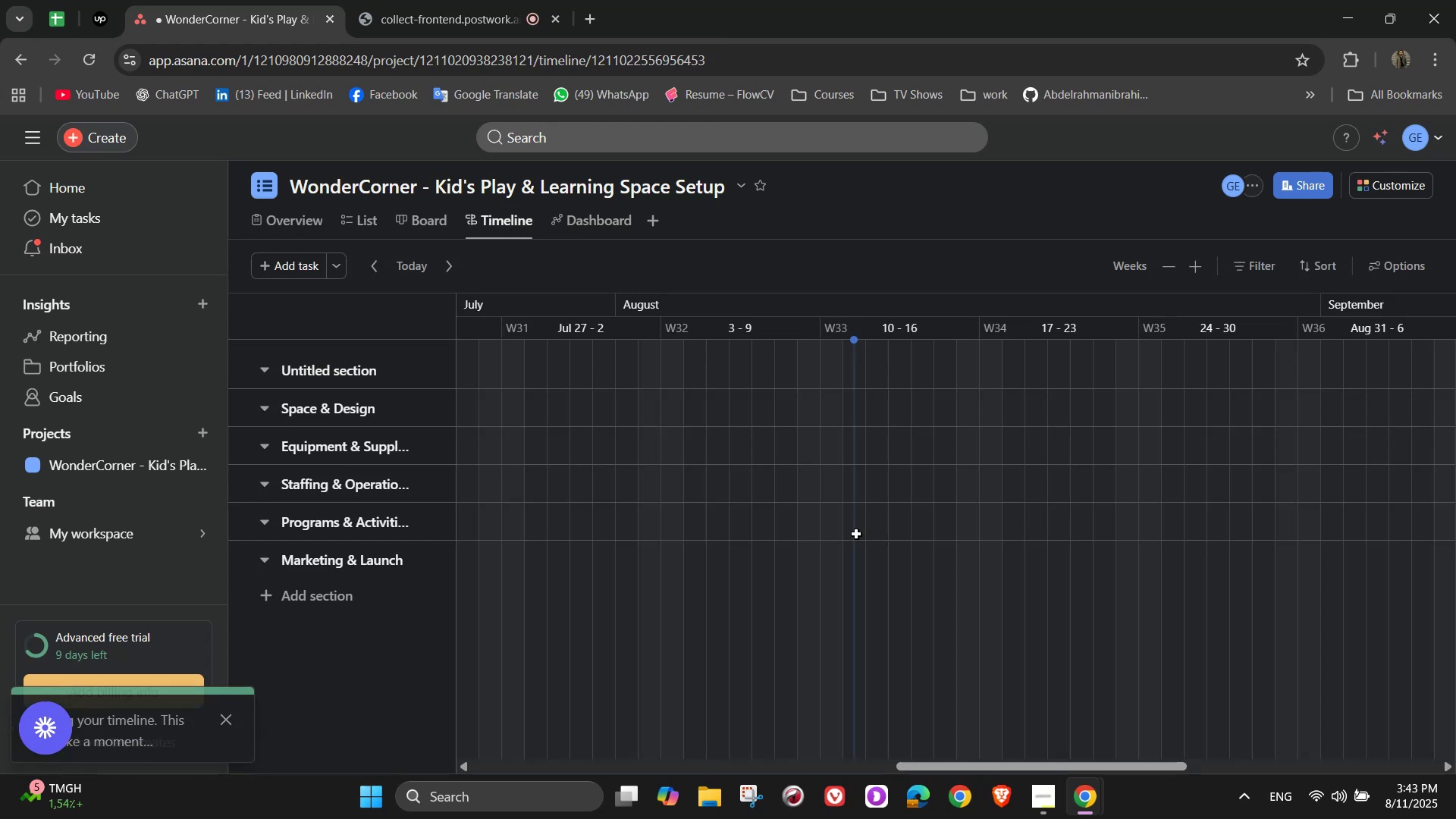 
scroll: coordinate [887, 528], scroll_direction: down, amount: 1.0
 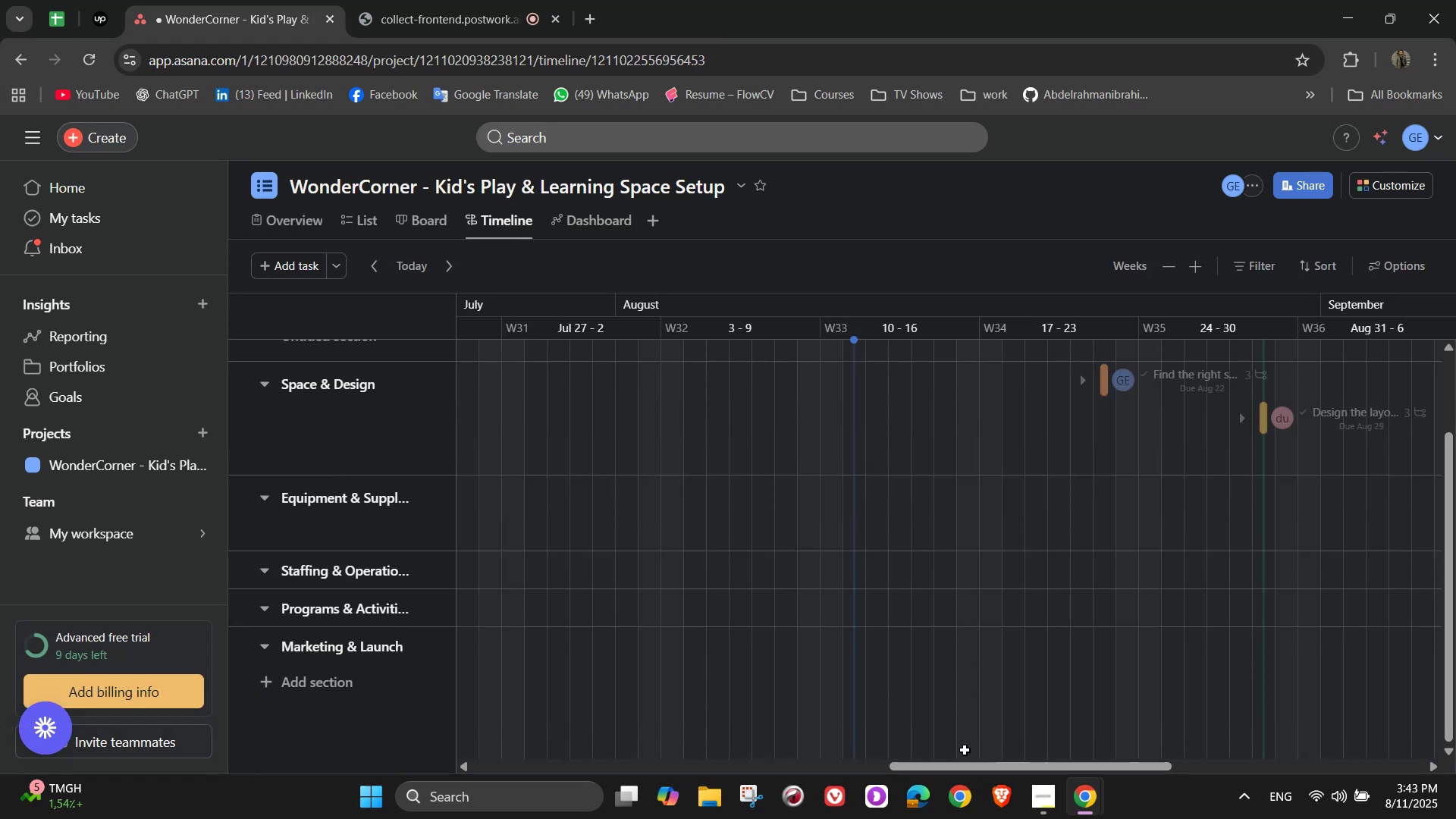 
left_click_drag(start_coordinate=[917, 767], to_coordinate=[1283, 721])
 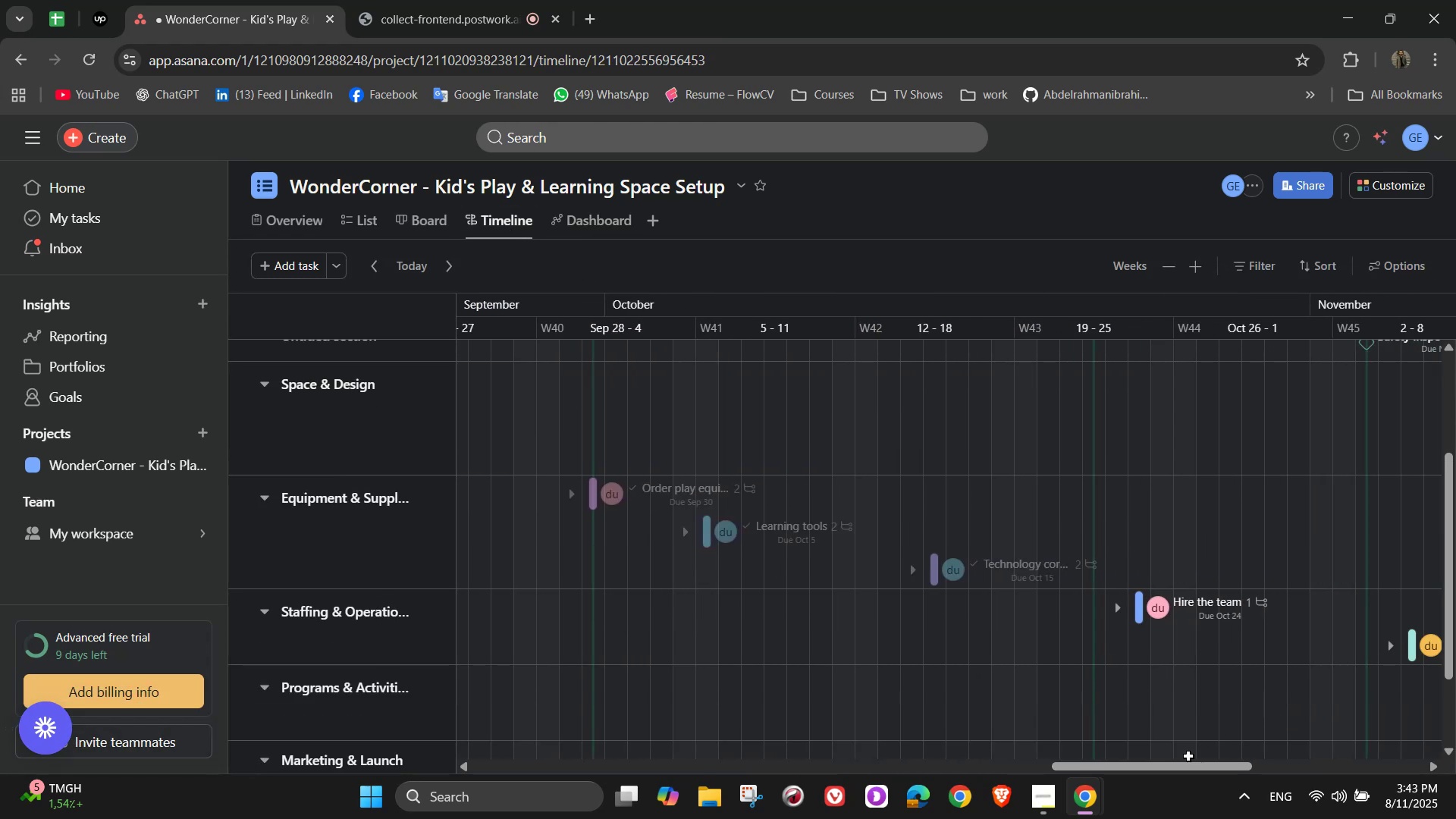 
left_click_drag(start_coordinate=[1162, 773], to_coordinate=[1232, 768])
 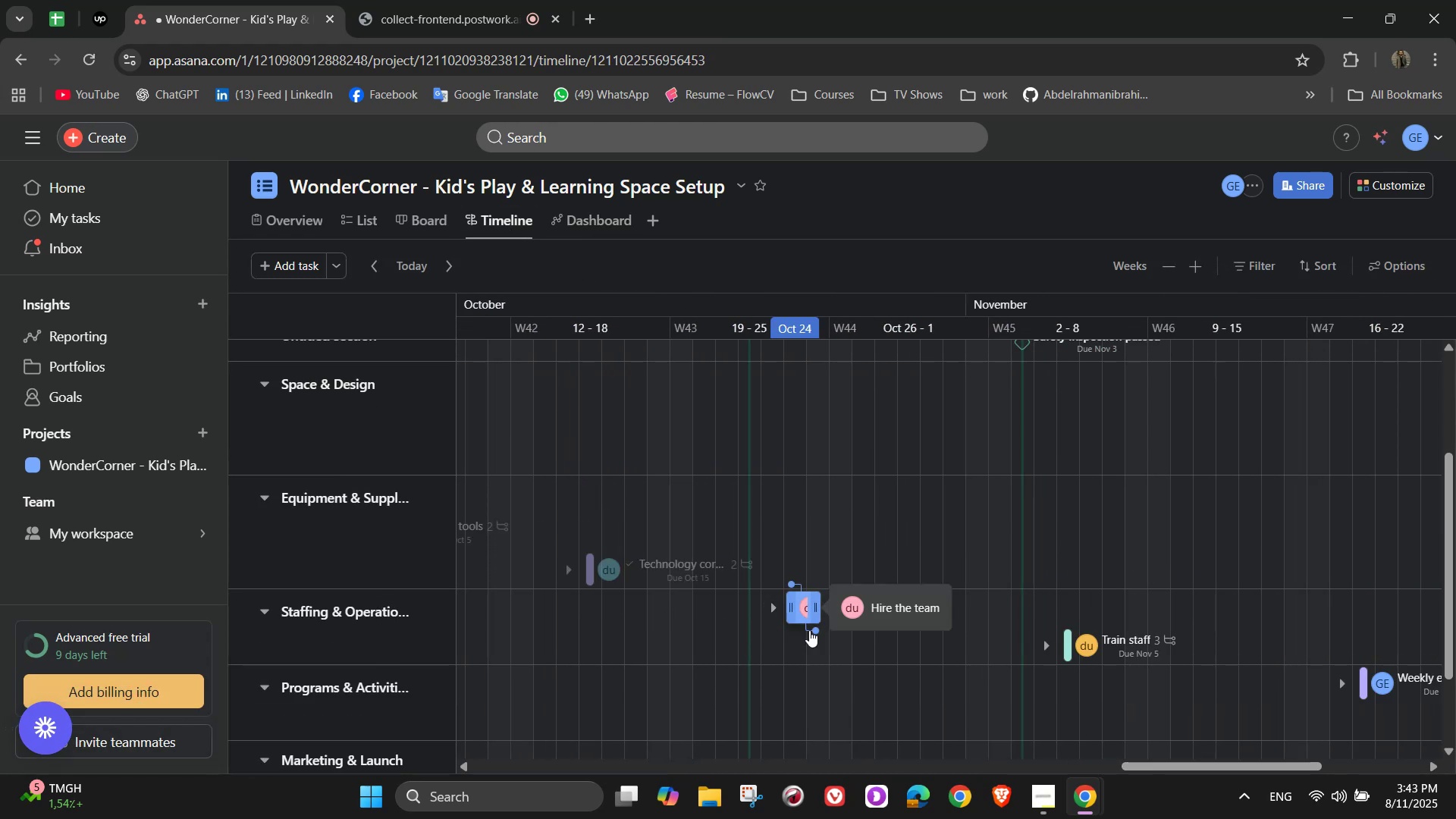 
left_click_drag(start_coordinate=[812, 633], to_coordinate=[1073, 646])
 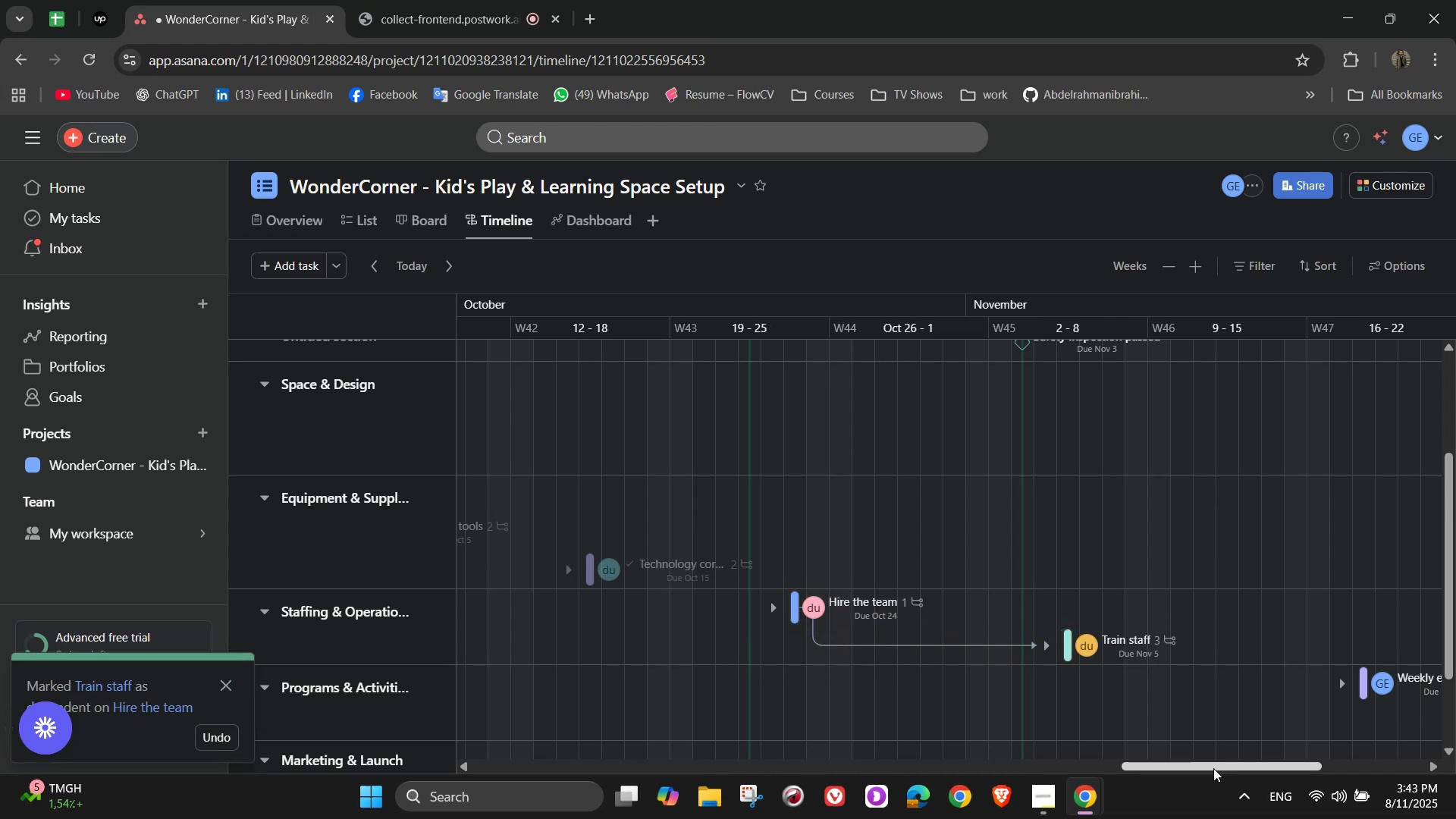 
left_click_drag(start_coordinate=[1197, 770], to_coordinate=[1285, 756])
 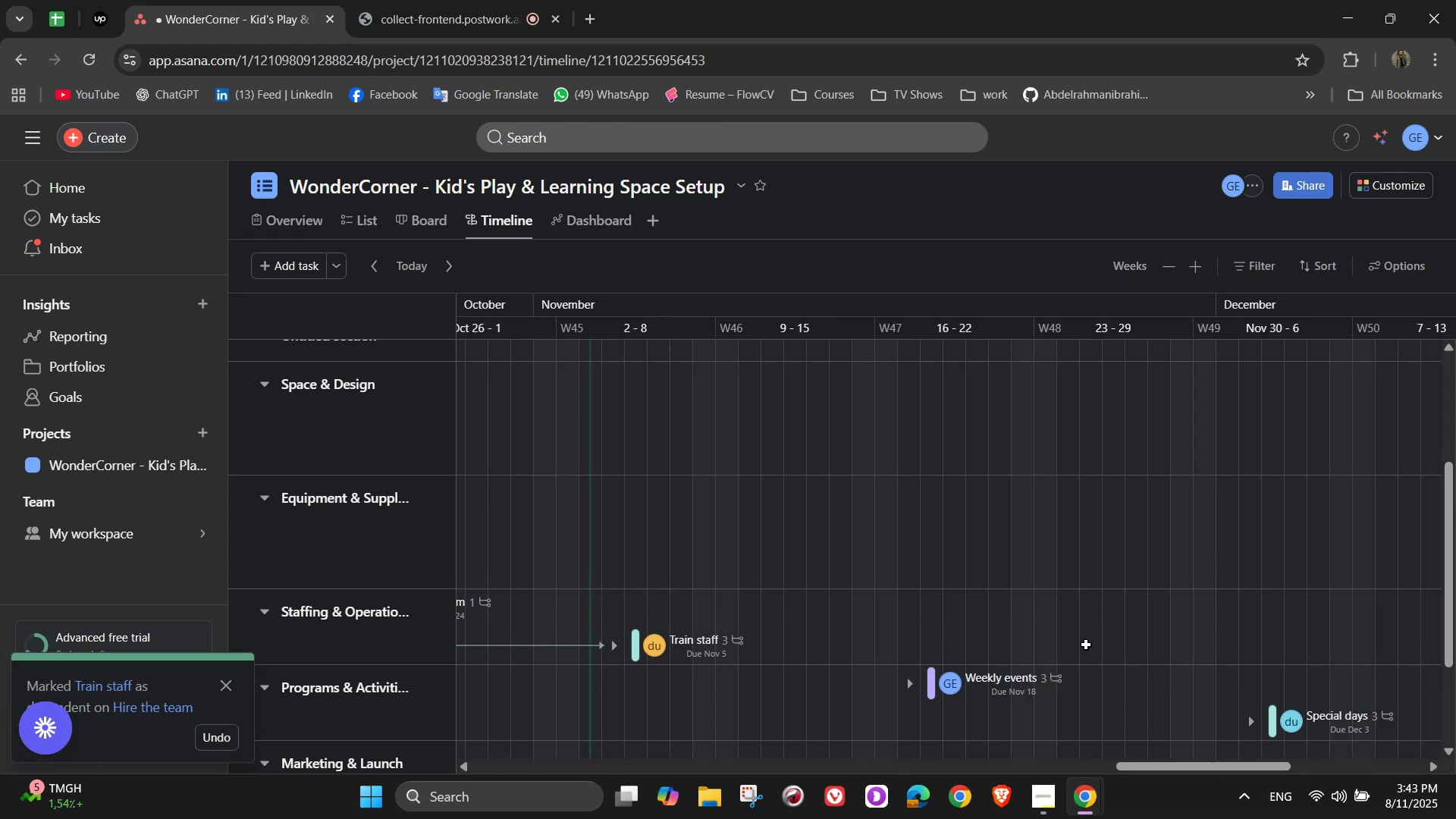 
scroll: coordinate [1086, 643], scroll_direction: down, amount: 2.0
 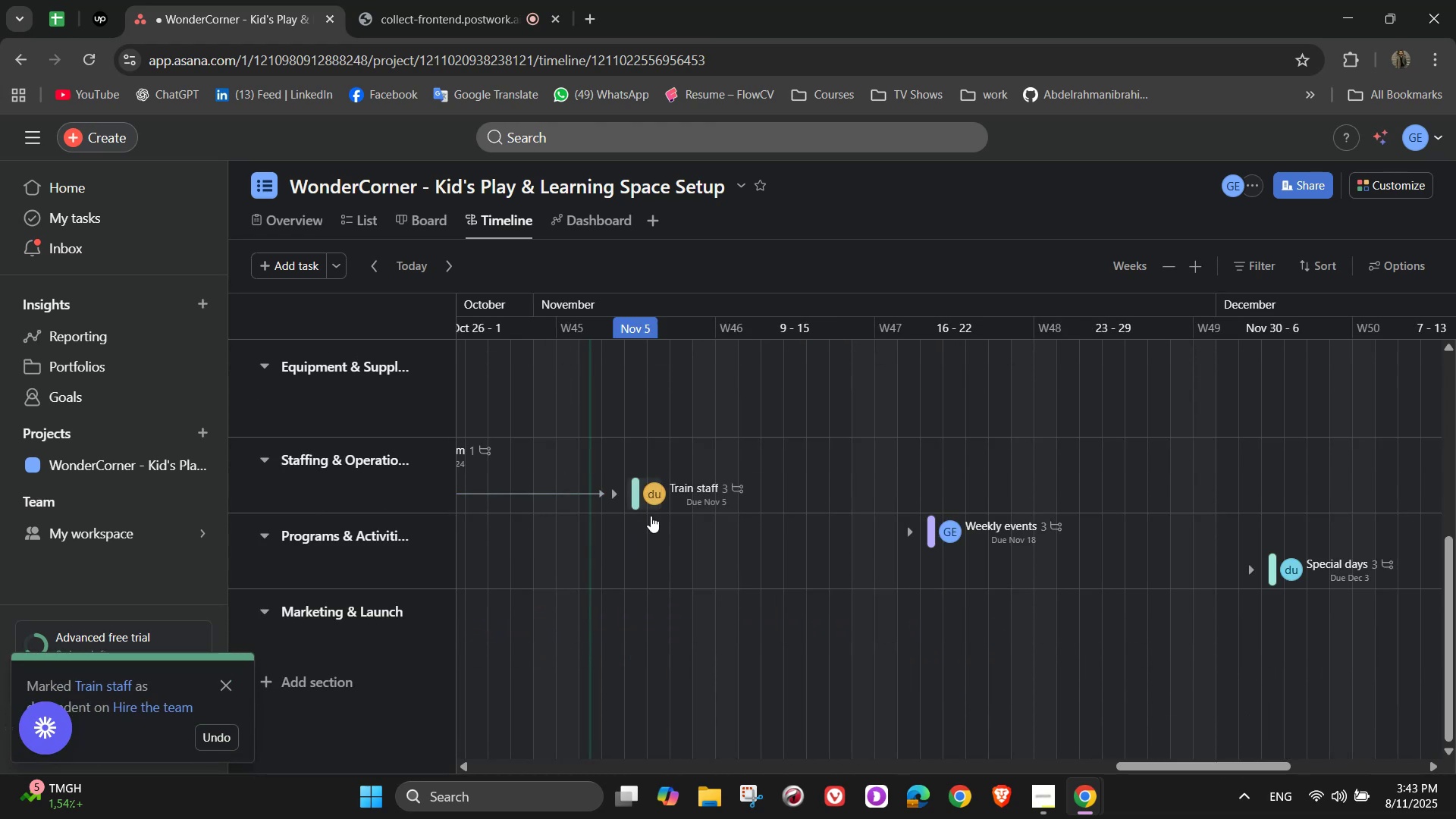 
left_click_drag(start_coordinate=[655, 518], to_coordinate=[934, 544])
 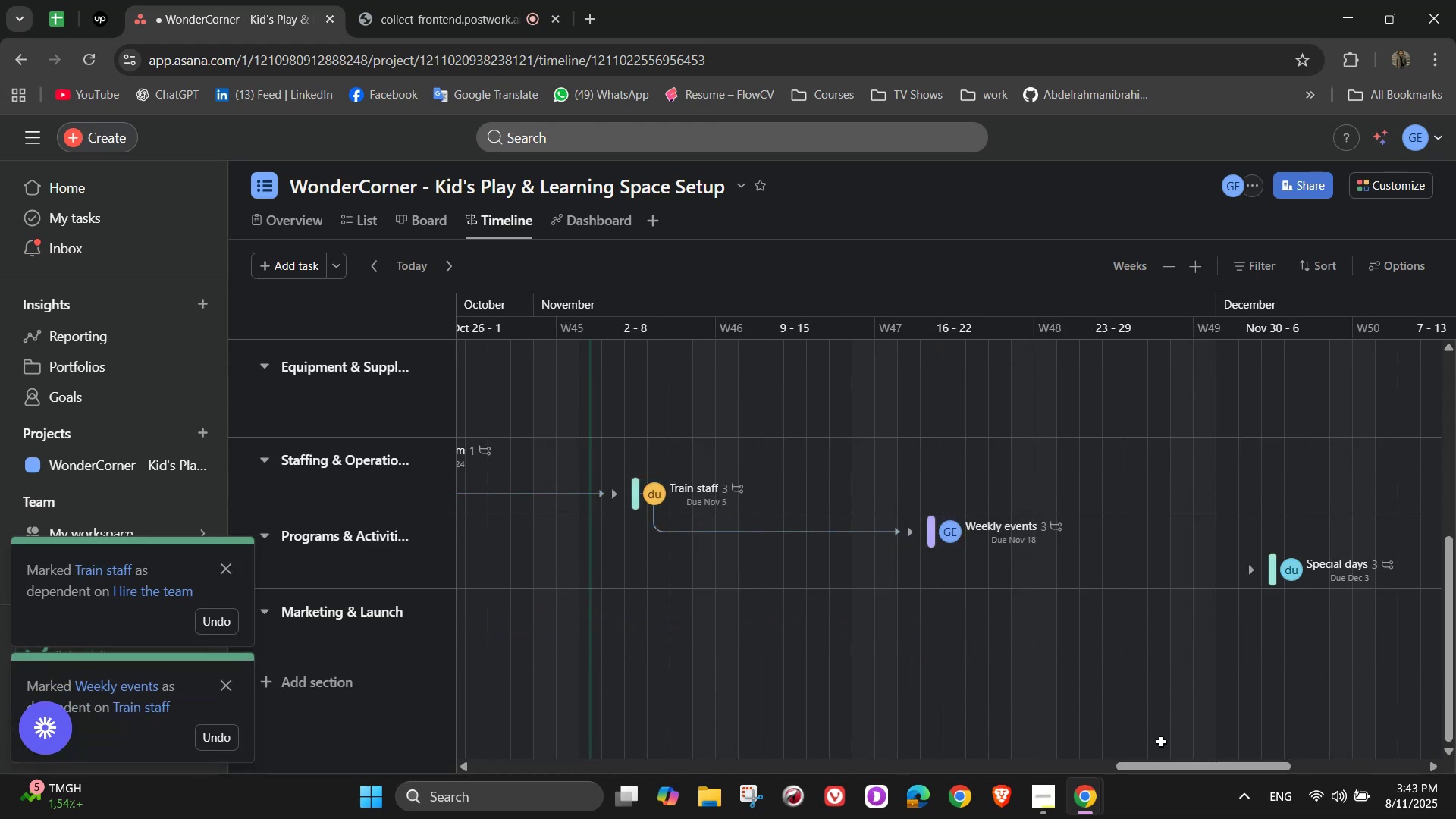 
left_click_drag(start_coordinate=[1153, 762], to_coordinate=[1208, 768])
 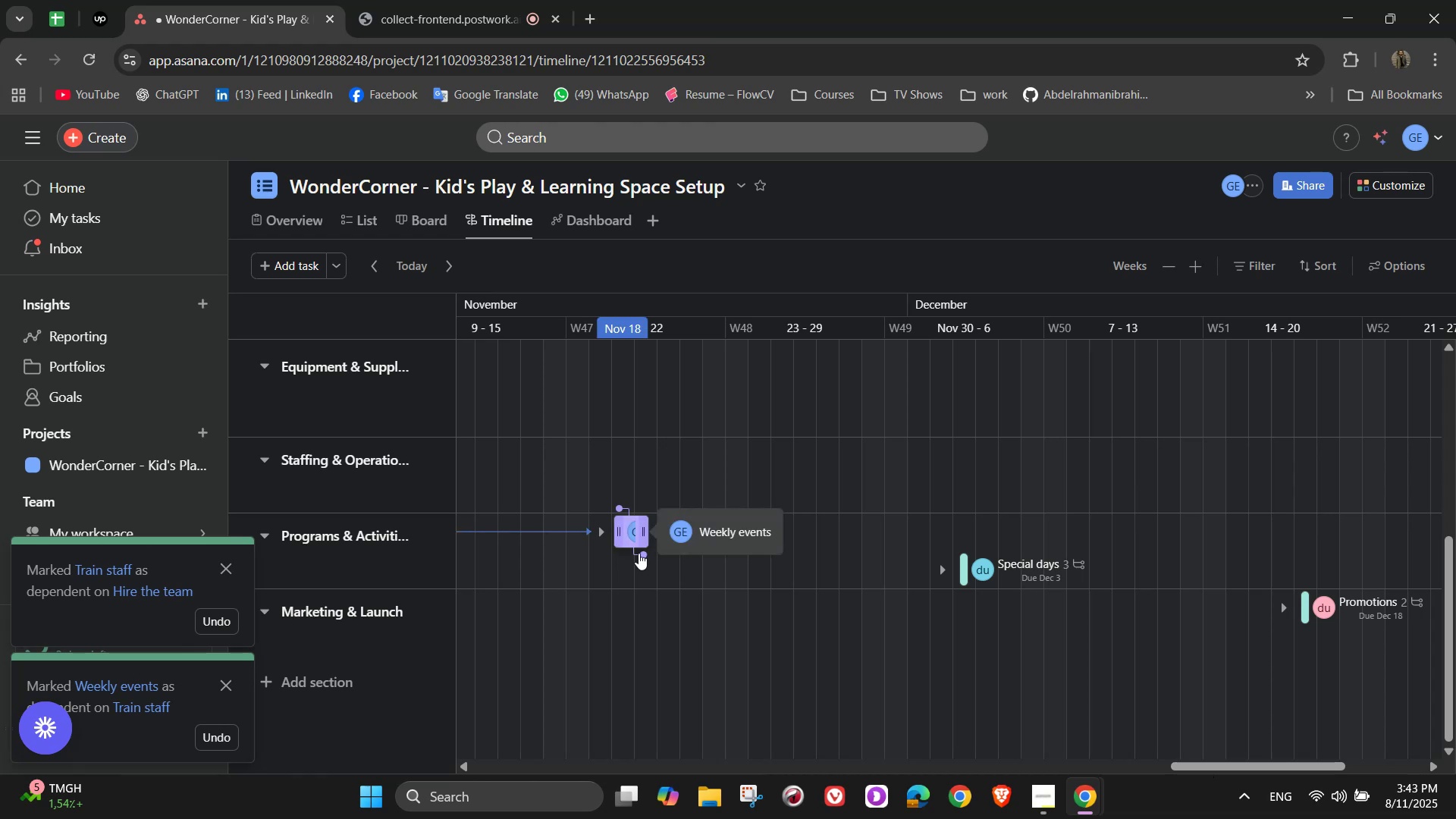 
left_click_drag(start_coordinate=[639, 555], to_coordinate=[977, 570])
 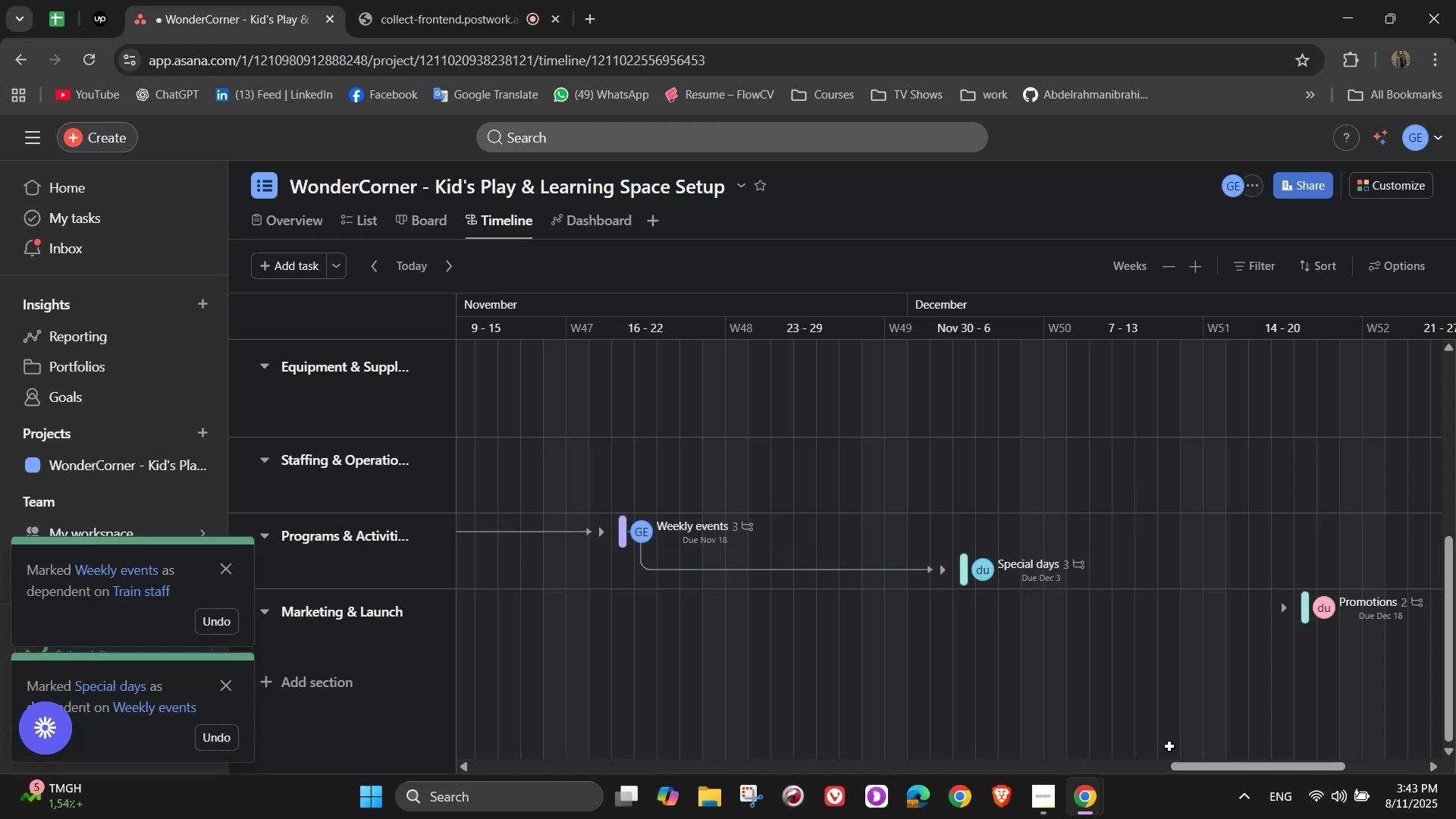 
left_click_drag(start_coordinate=[1191, 771], to_coordinate=[1222, 771])
 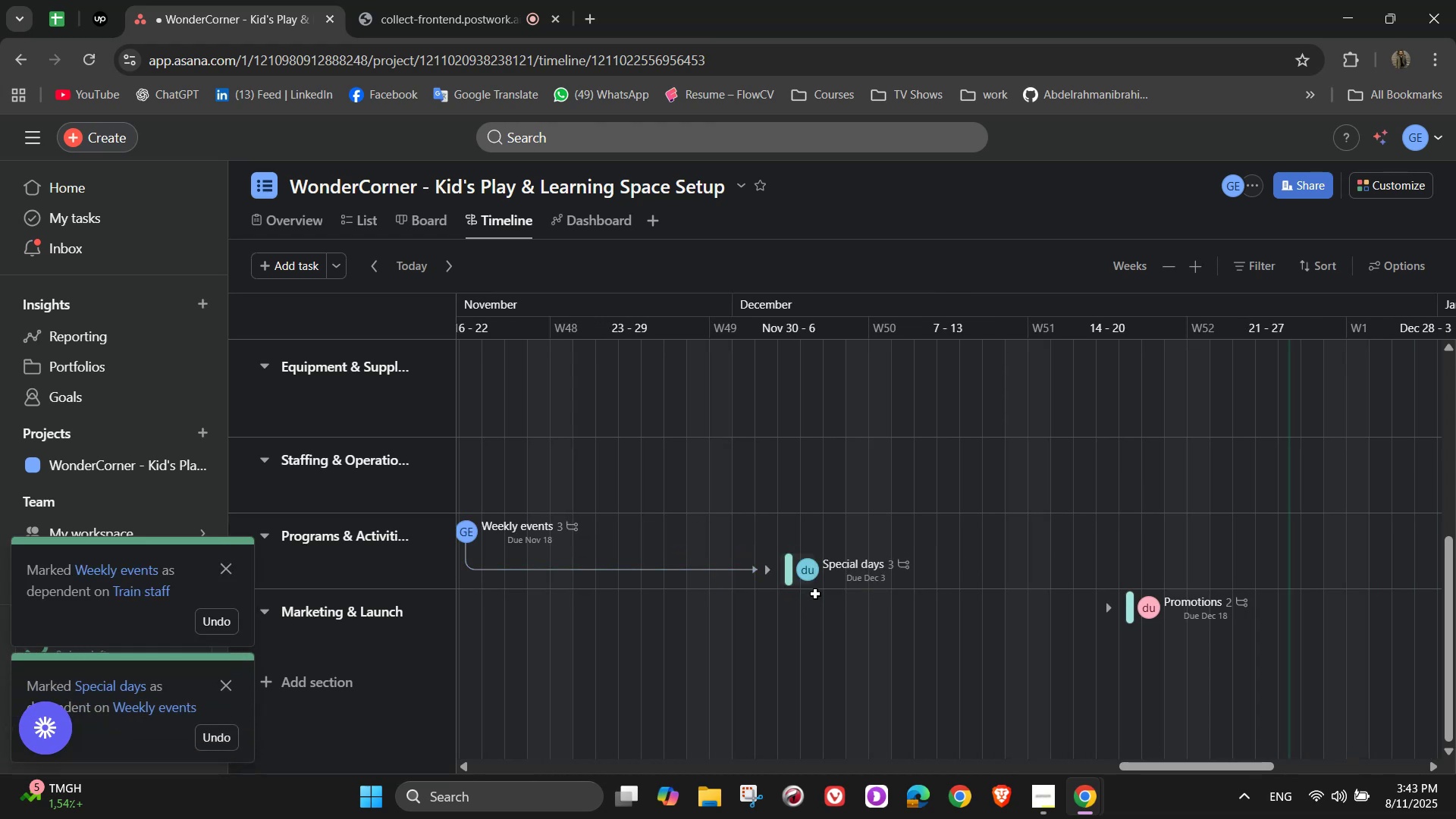 
left_click_drag(start_coordinate=[809, 591], to_coordinate=[1134, 607])
 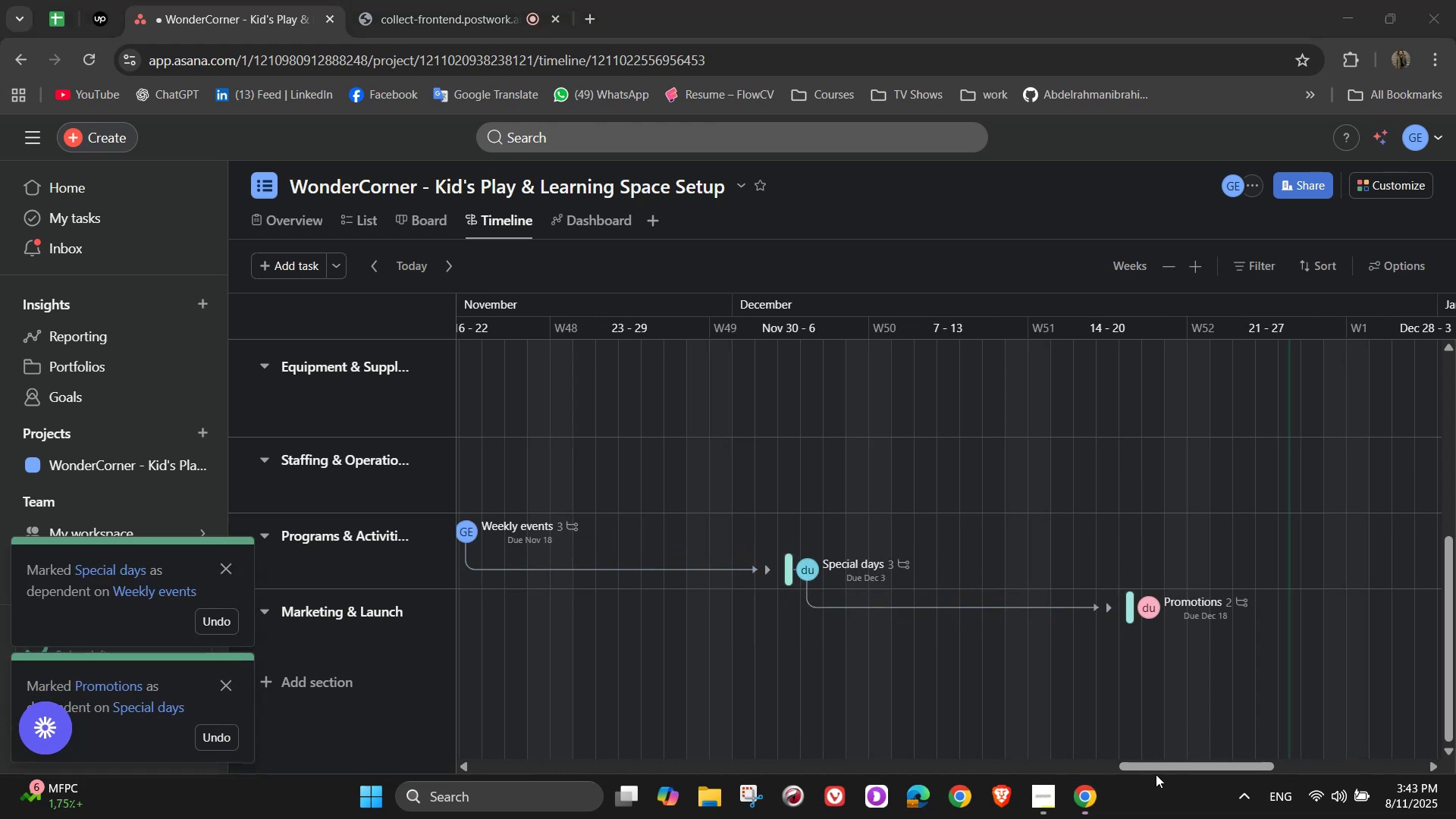 
left_click_drag(start_coordinate=[1156, 763], to_coordinate=[1231, 761])
 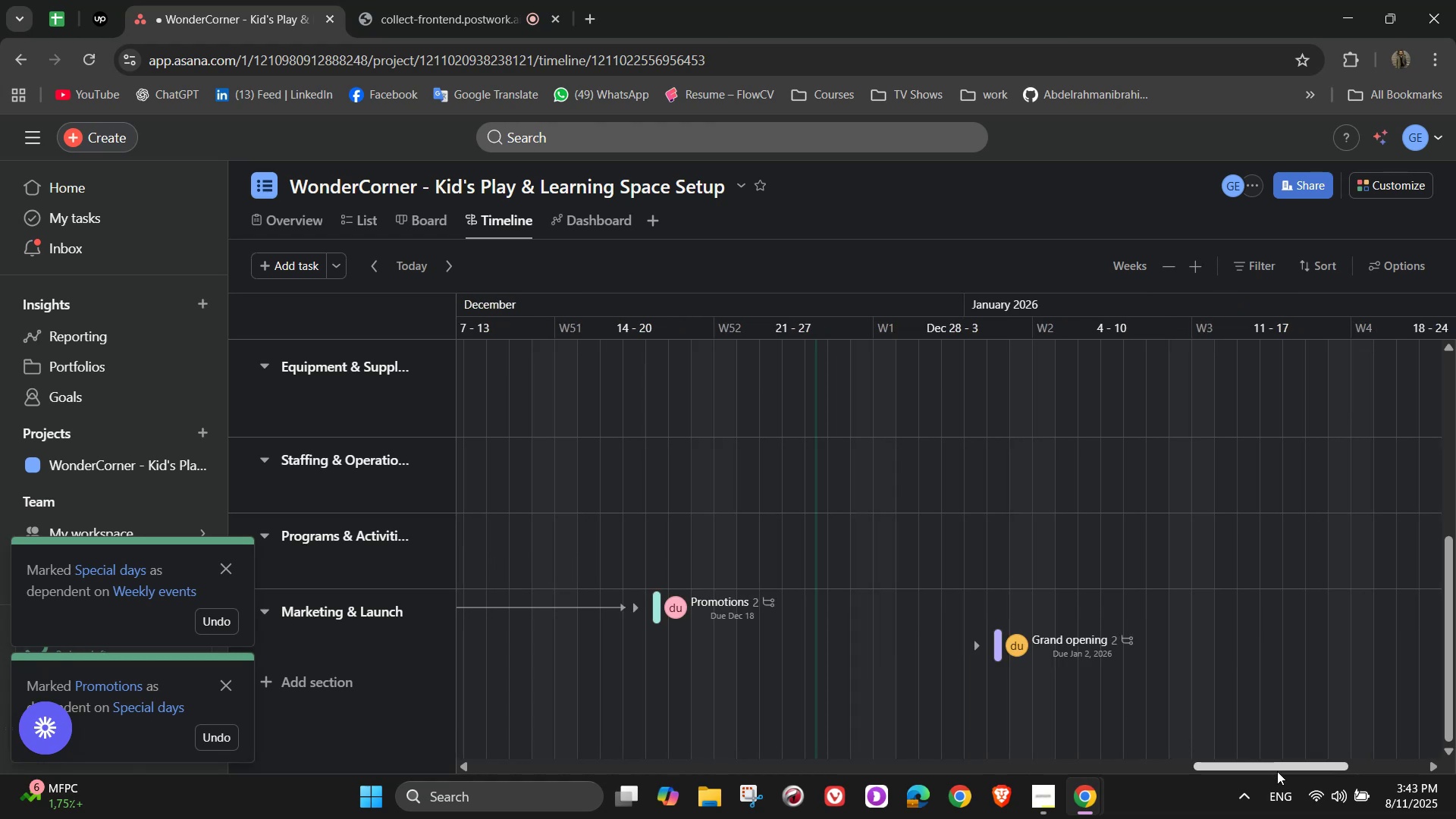 
left_click([1271, 770])
 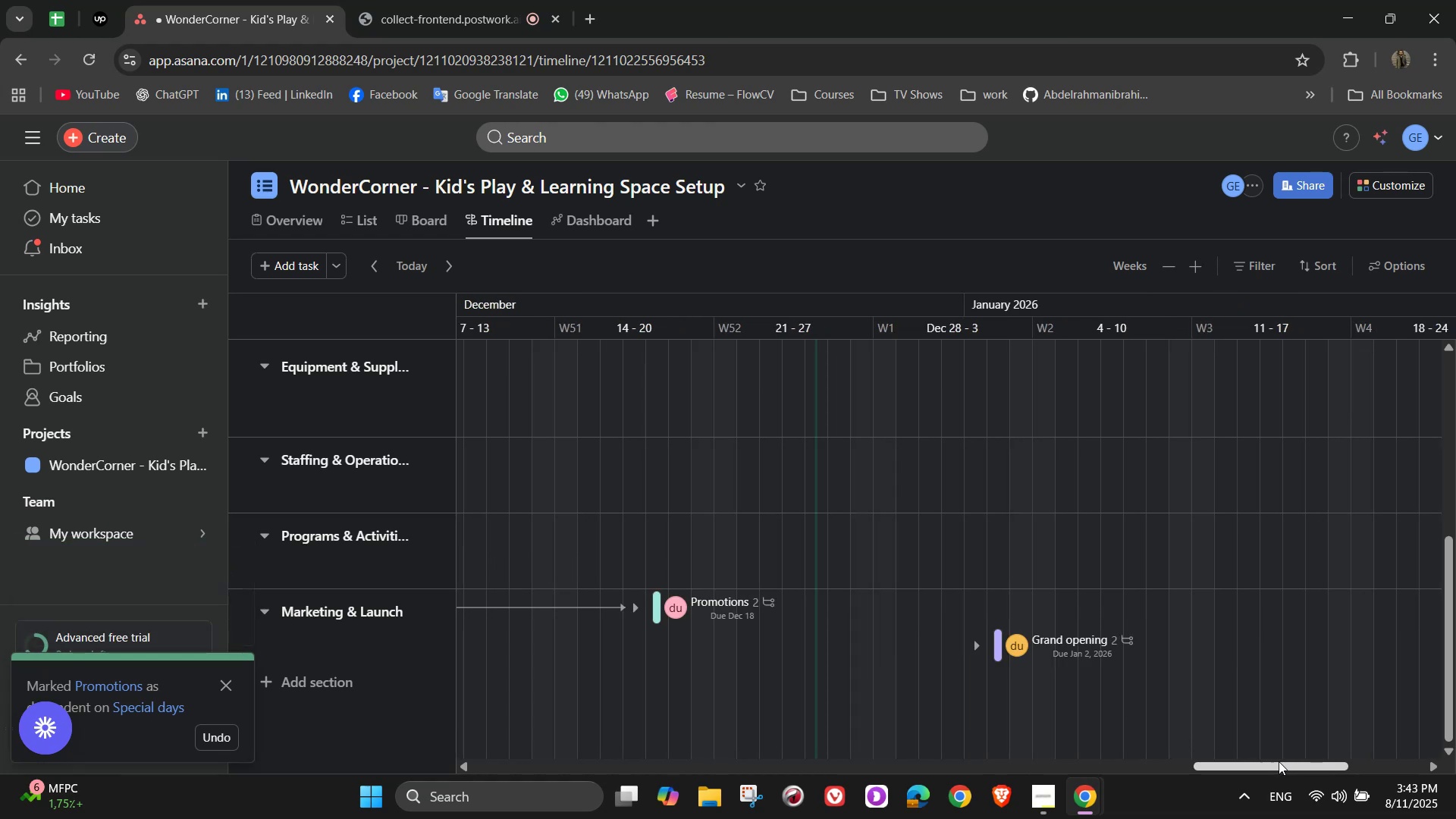 
left_click_drag(start_coordinate=[1279, 761], to_coordinate=[1129, 748])
 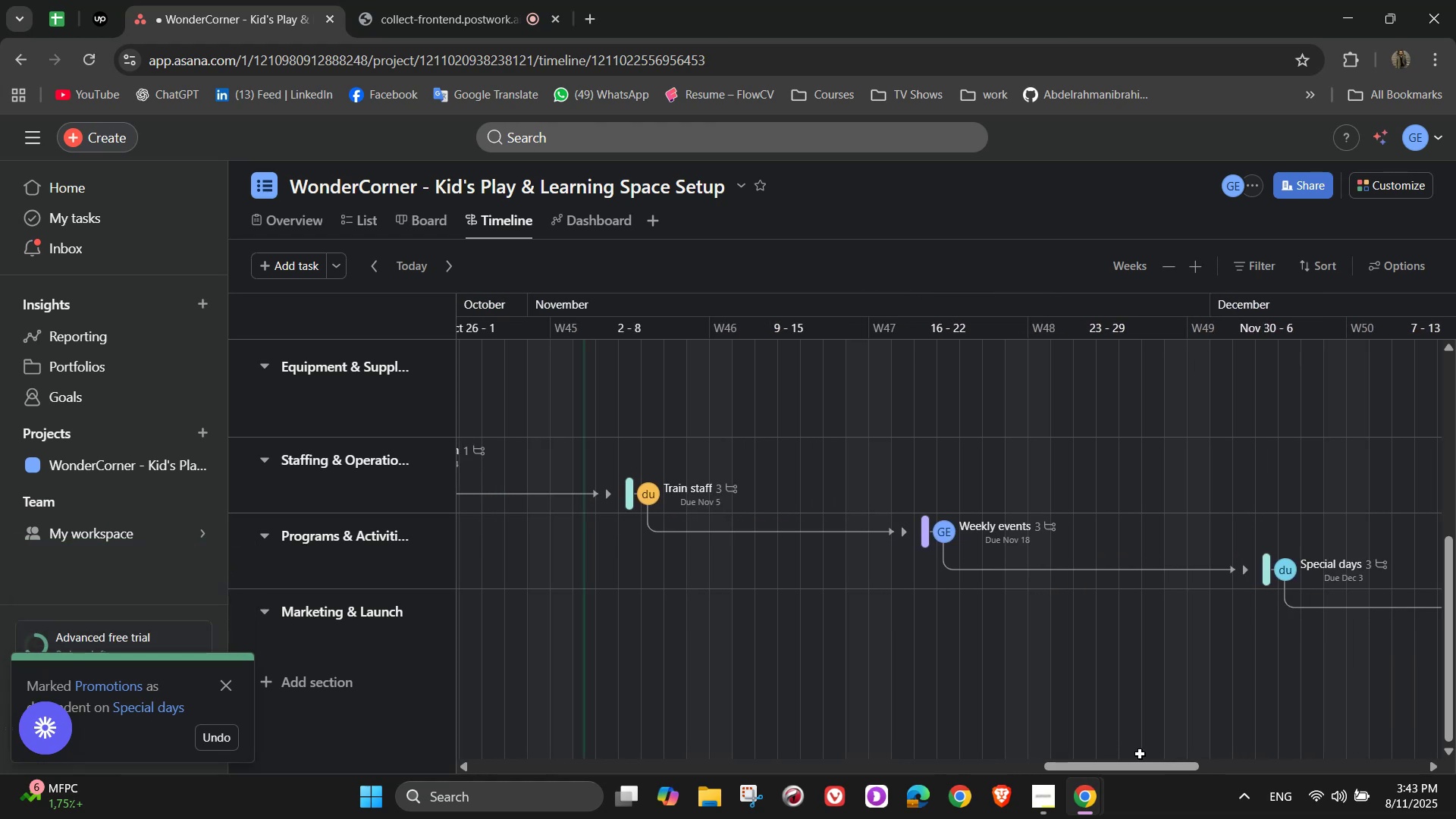 
left_click([1140, 754])
 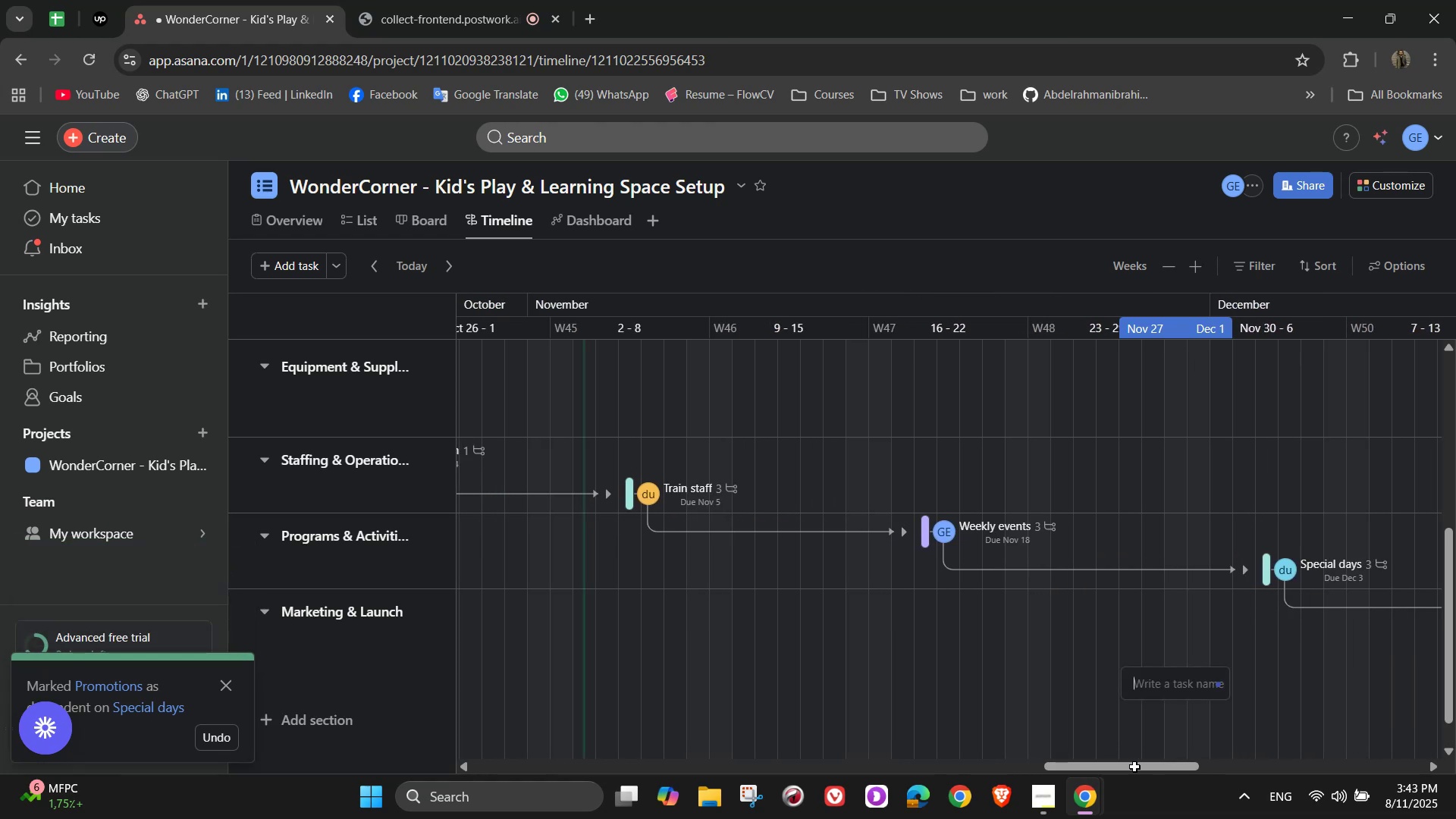 
left_click([1136, 768])
 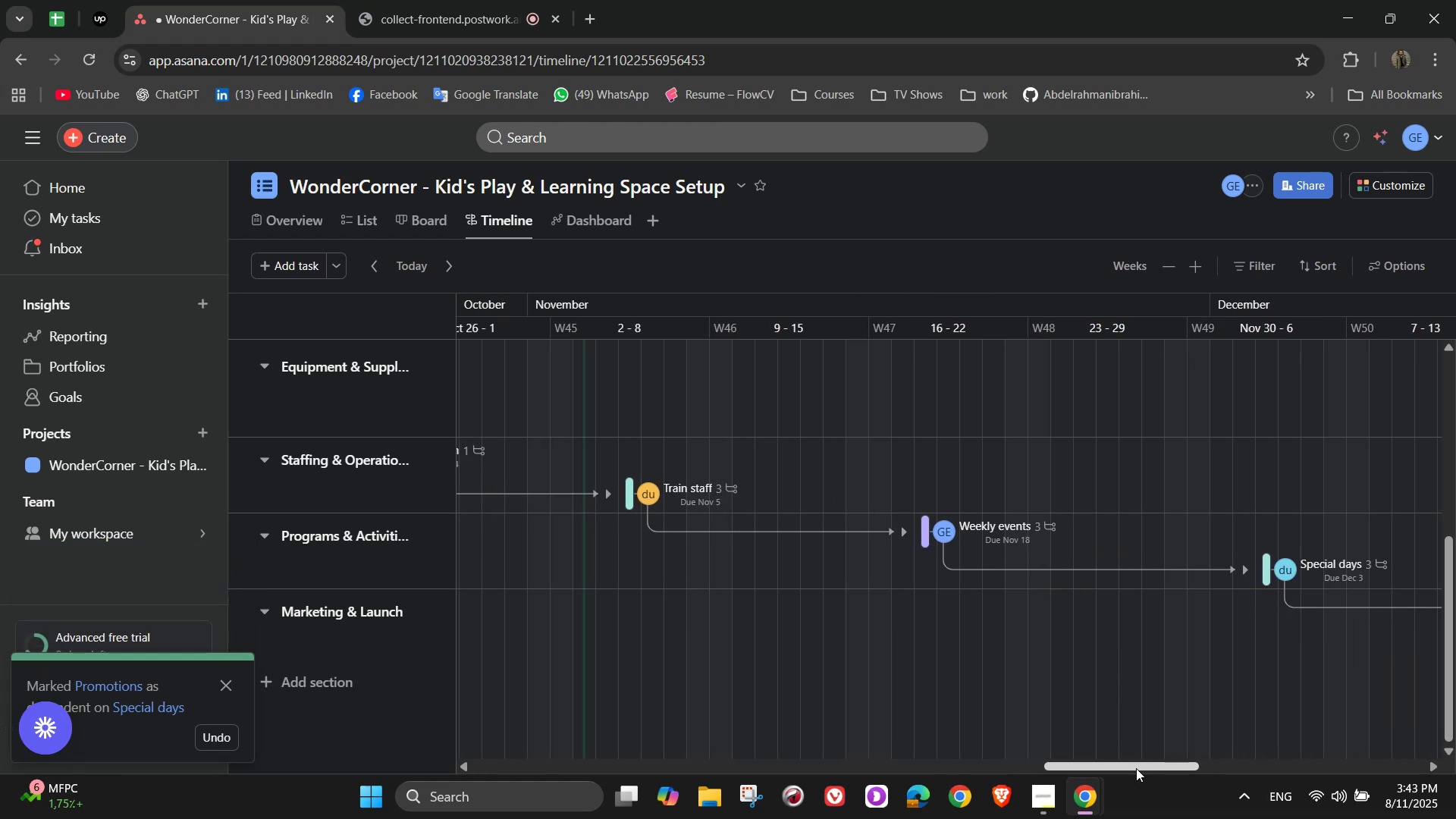 
left_click_drag(start_coordinate=[1136, 768], to_coordinate=[955, 729])
 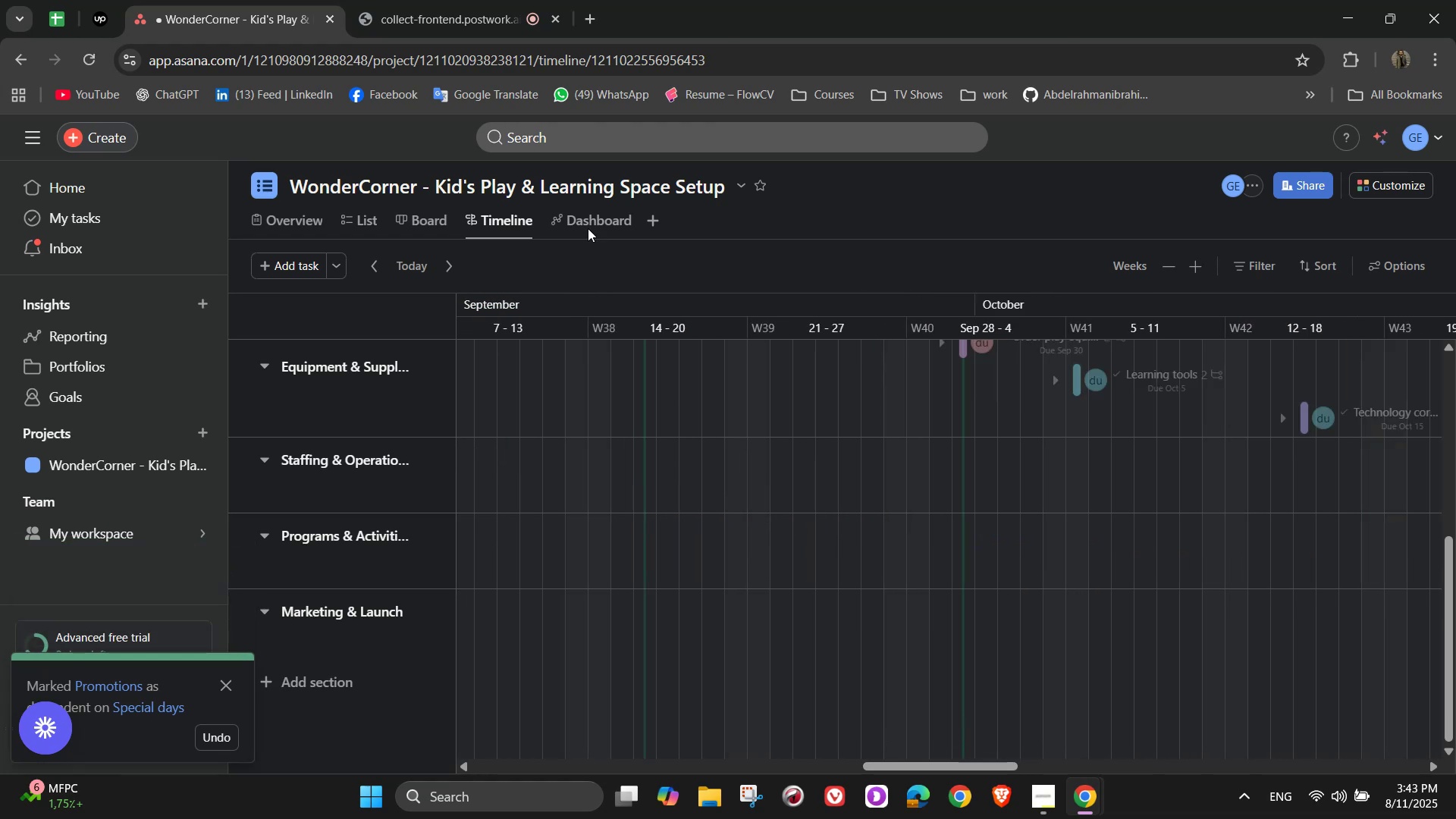 
left_click([579, 218])
 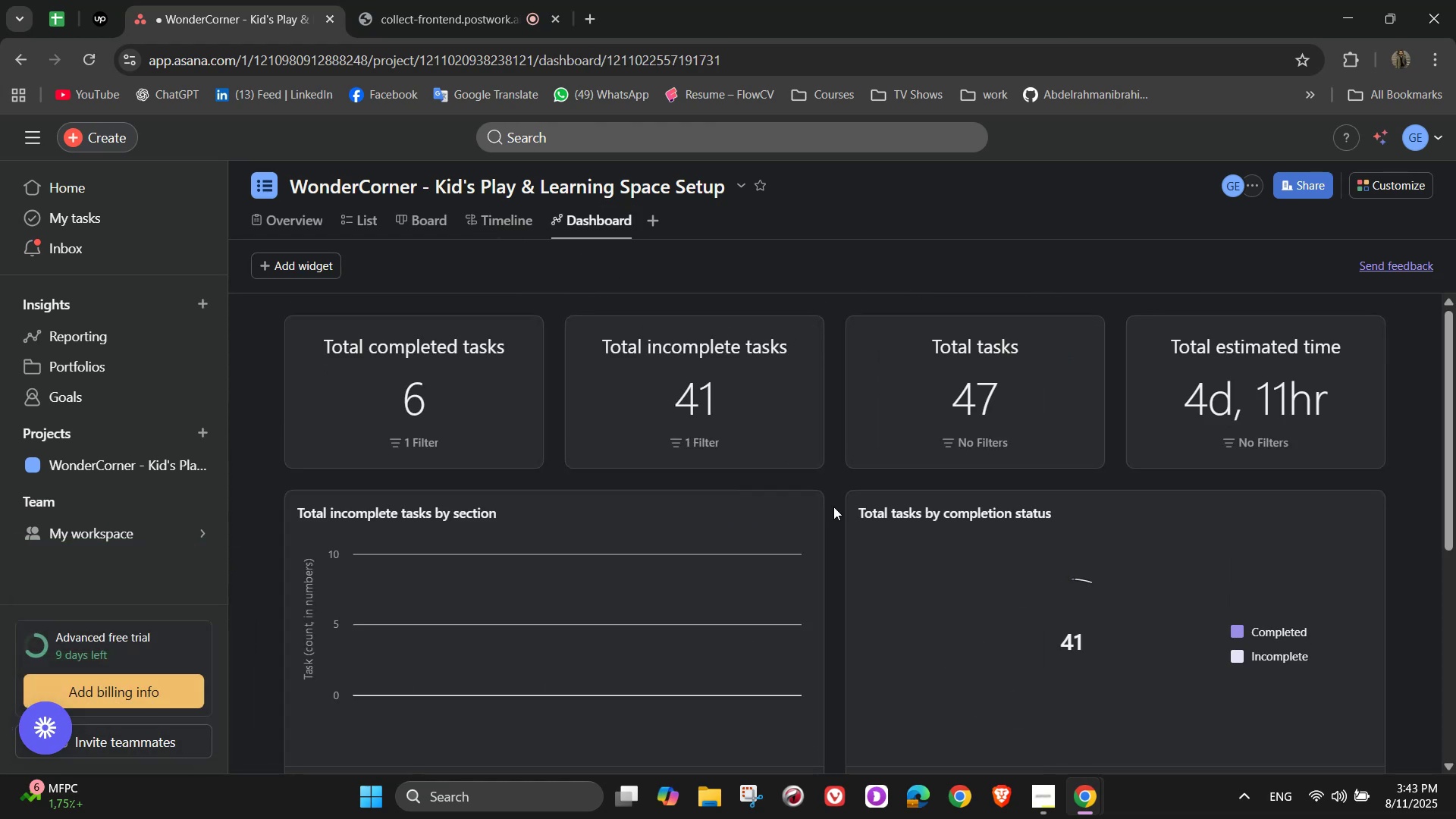 
scroll: coordinate [833, 507], scroll_direction: down, amount: 2.0
 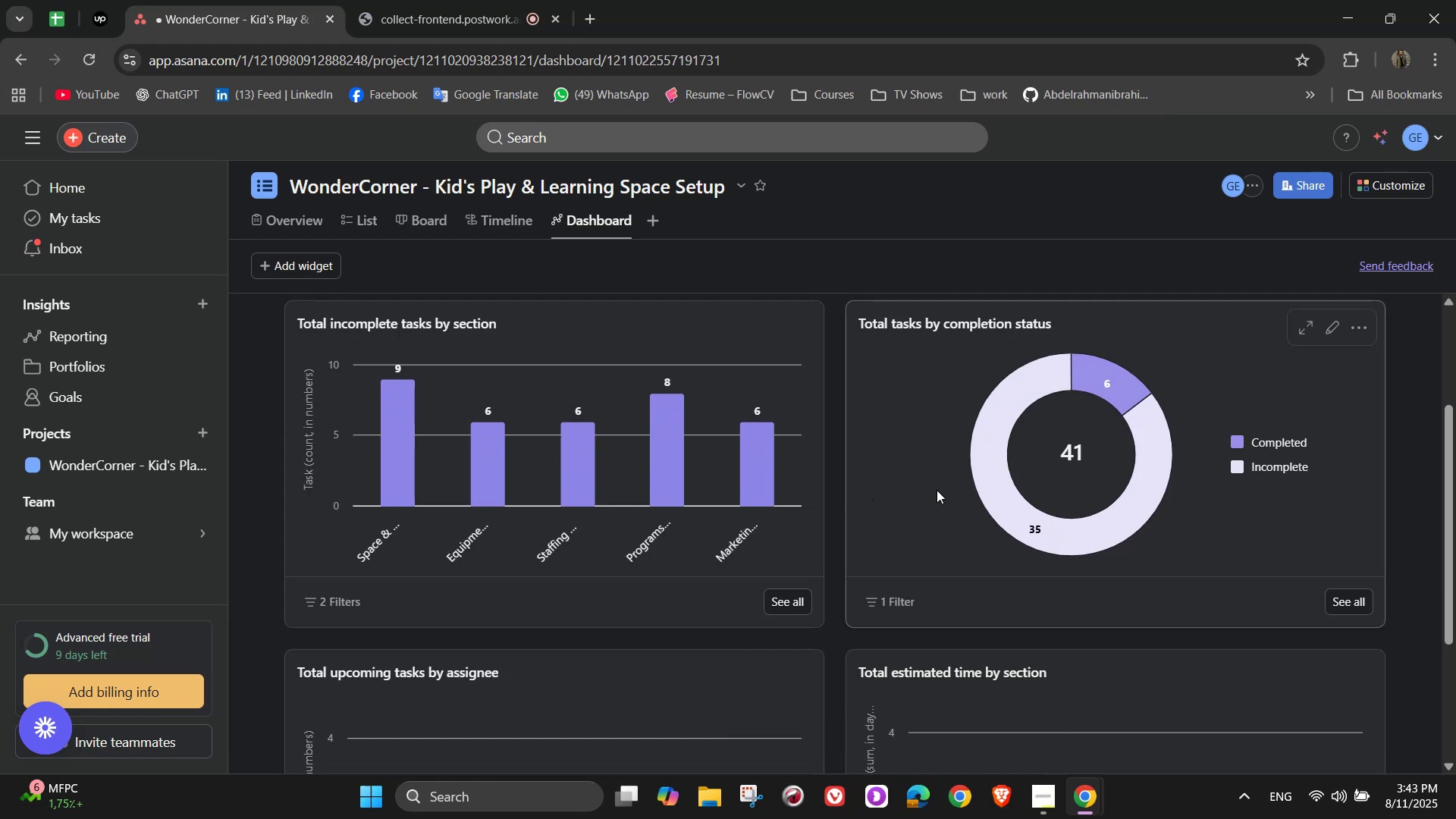 
left_click([342, 0])
 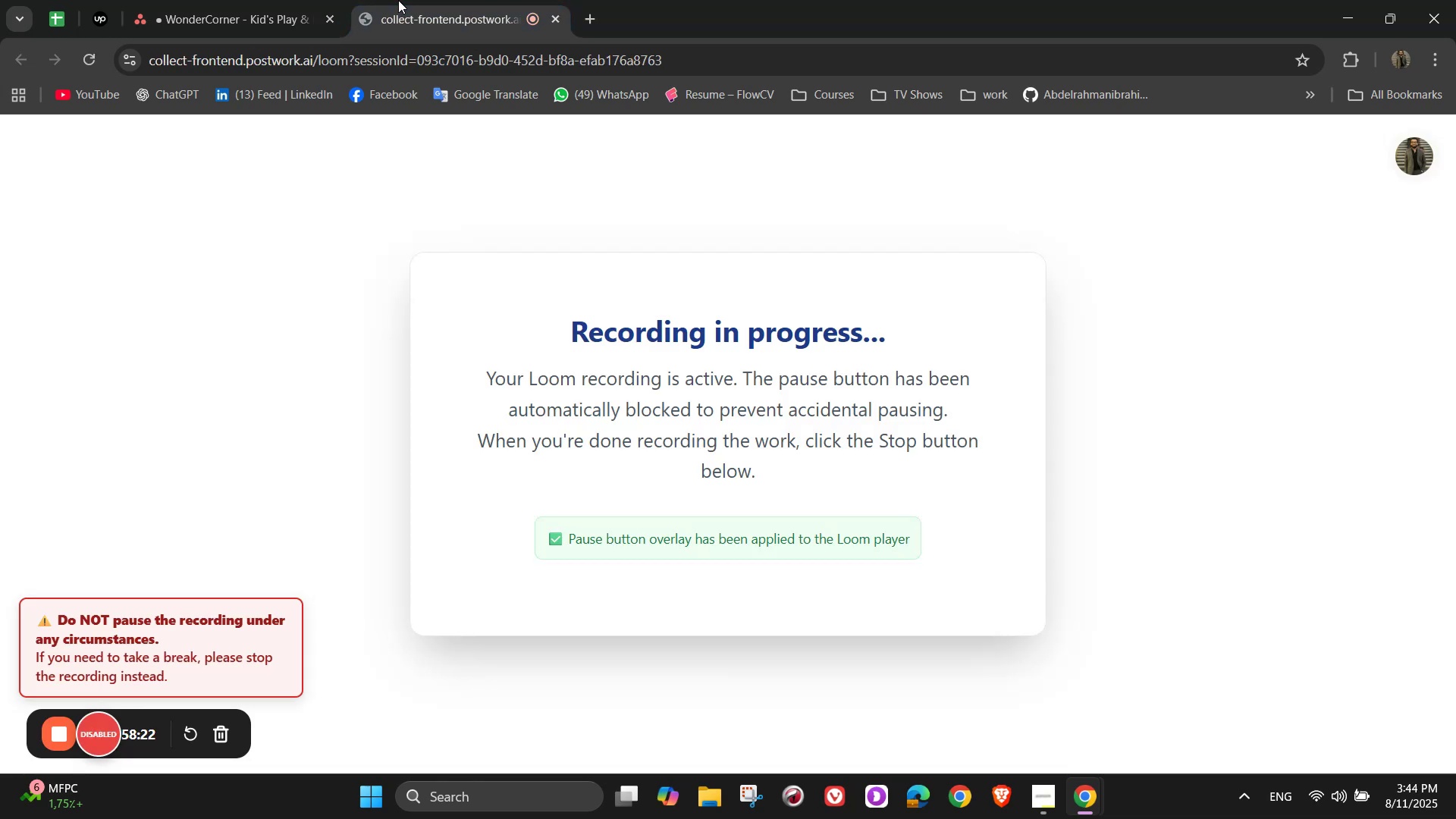 
left_click([303, 0])
 